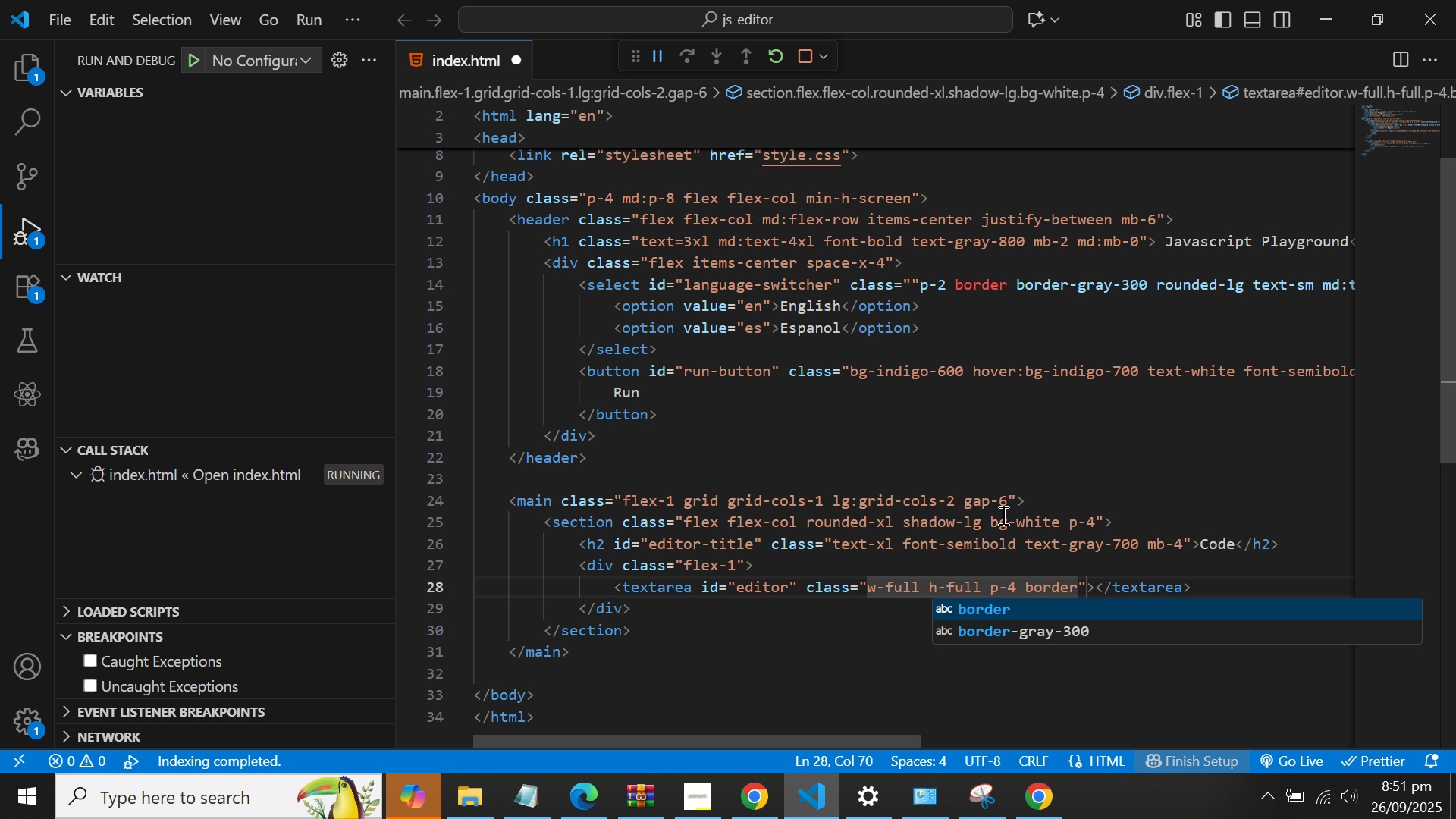 
wait(6.85)
 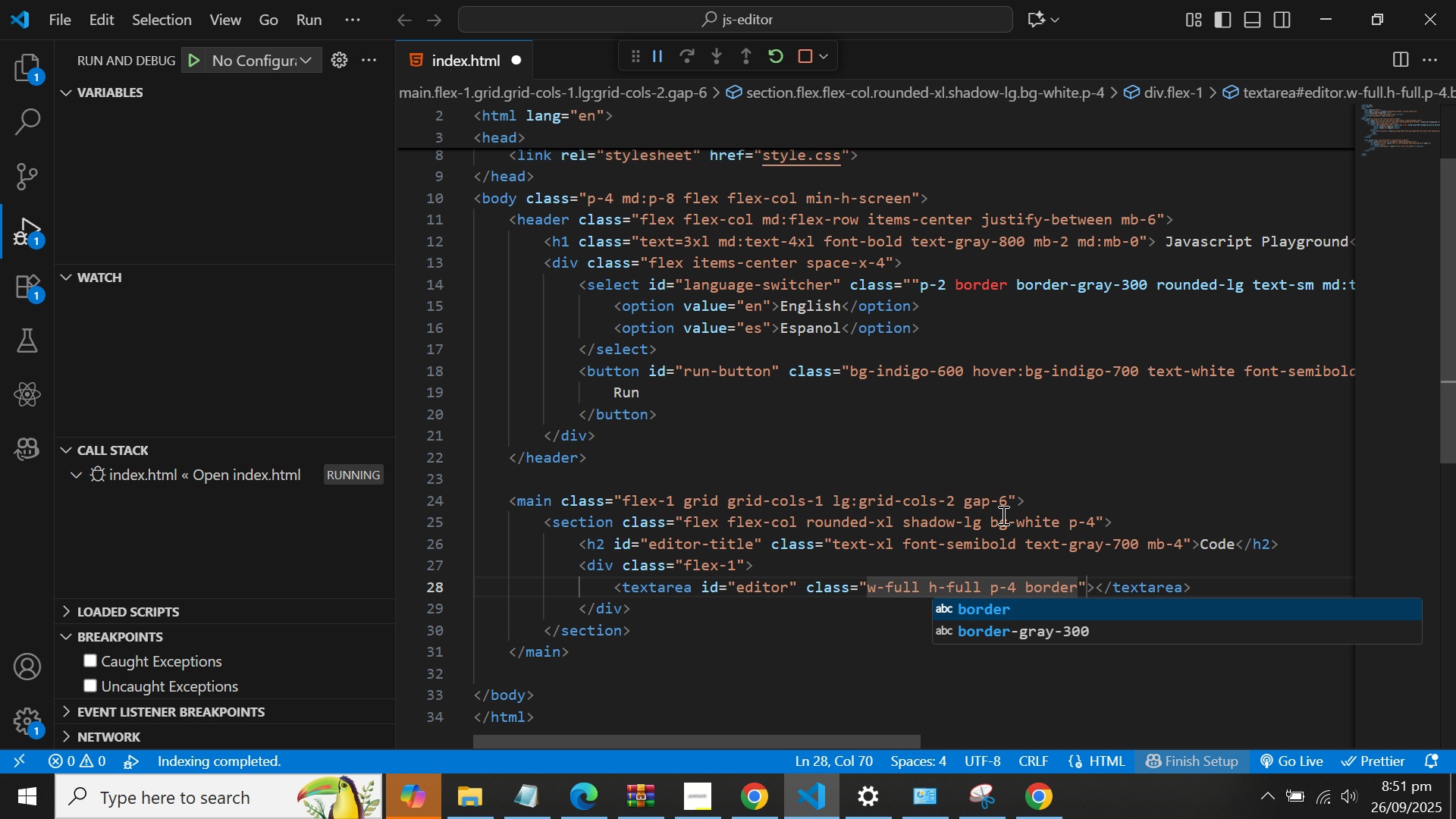 
key(Space)
 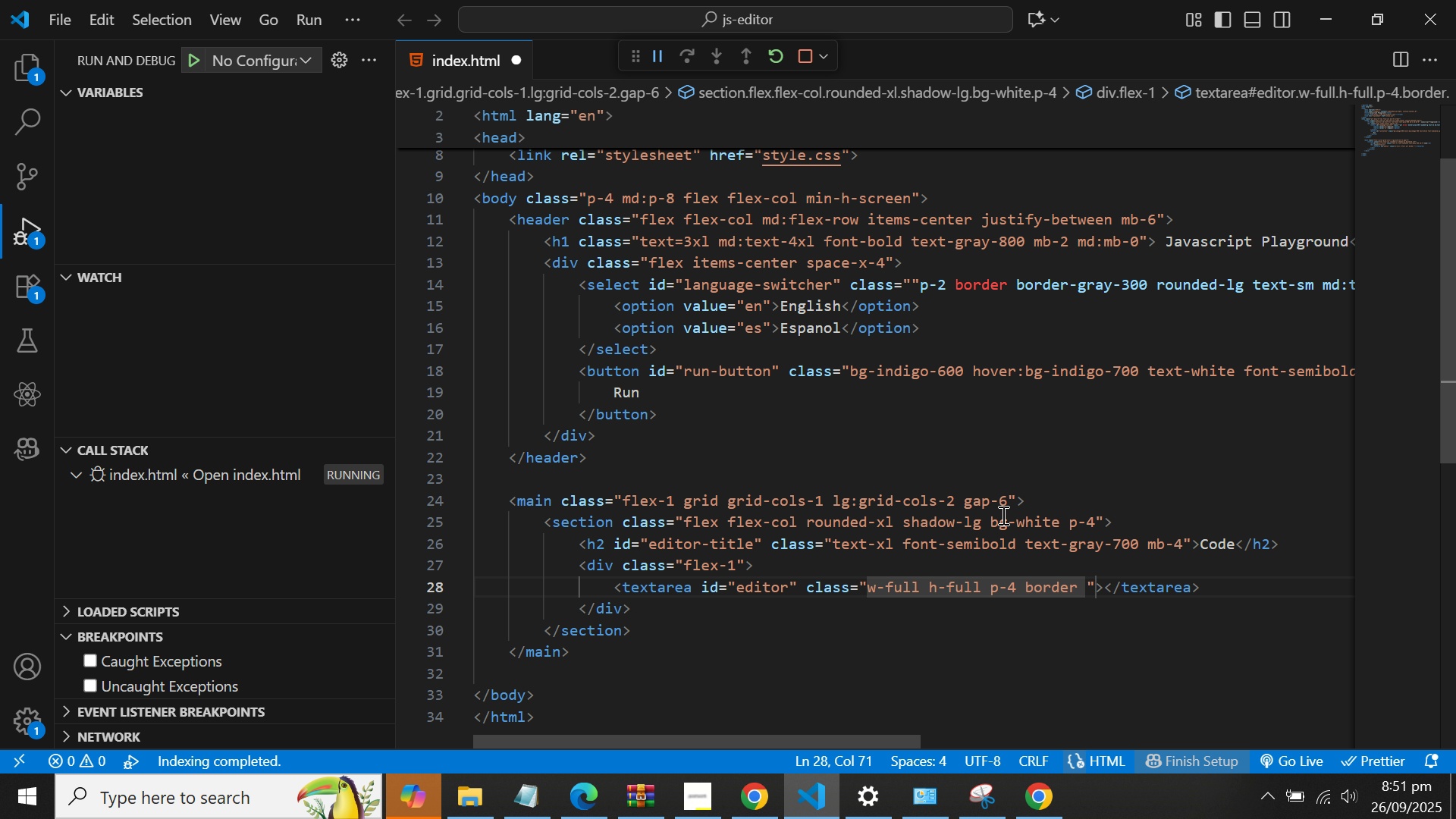 
key(B)
 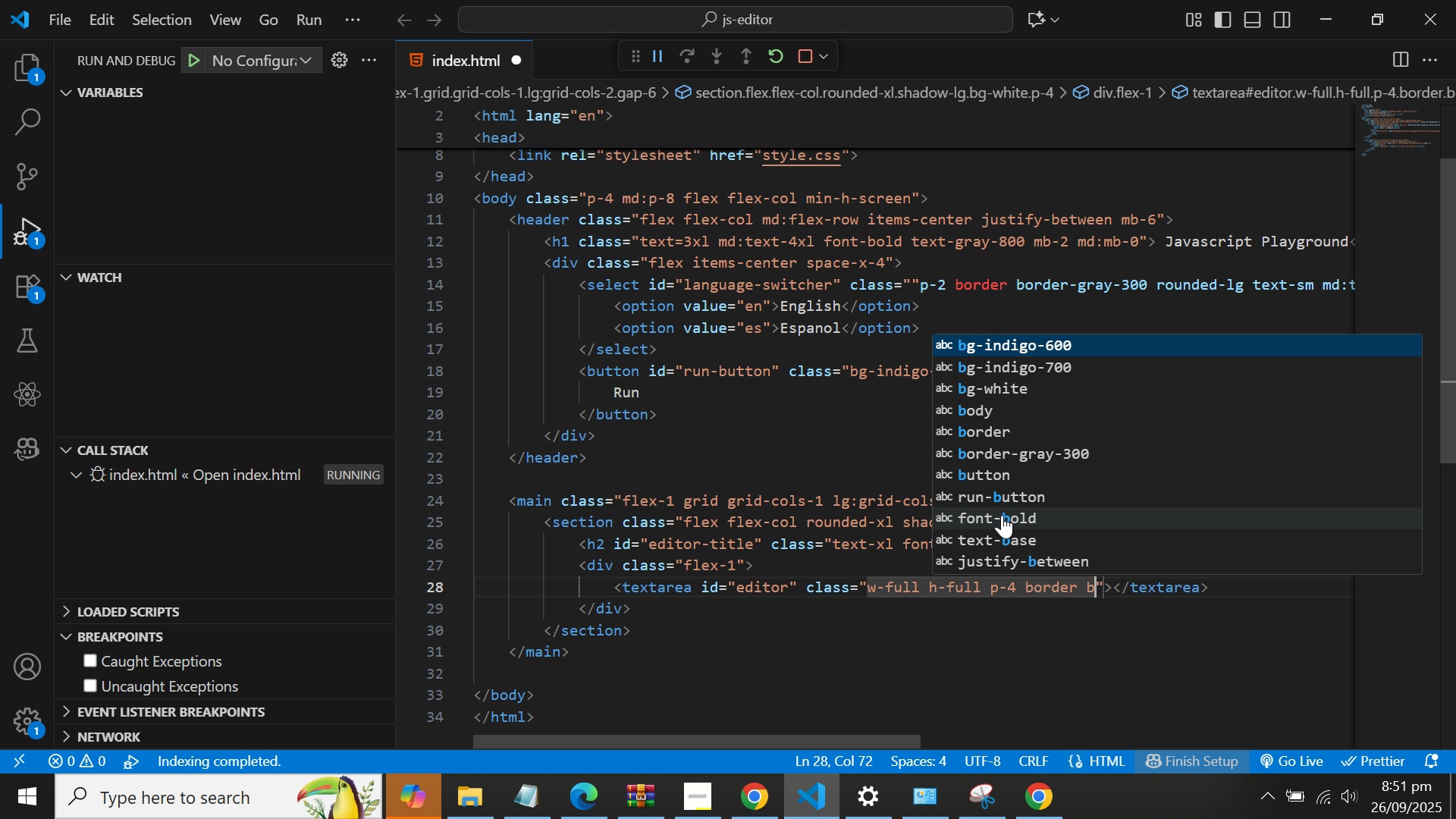 
key(ArrowDown)
 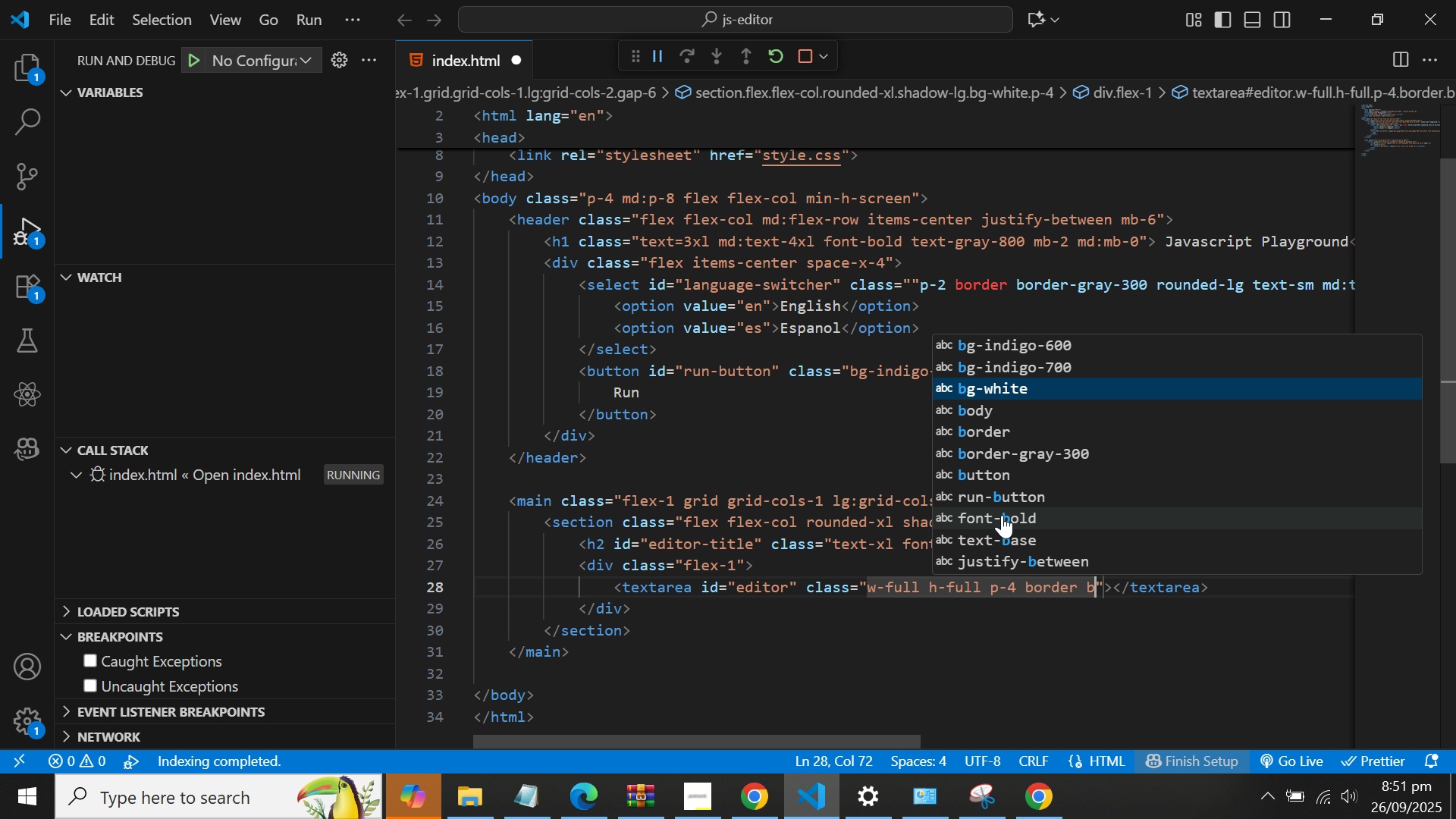 
key(ArrowDown)
 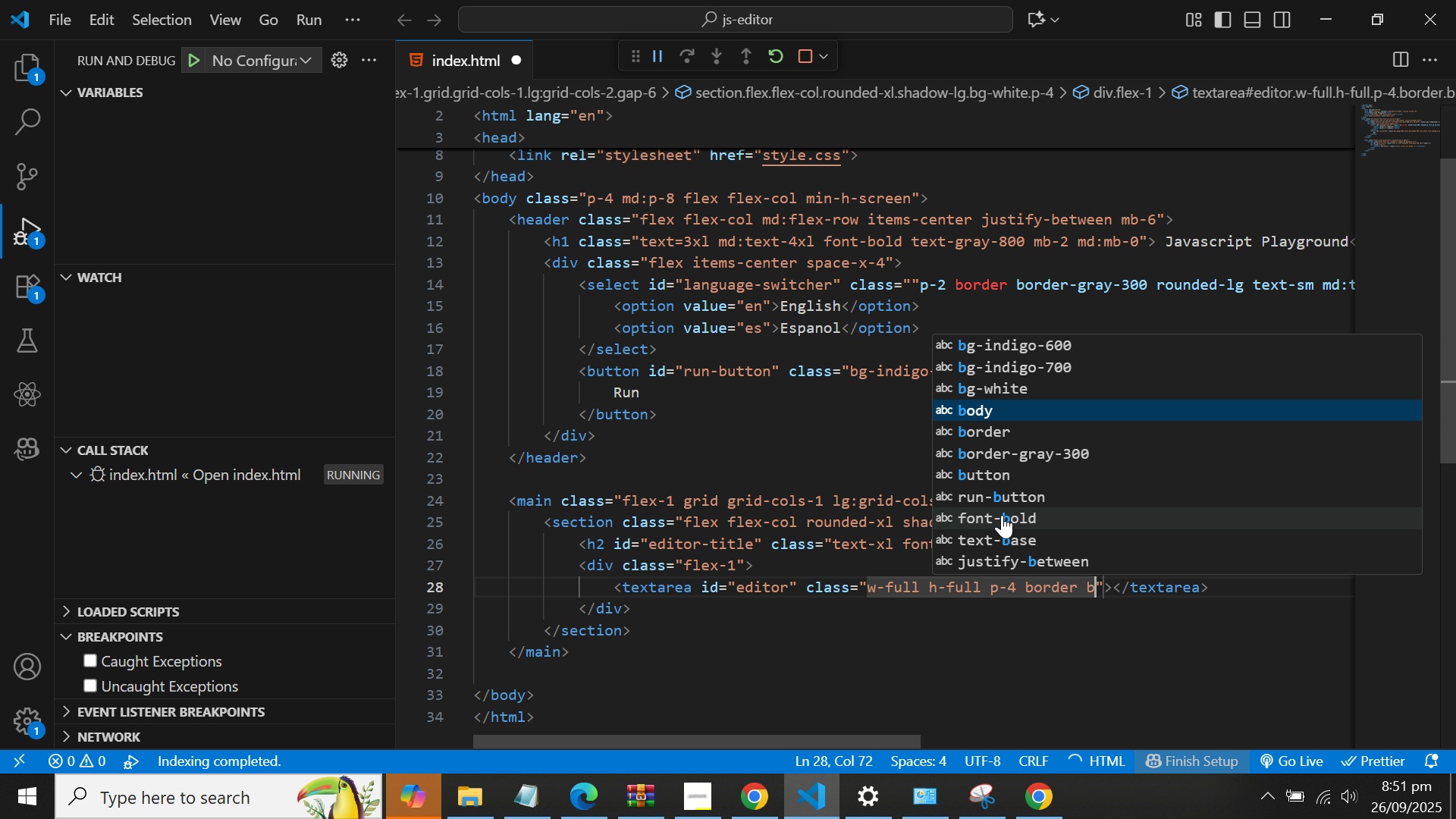 
key(ArrowDown)
 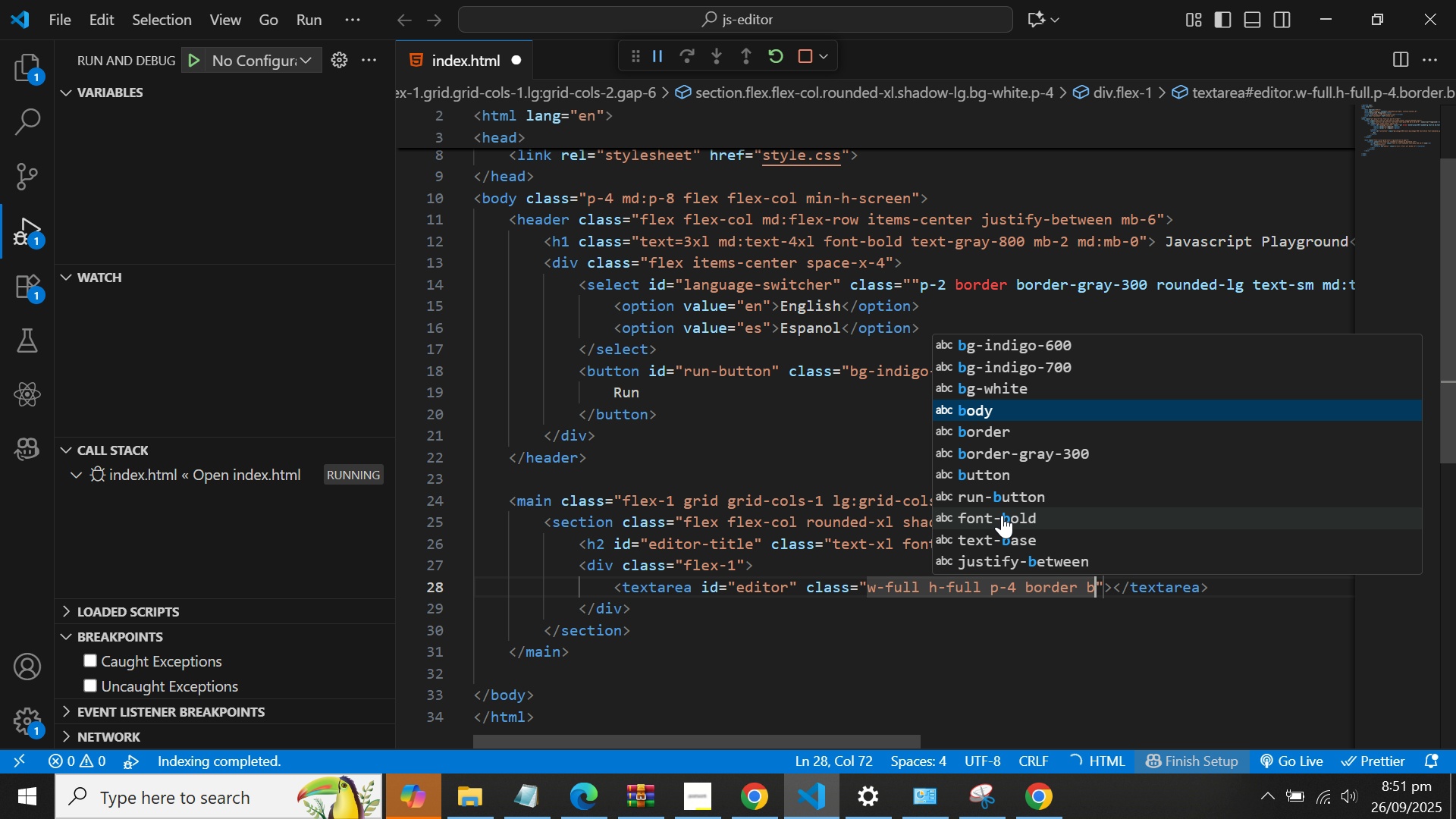 
key(ArrowDown)
 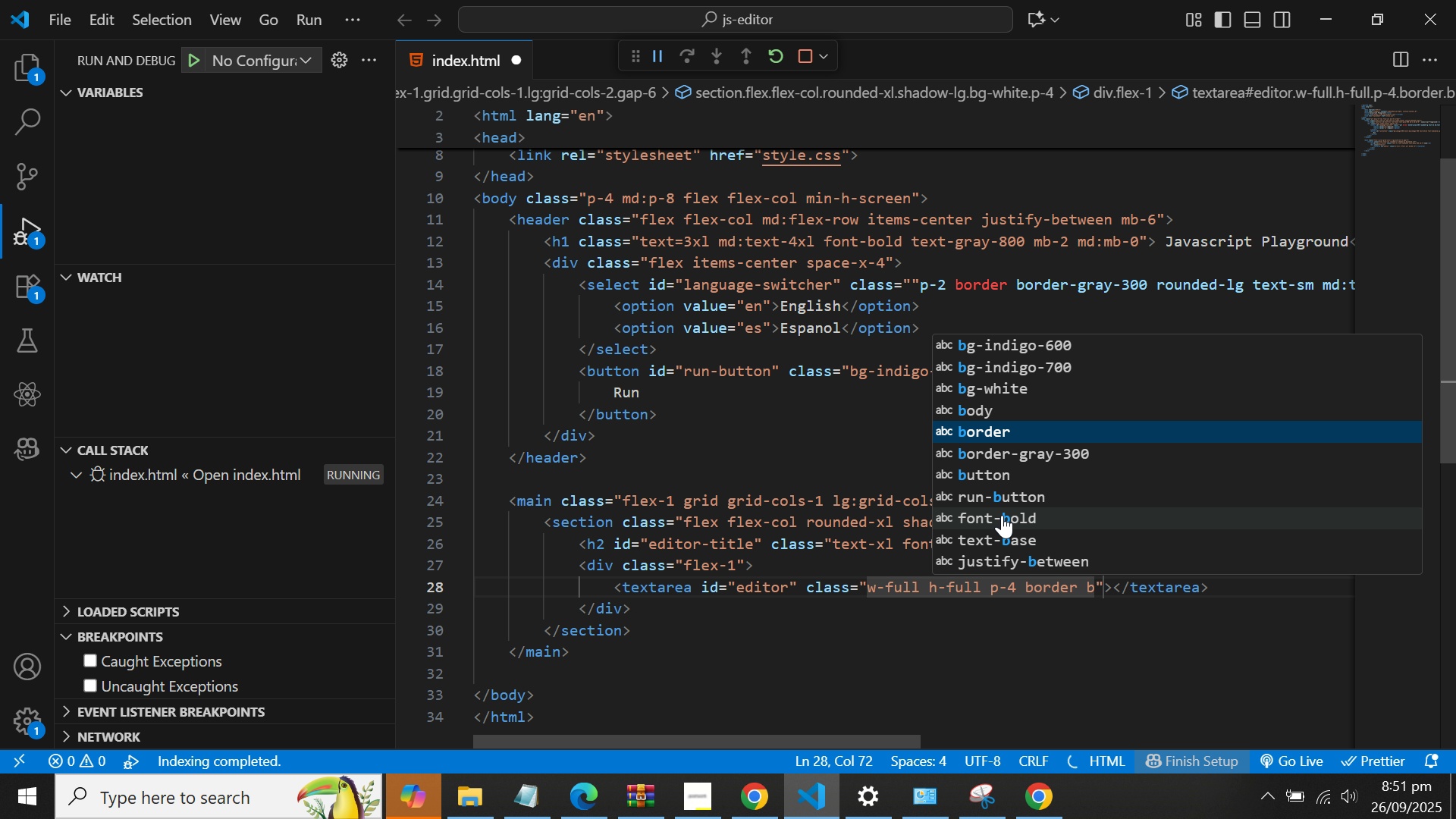 
key(ArrowDown)
 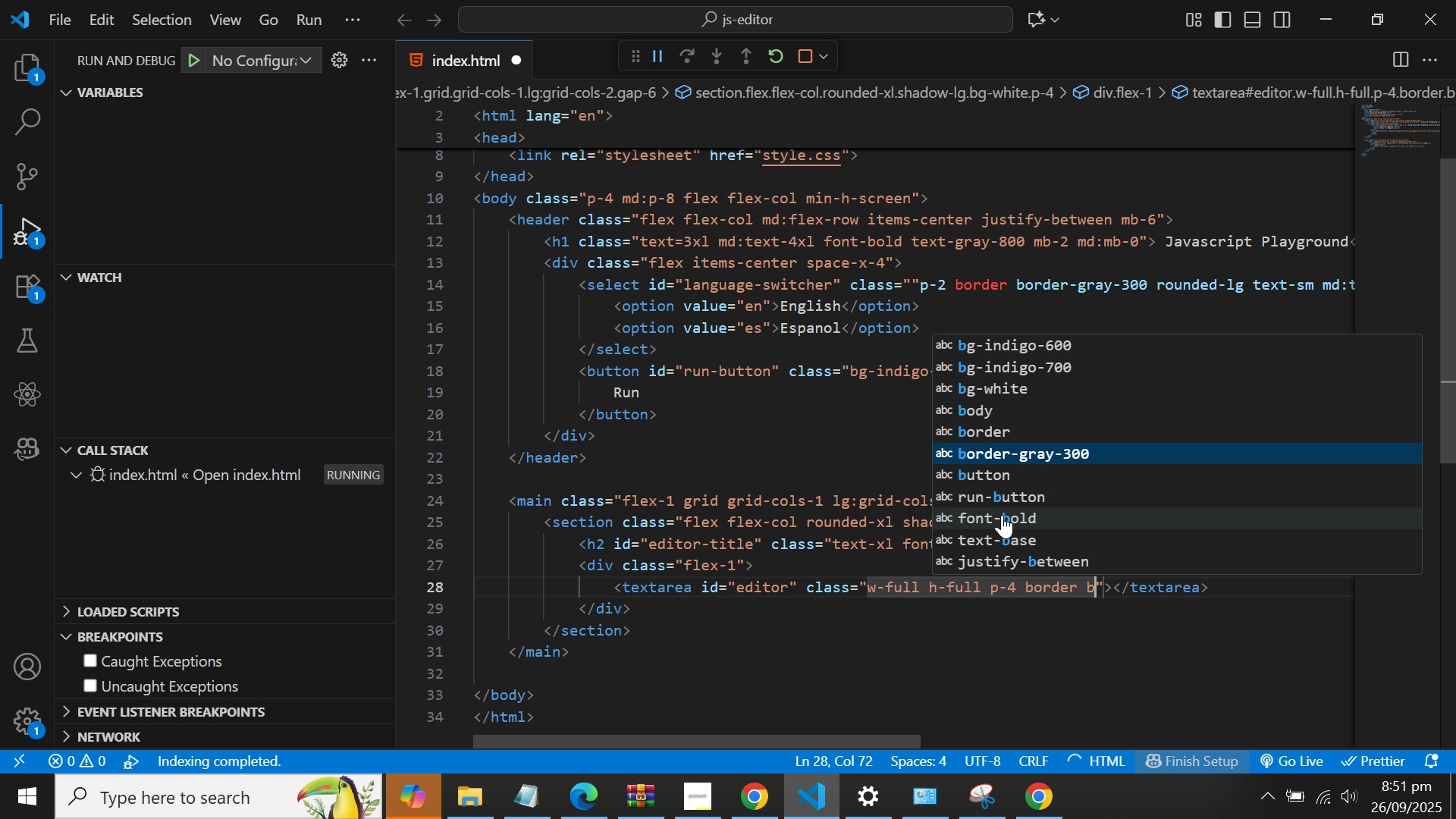 
key(Enter)
 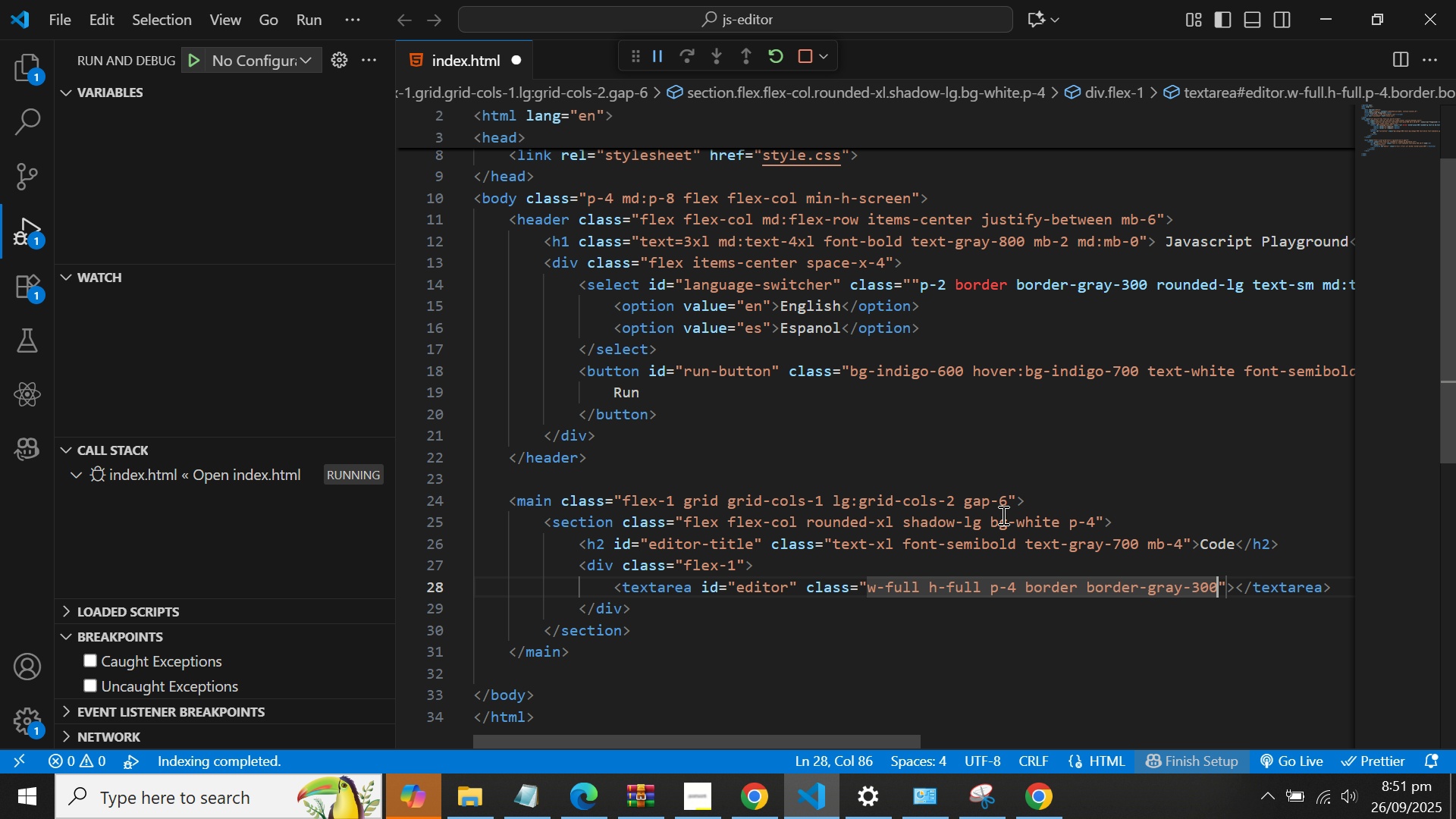 
type( round)
 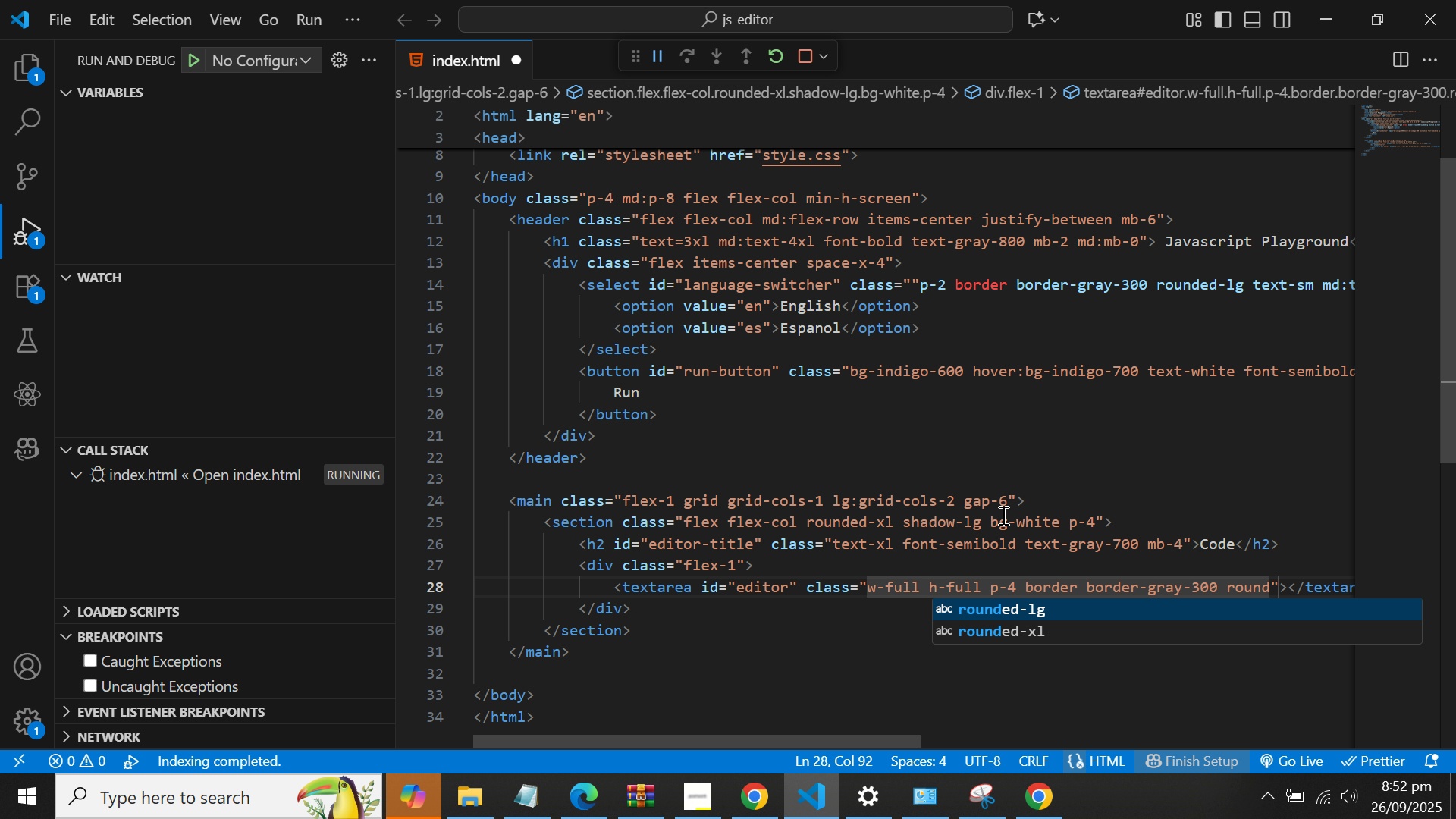 
key(Enter)
 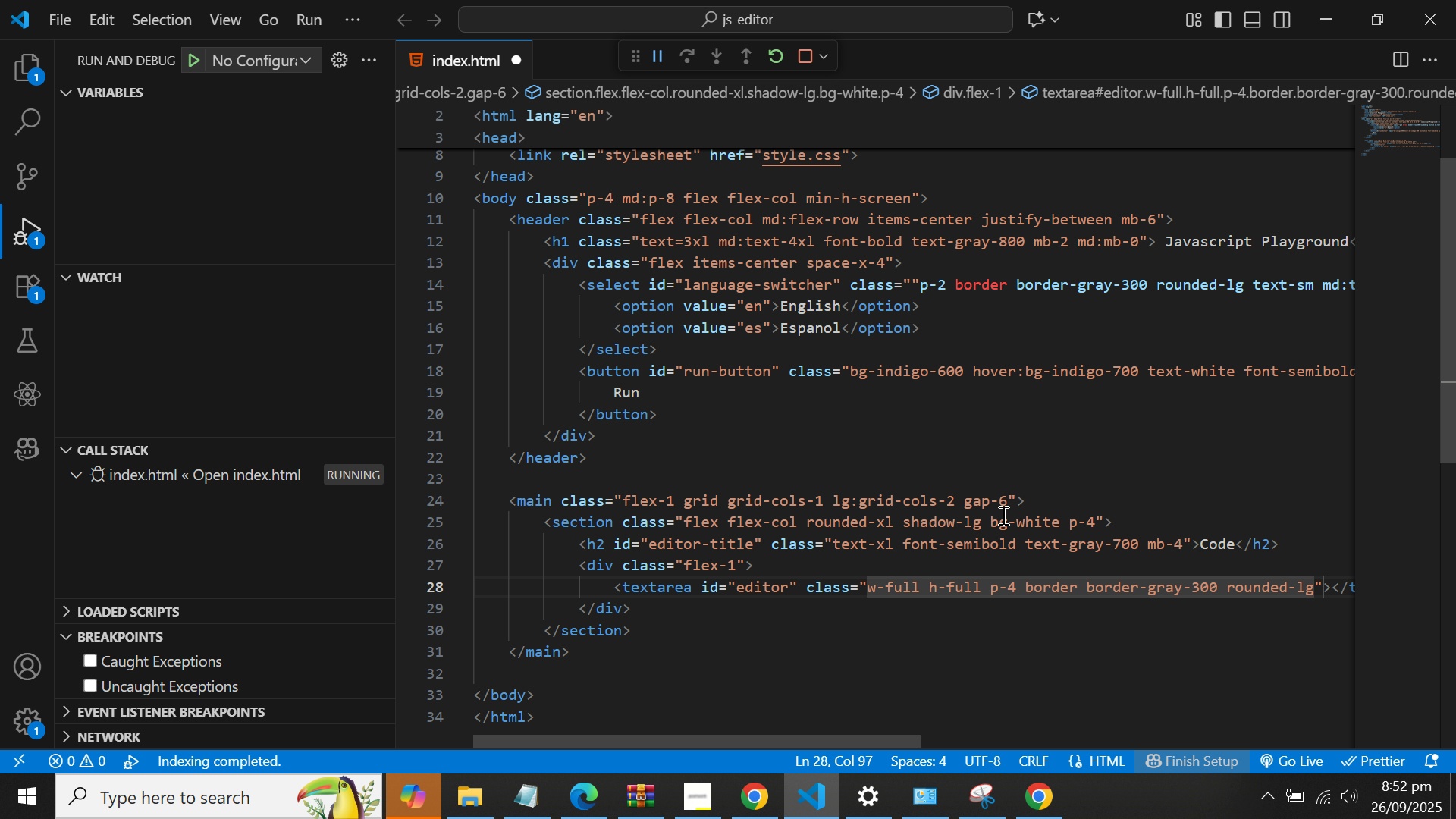 
type( focus:outline-non)
 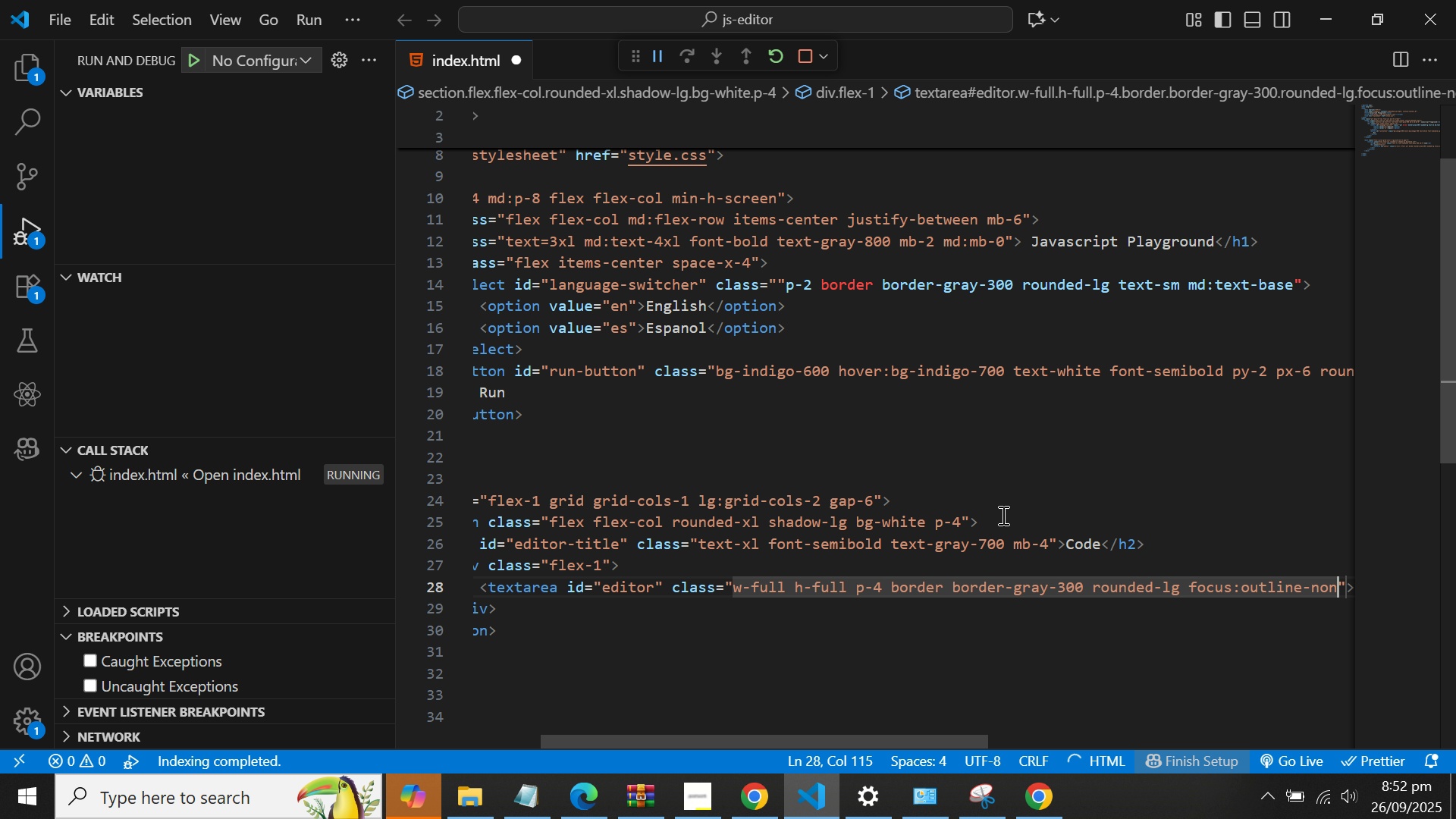 
type( focus)
 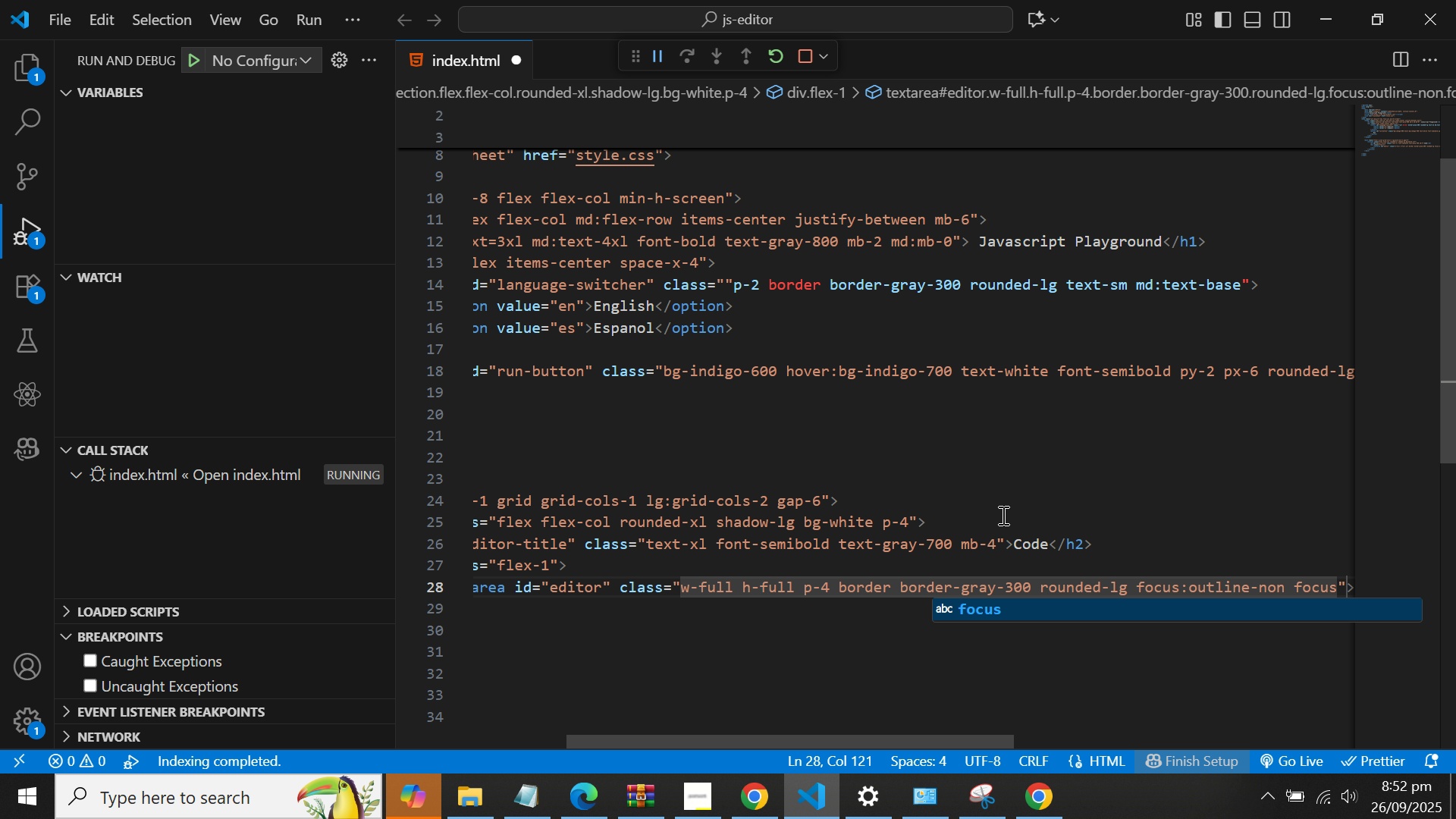 
key(ArrowLeft)
 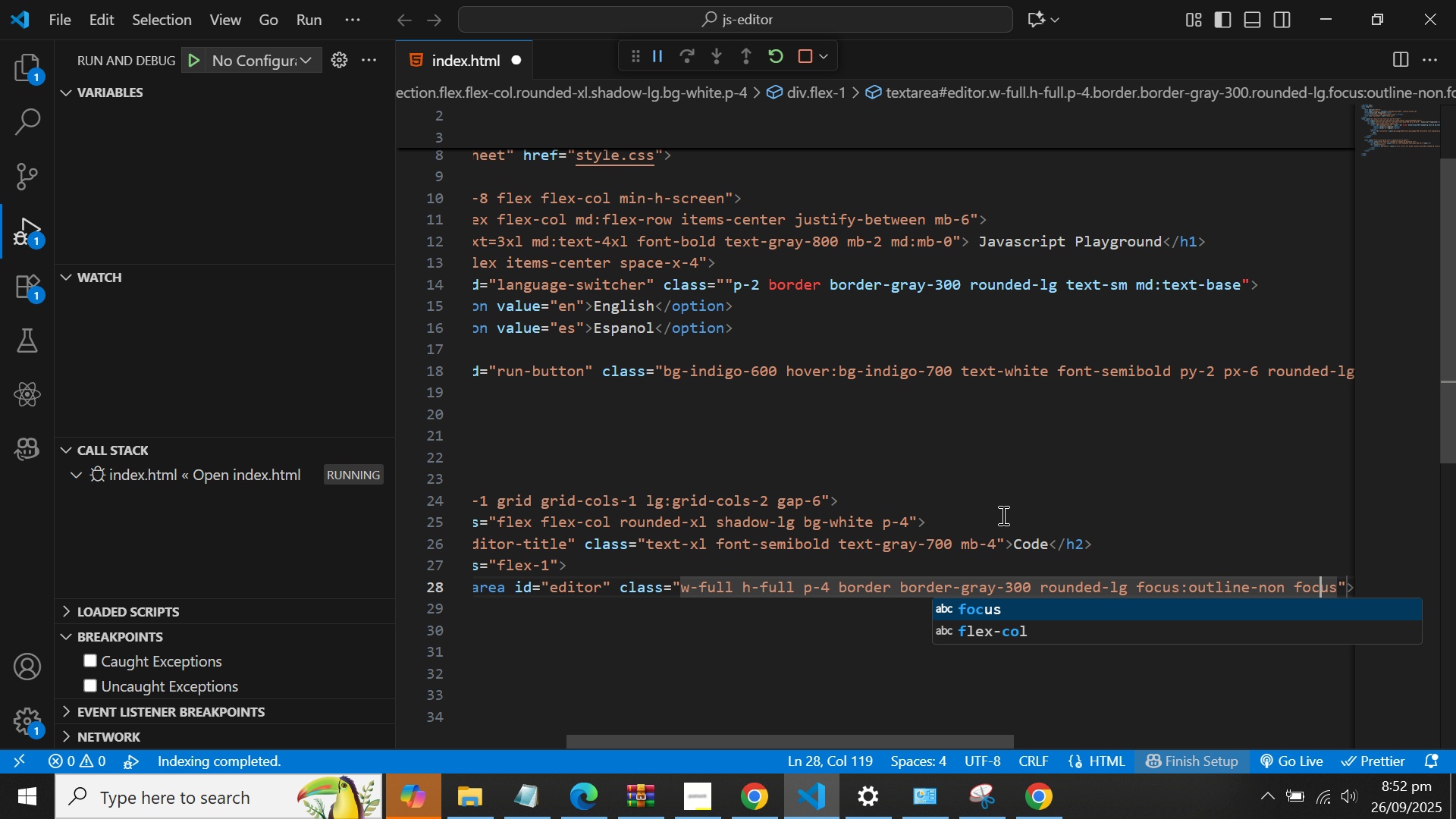 
key(ArrowLeft)
 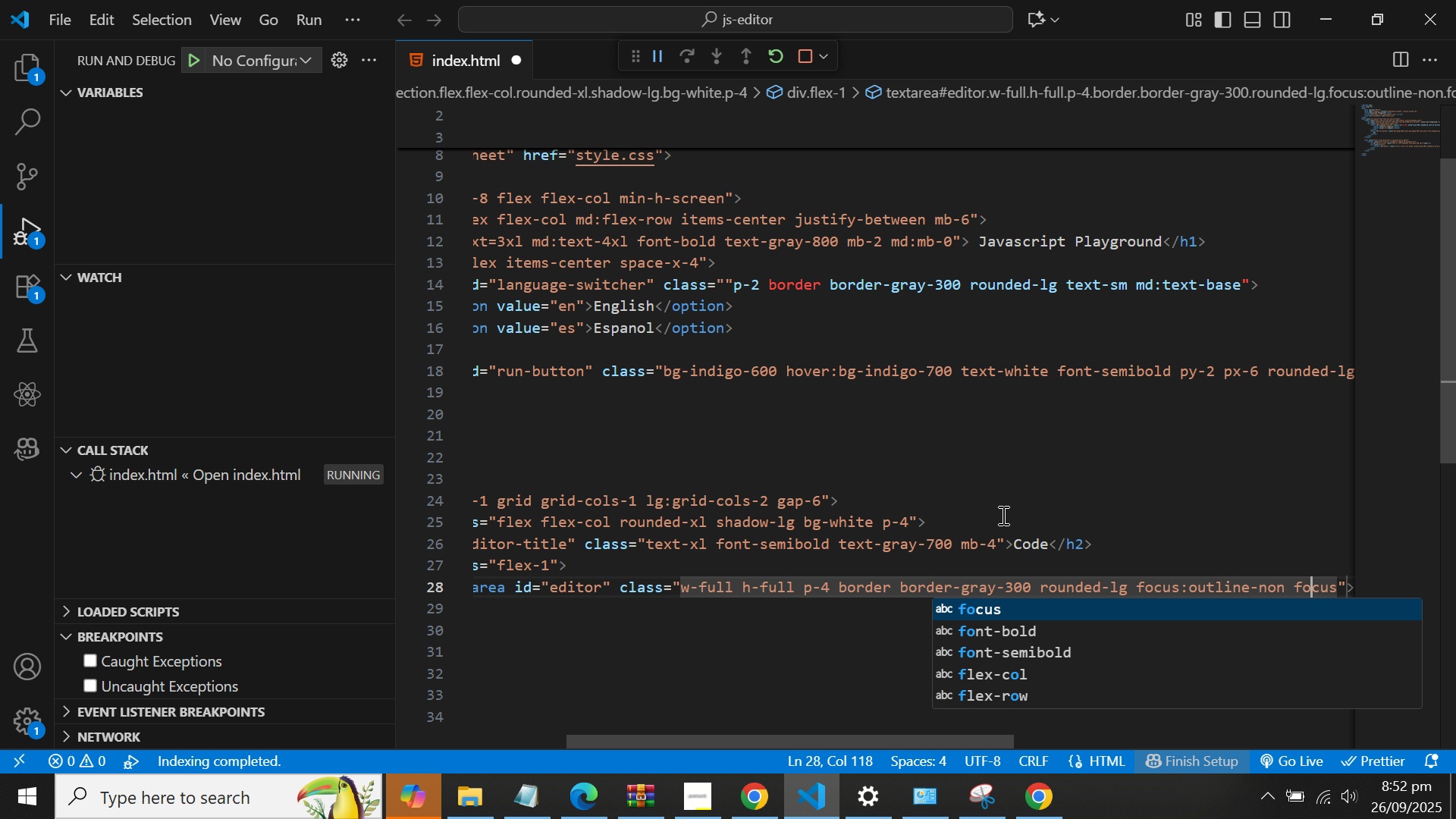 
key(ArrowLeft)
 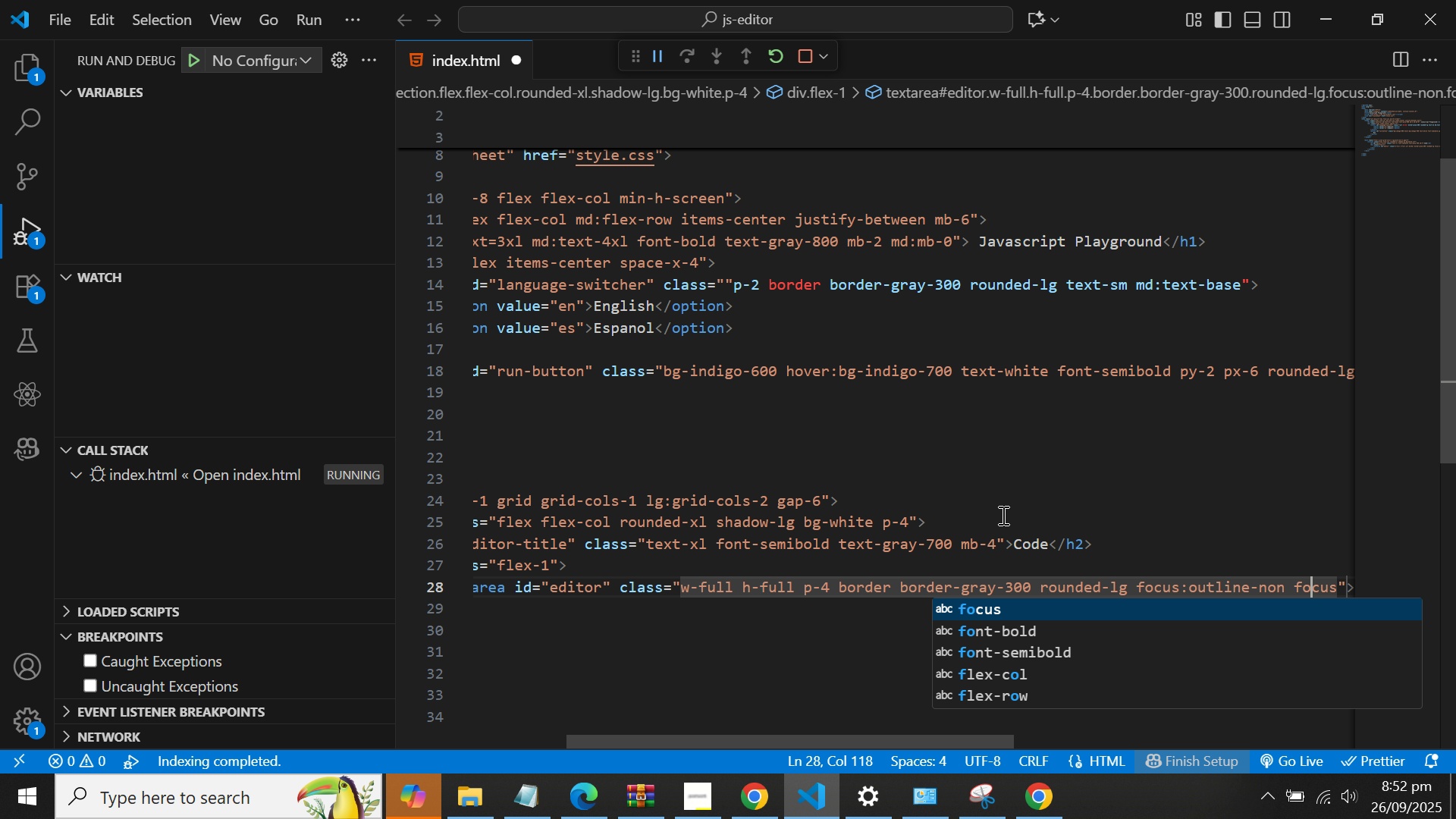 
key(ArrowLeft)
 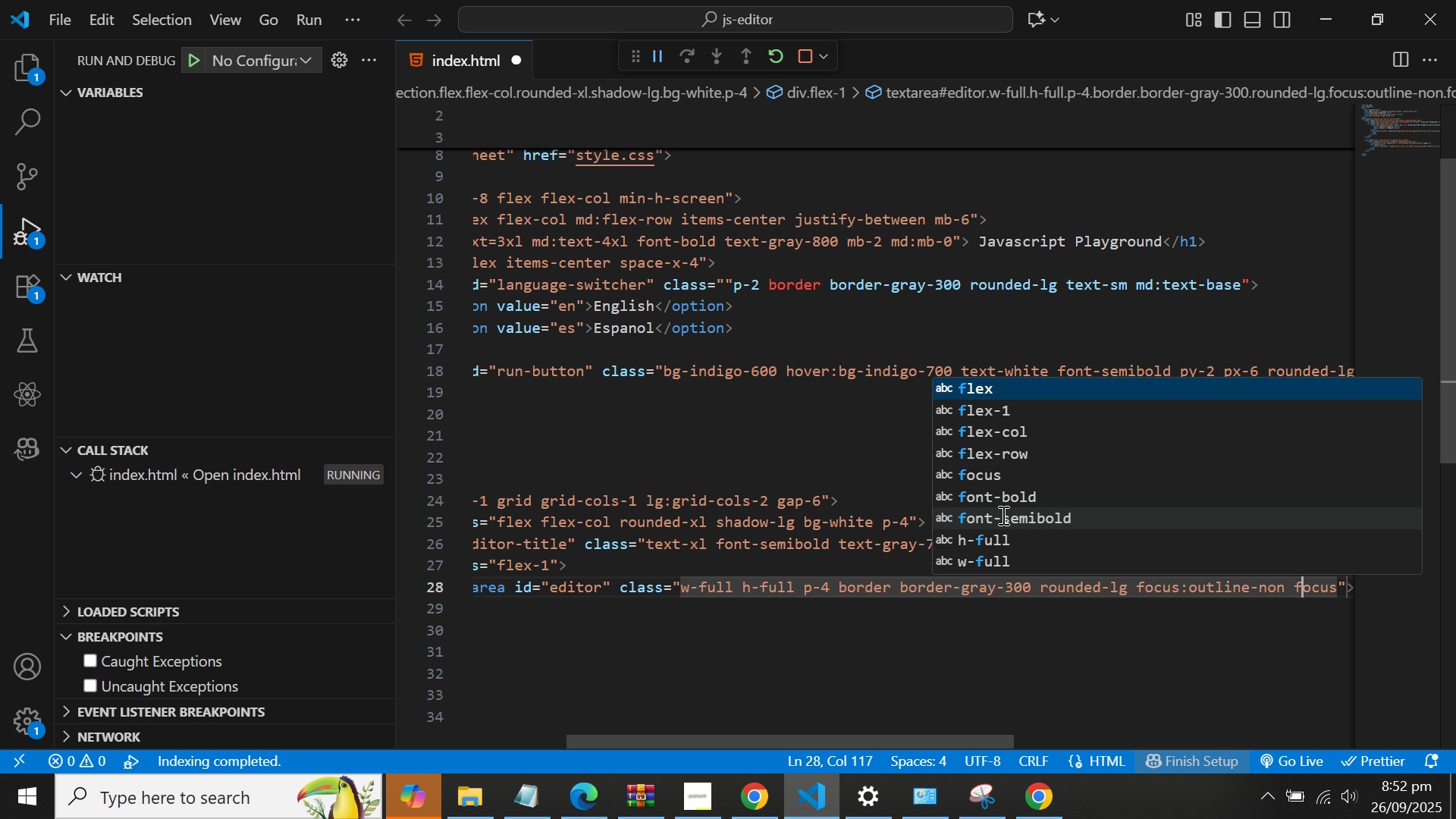 
key(ArrowLeft)
 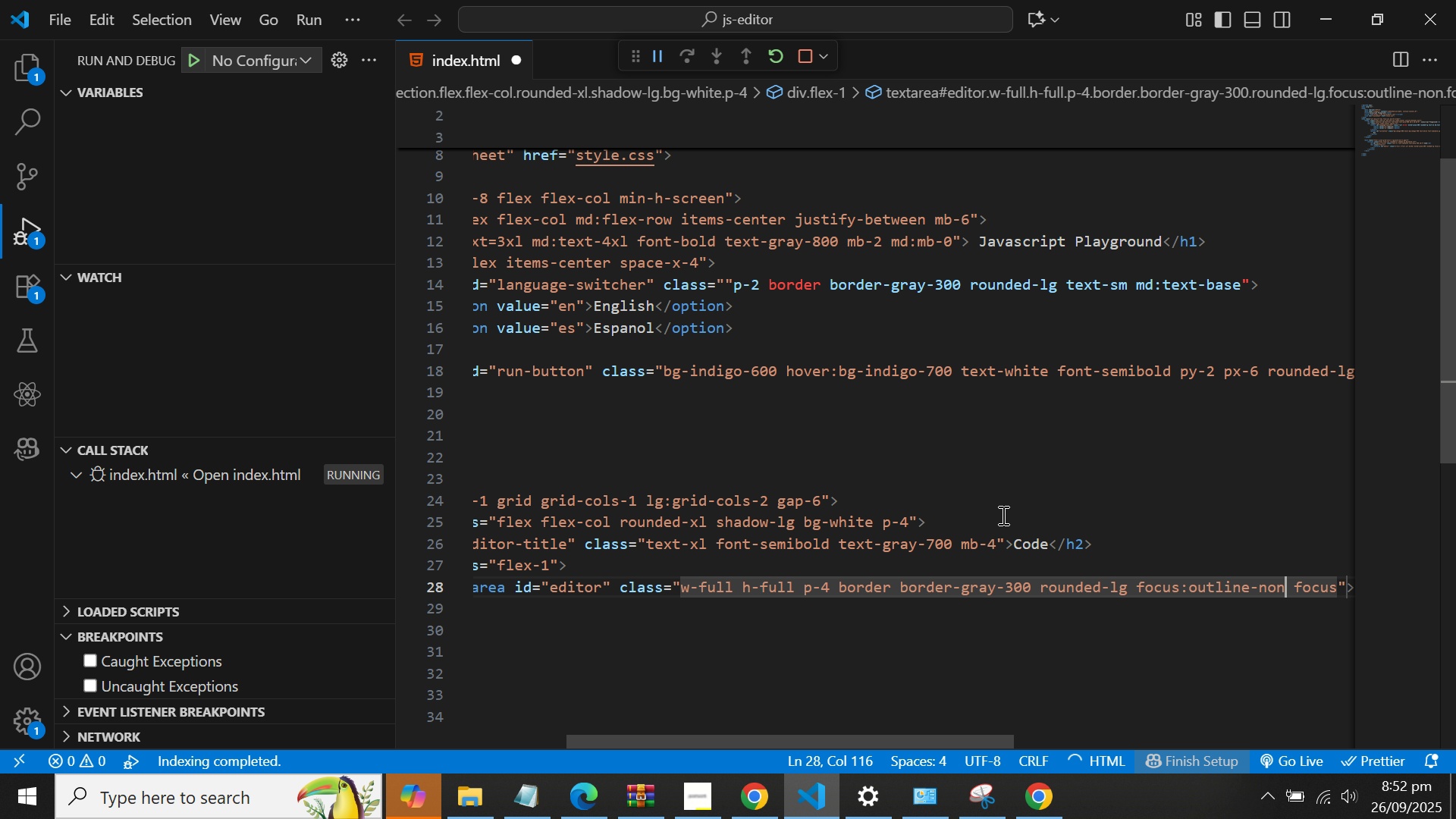 
key(ArrowLeft)
 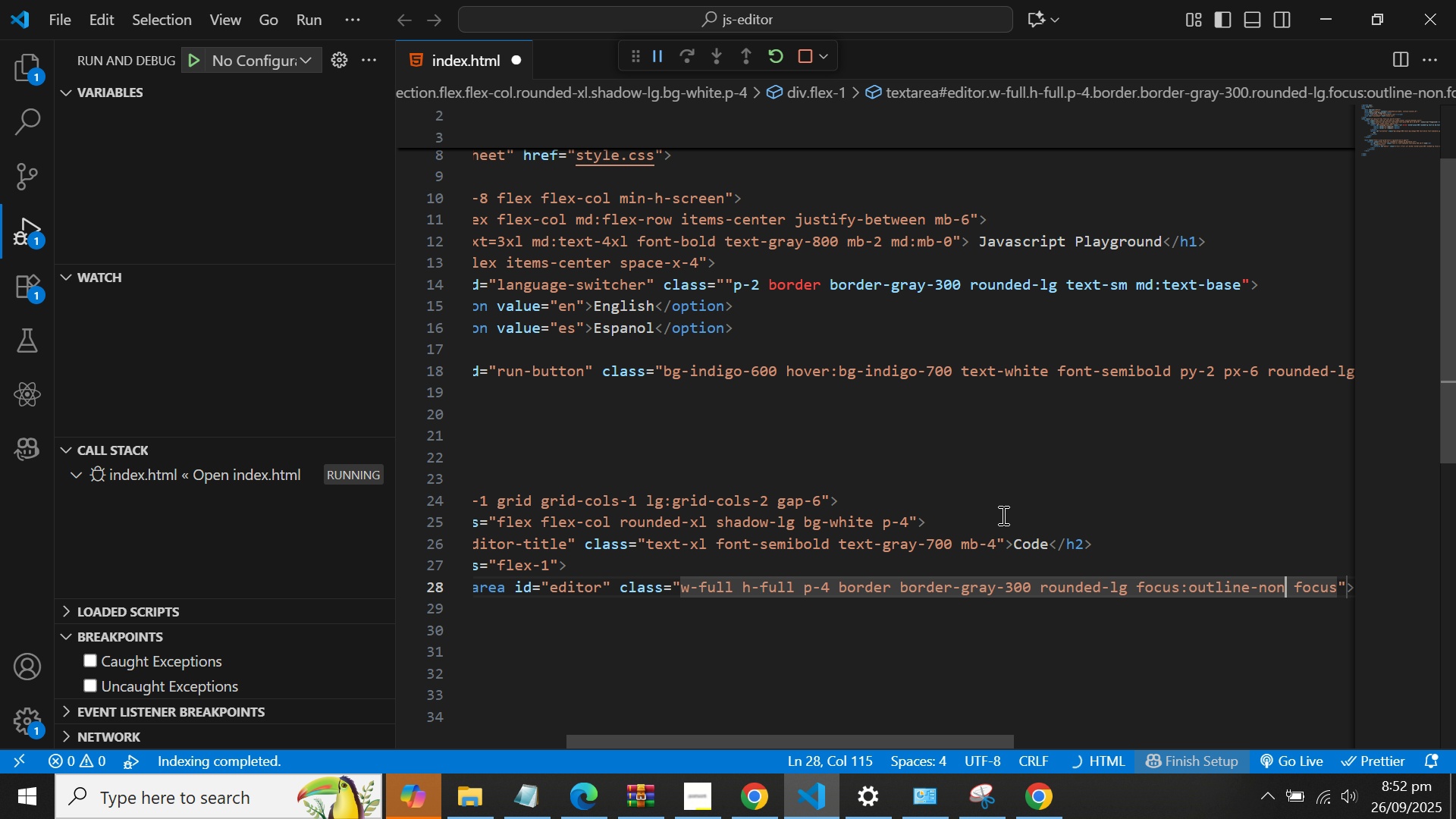 
key(E)
 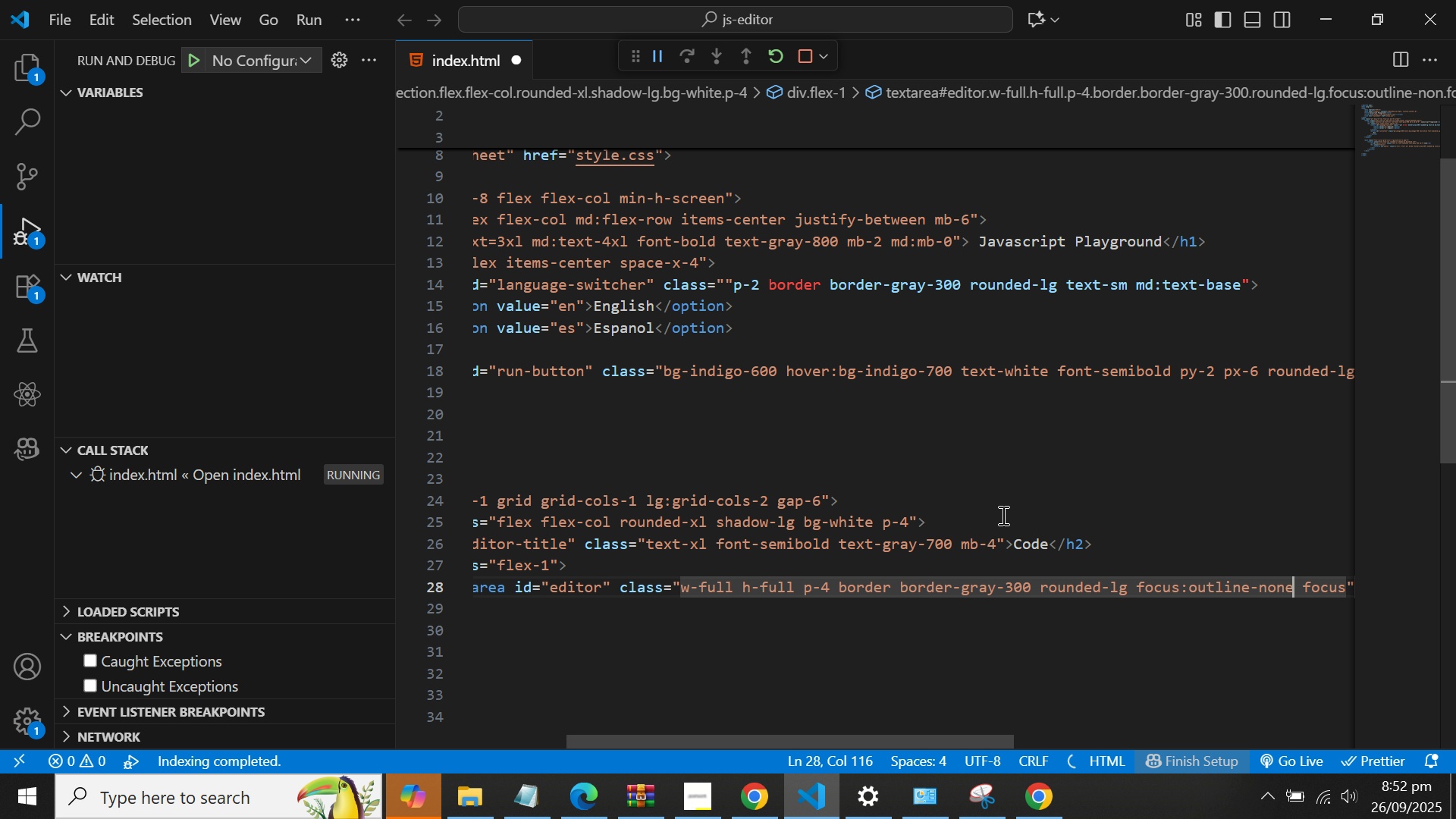 
key(ArrowRight)
 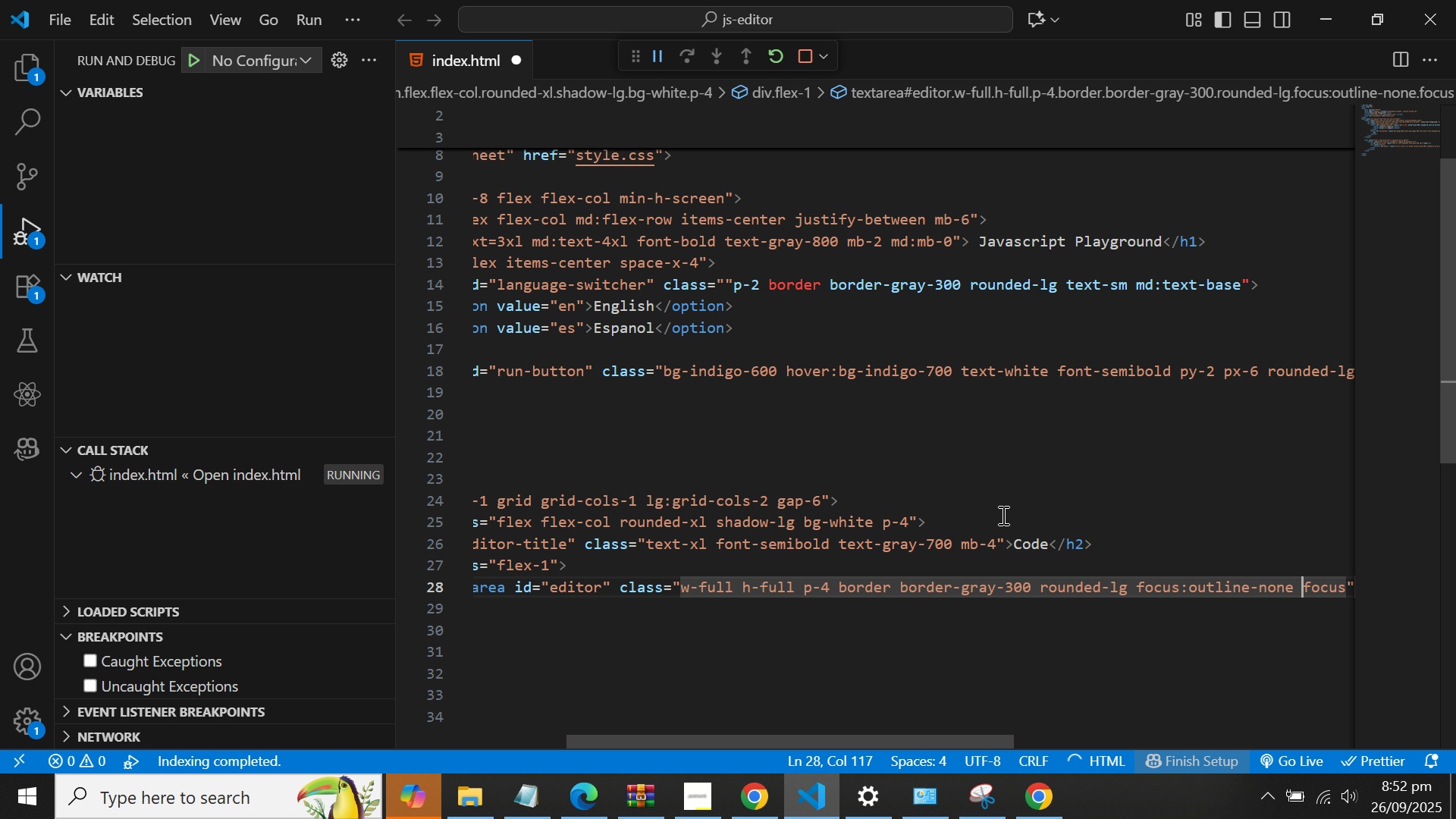 
key(ArrowRight)
 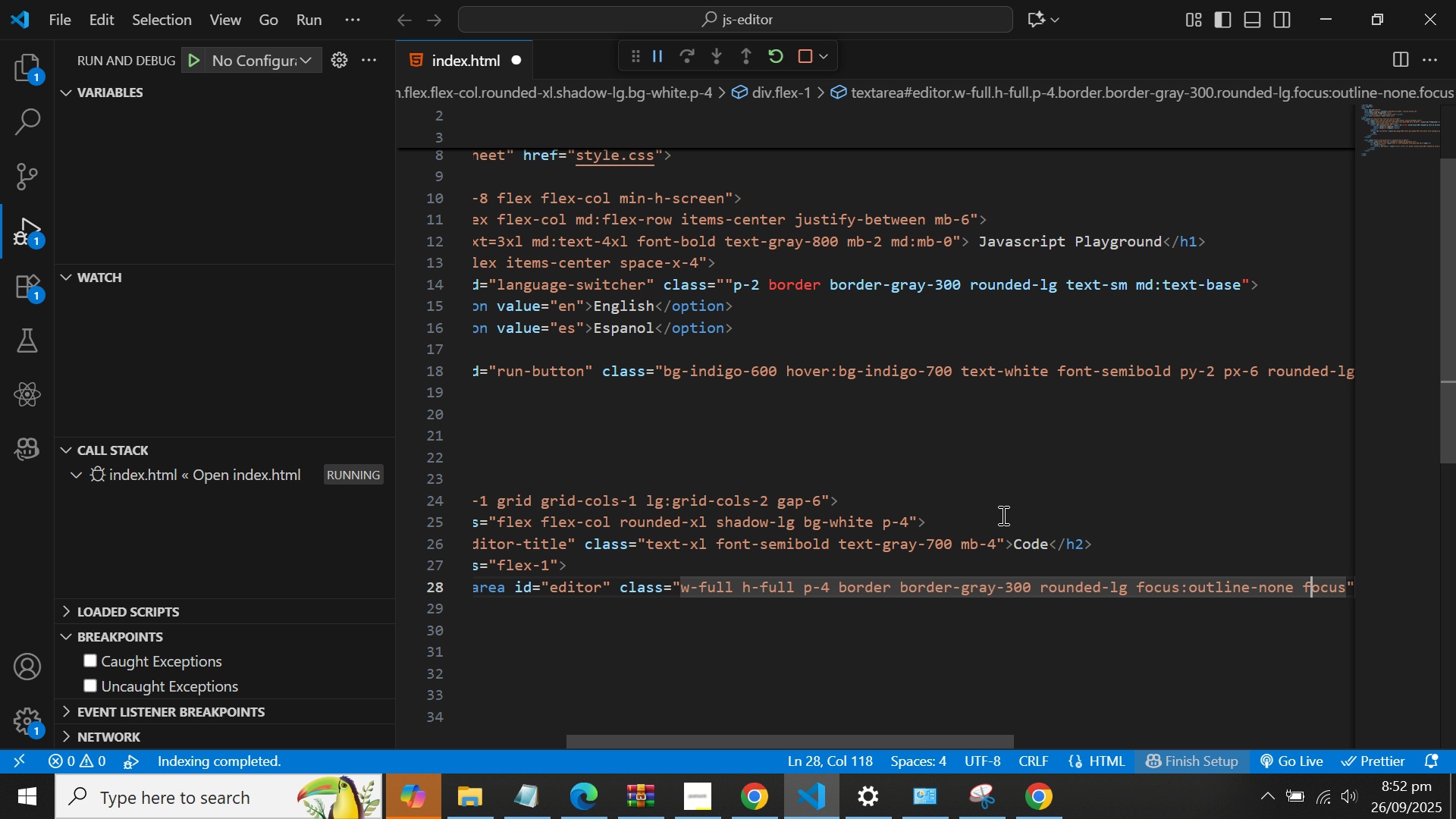 
key(ArrowRight)
 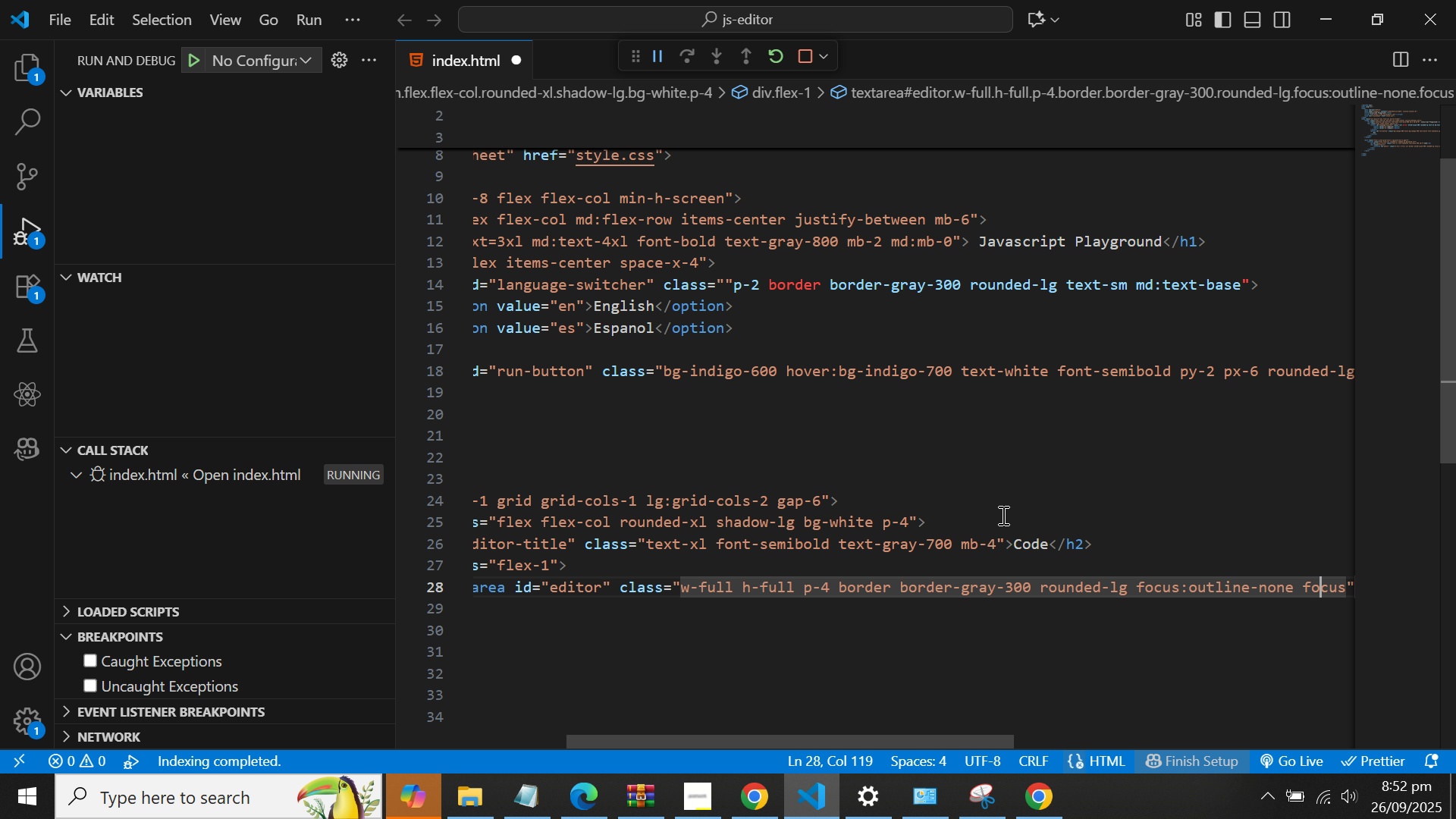 
key(ArrowRight)
 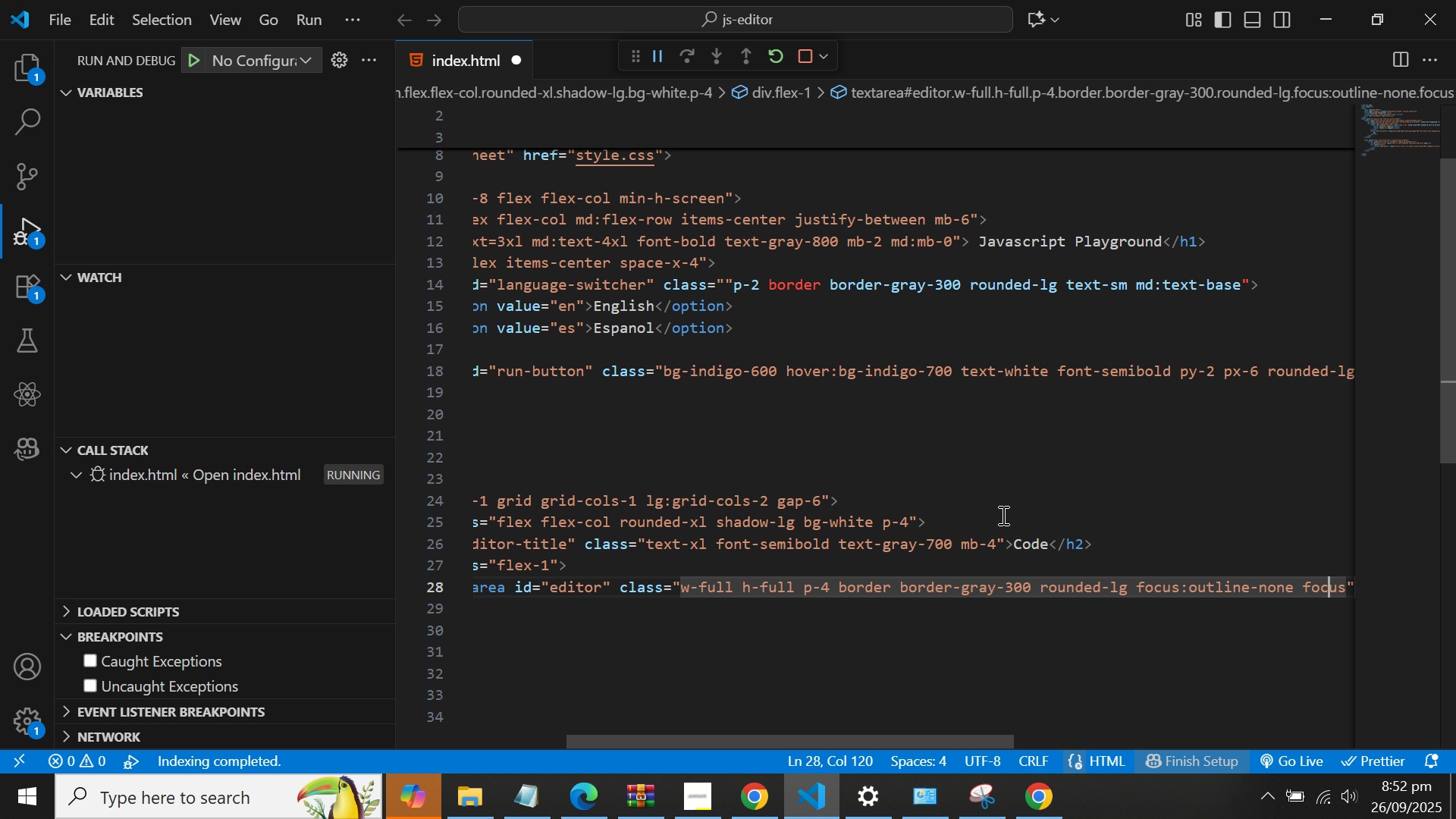 
key(ArrowRight)
 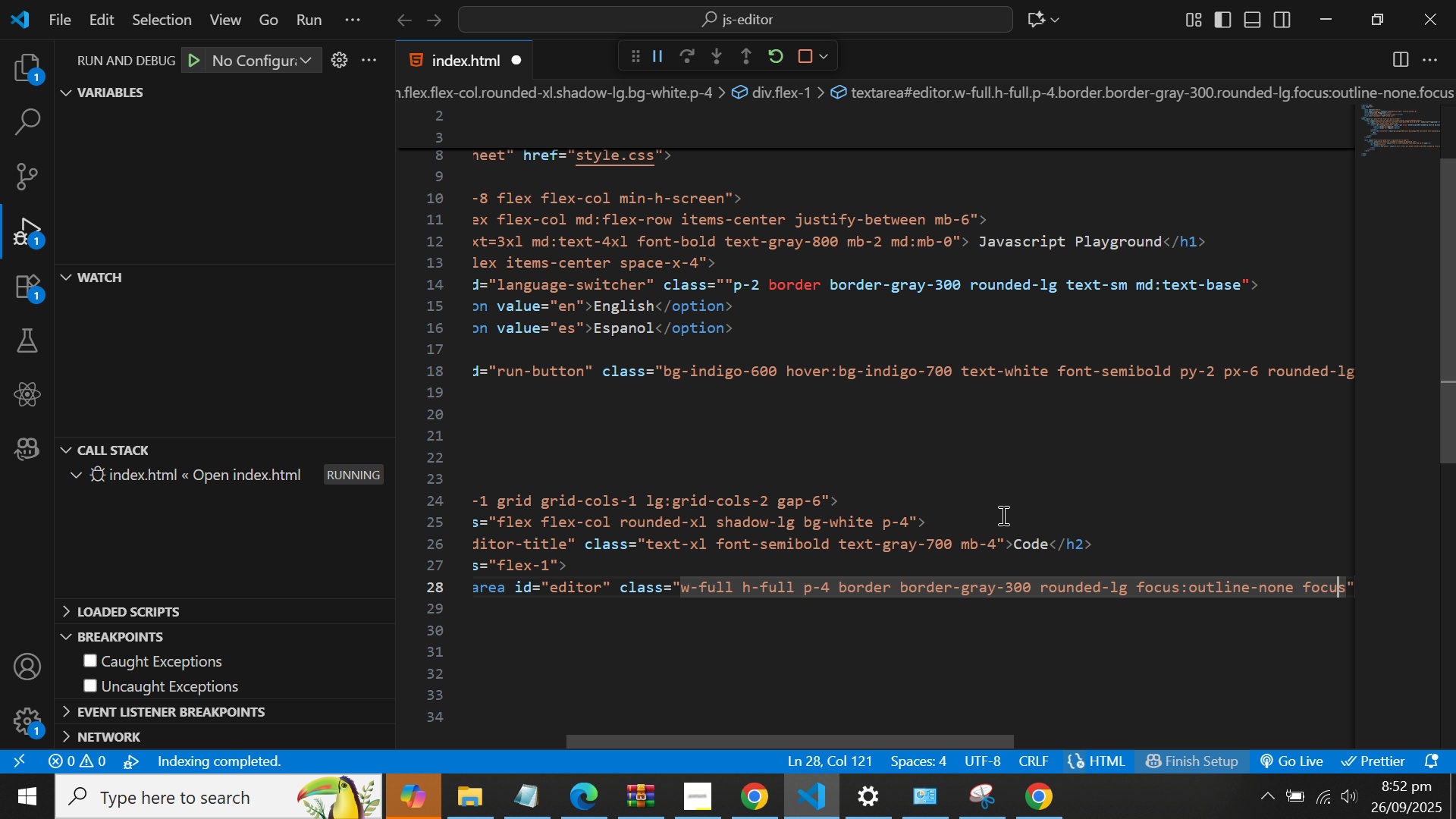 
key(ArrowRight)
 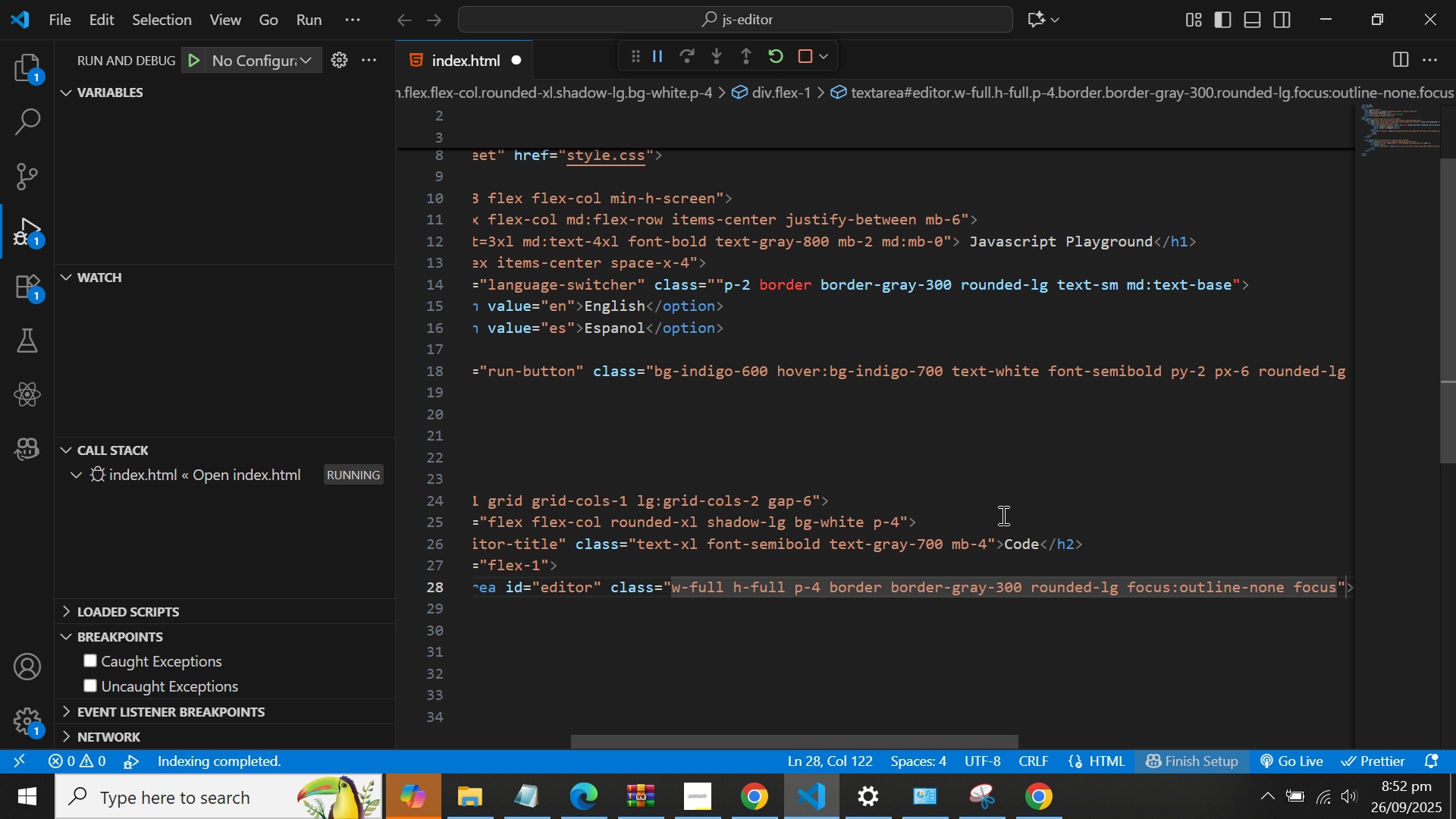 
type(:border-indigo-500 text-sm md:text)
 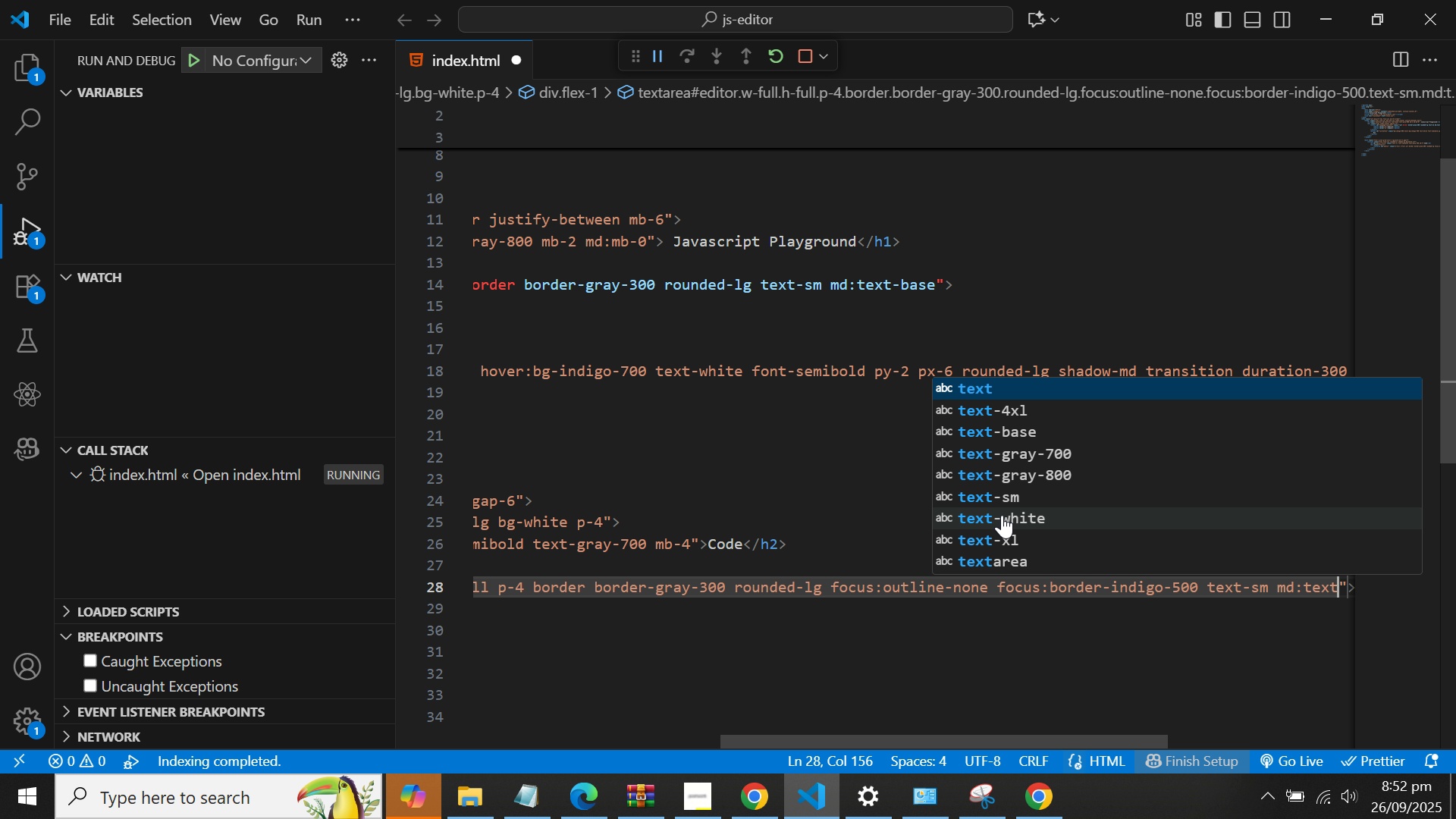 
key(ArrowDown)
 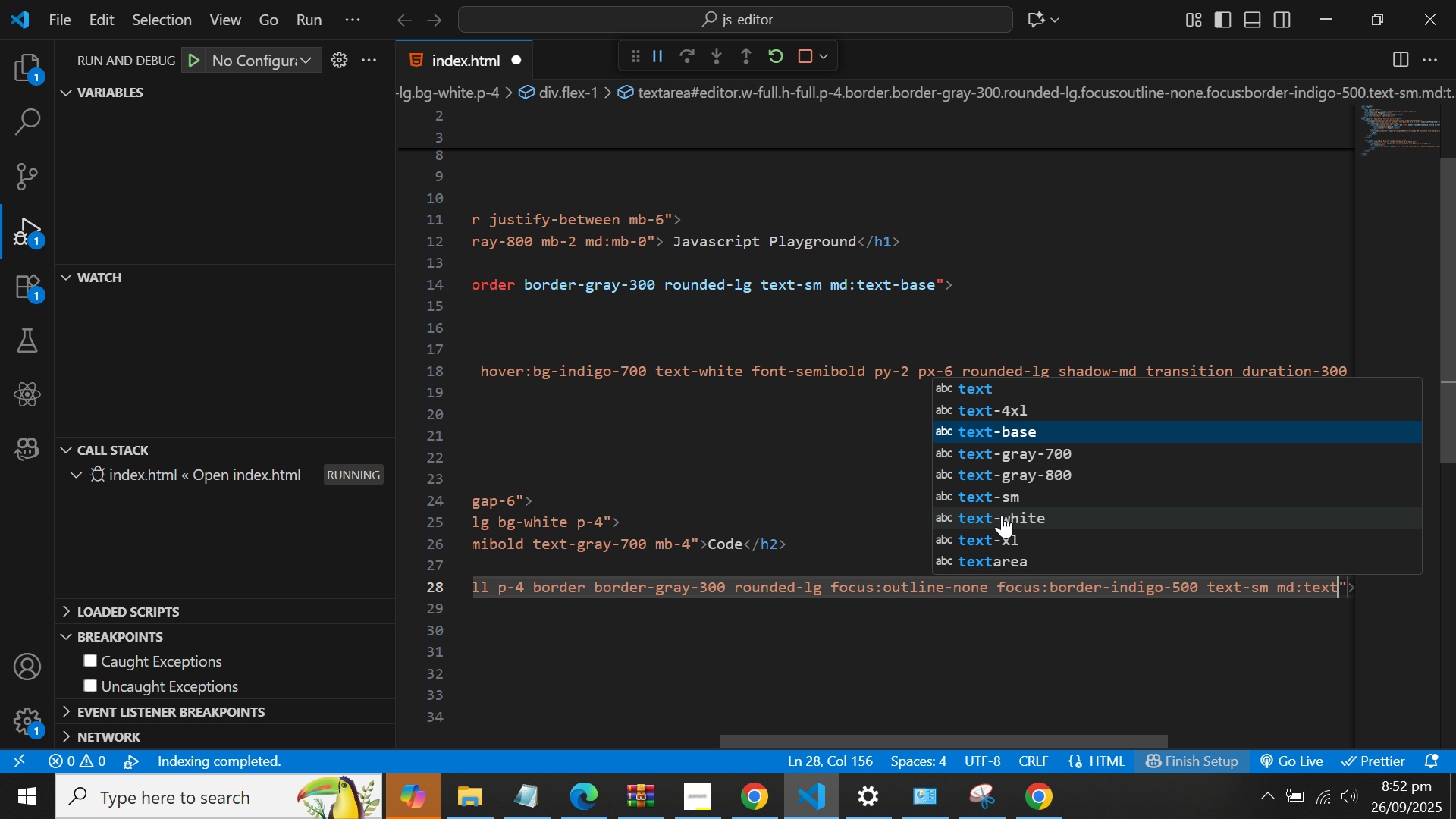 
key(ArrowDown)
 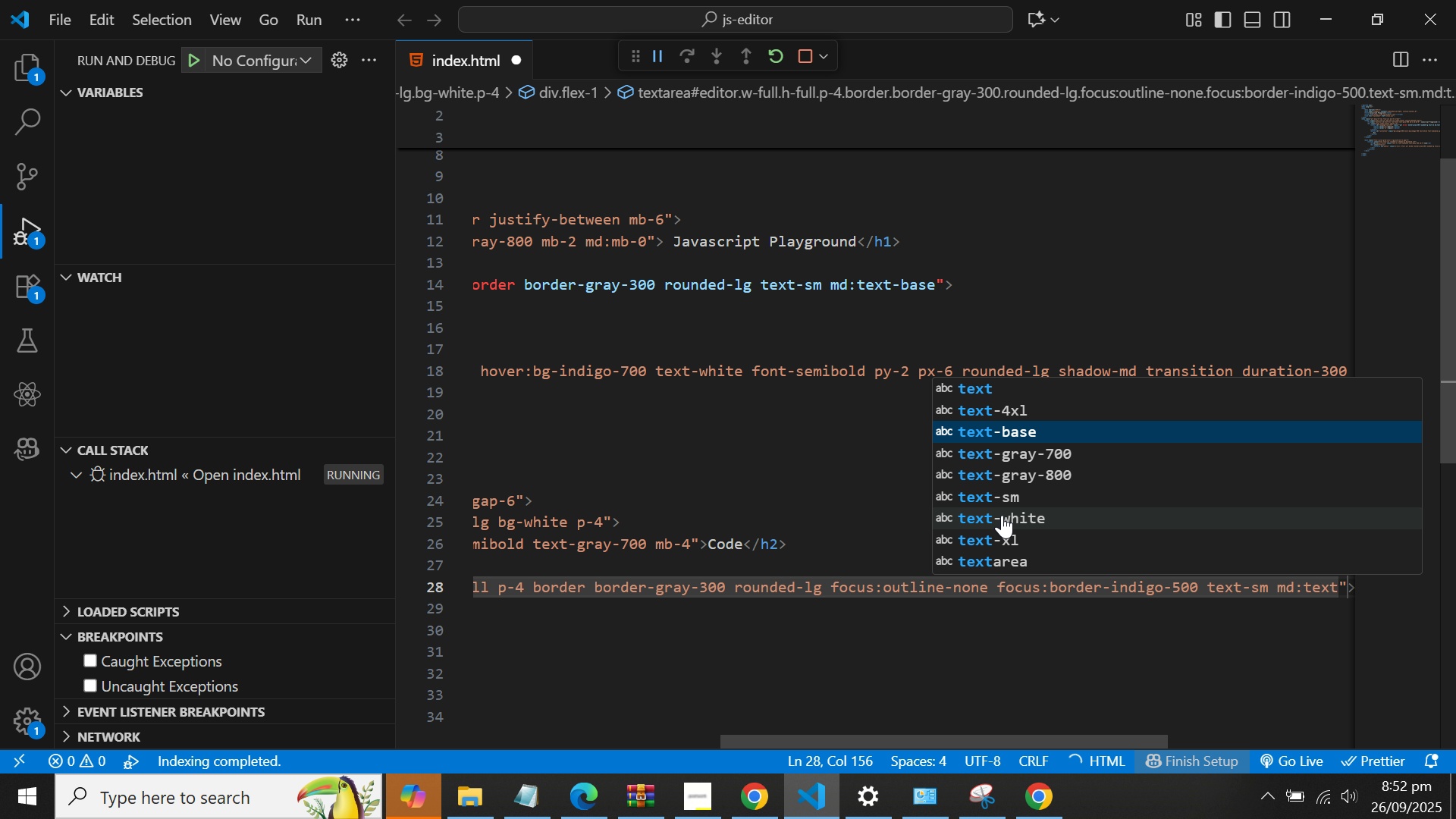 
key(Enter)
 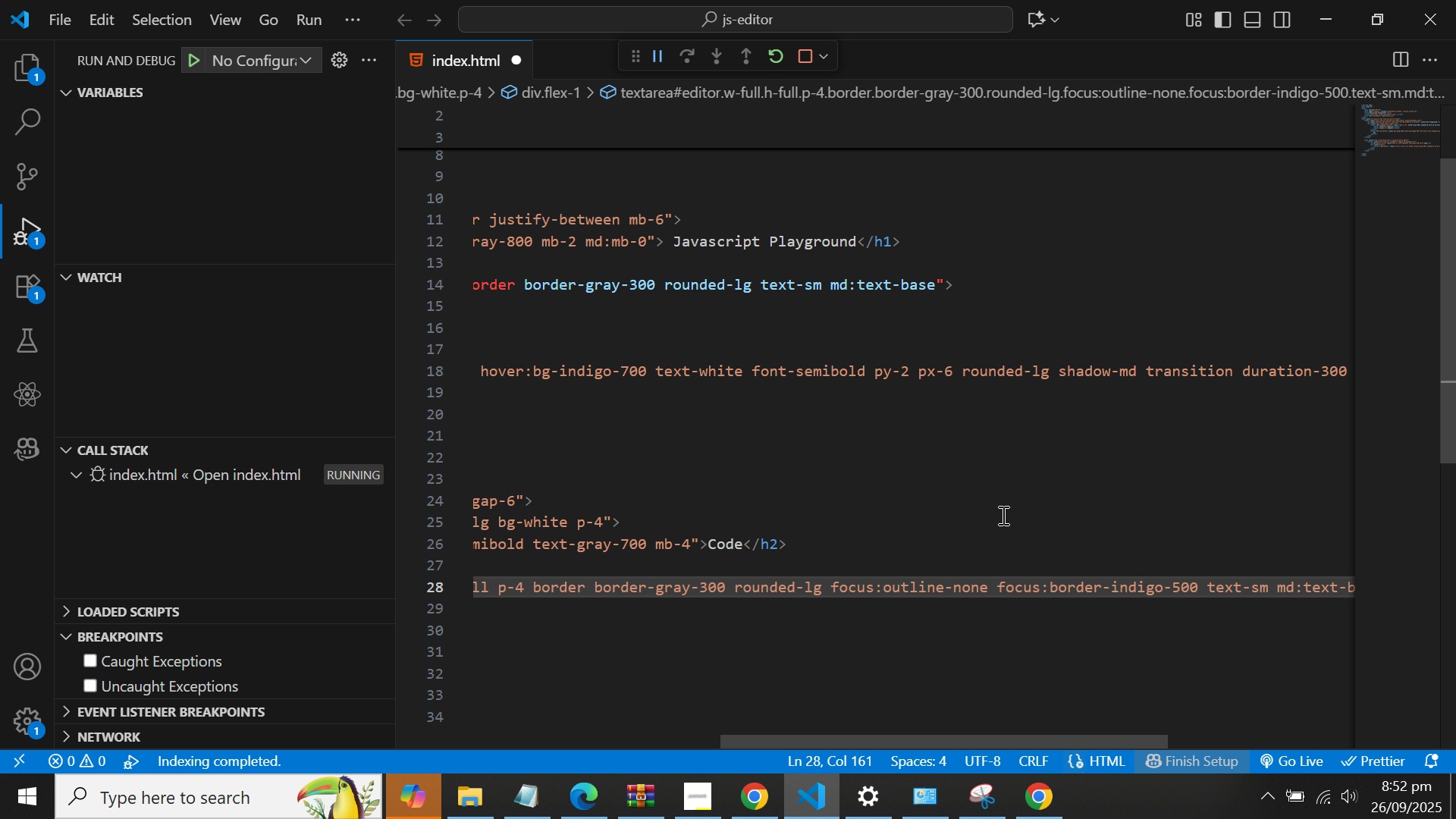 
key(ArrowRight)
 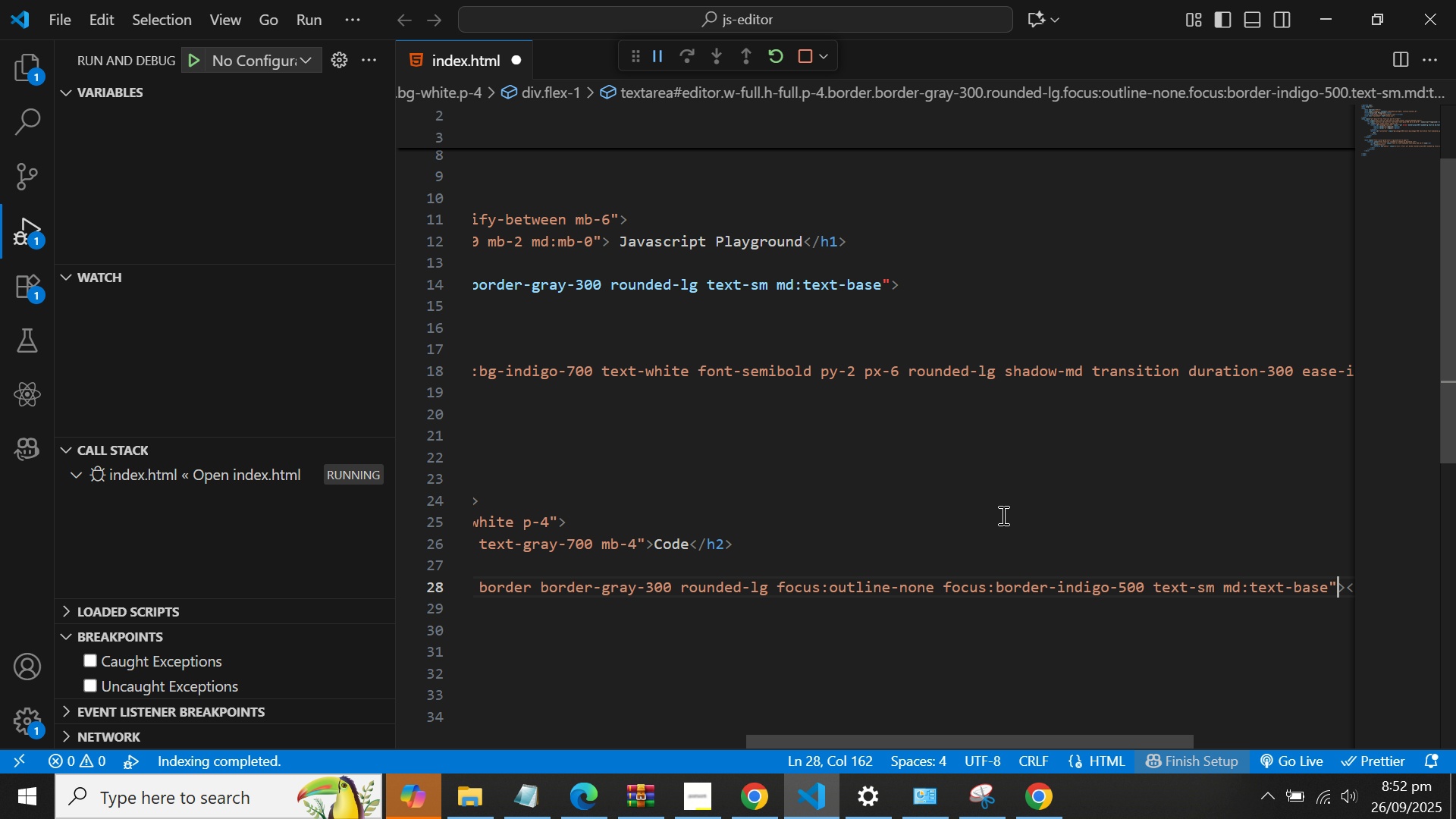 
hold_key(key=ArrowRight, duration=0.33)
 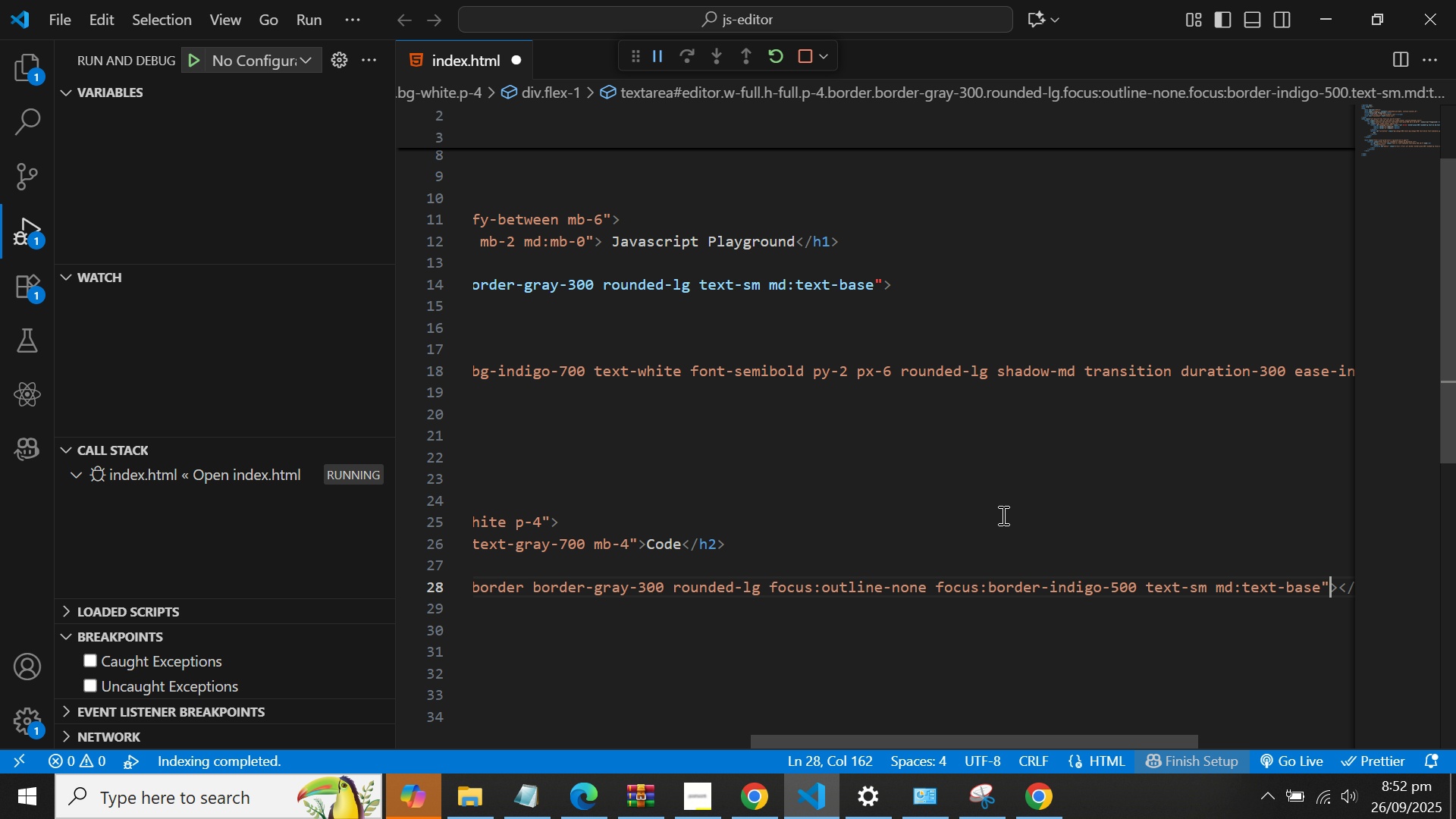 
key(ArrowLeft)
 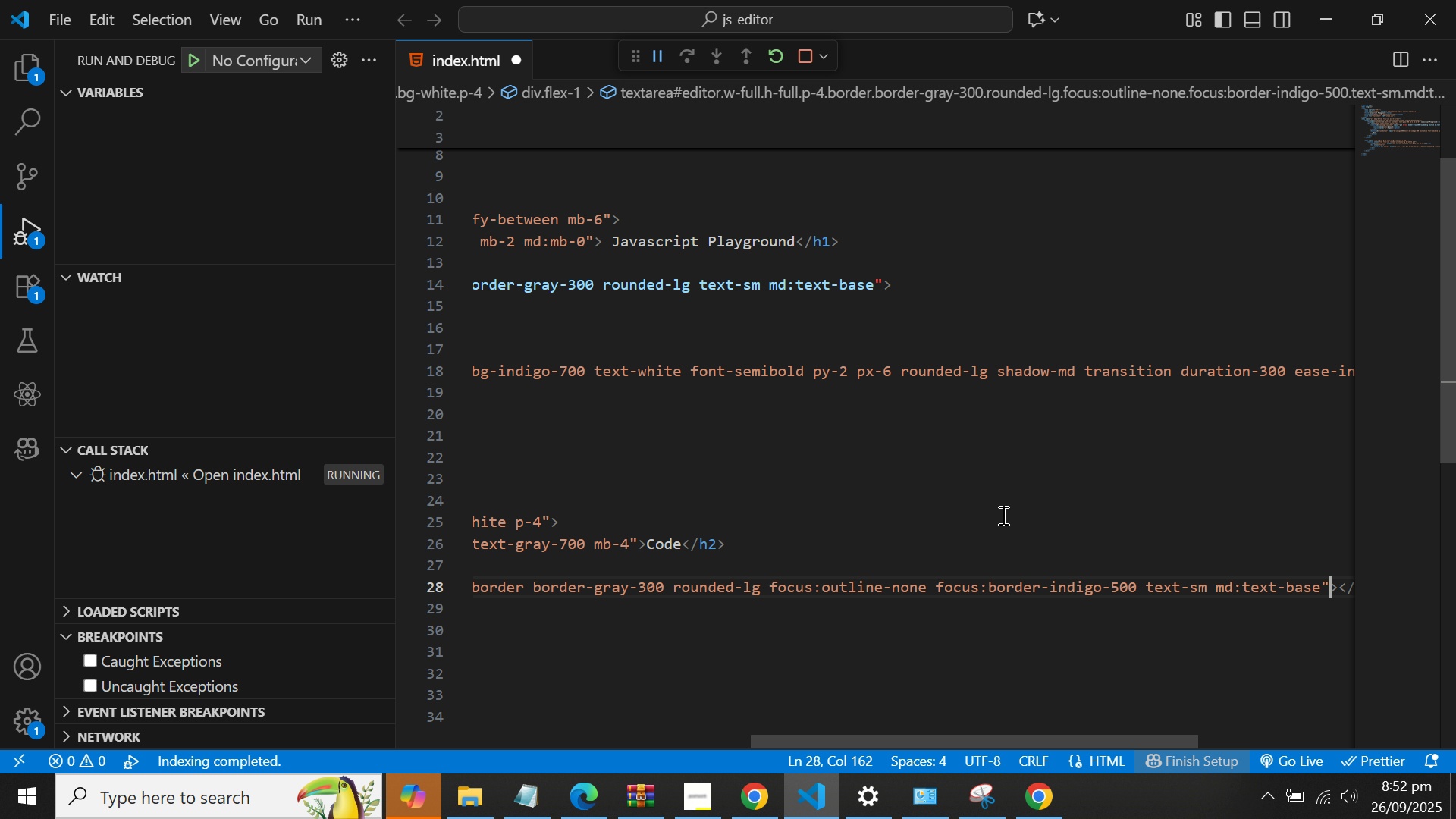 
key(ArrowLeft)
 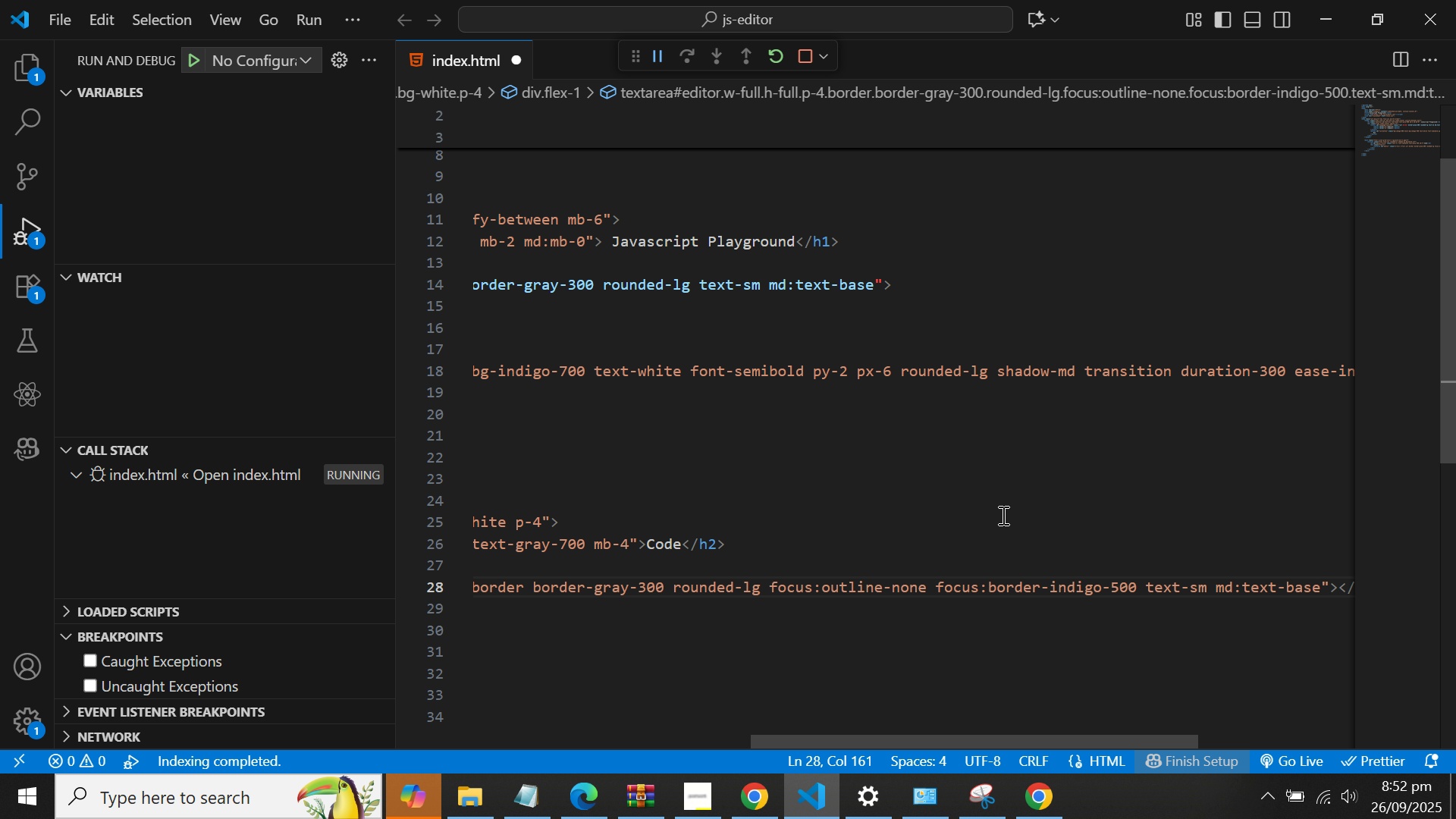 
key(Space)
 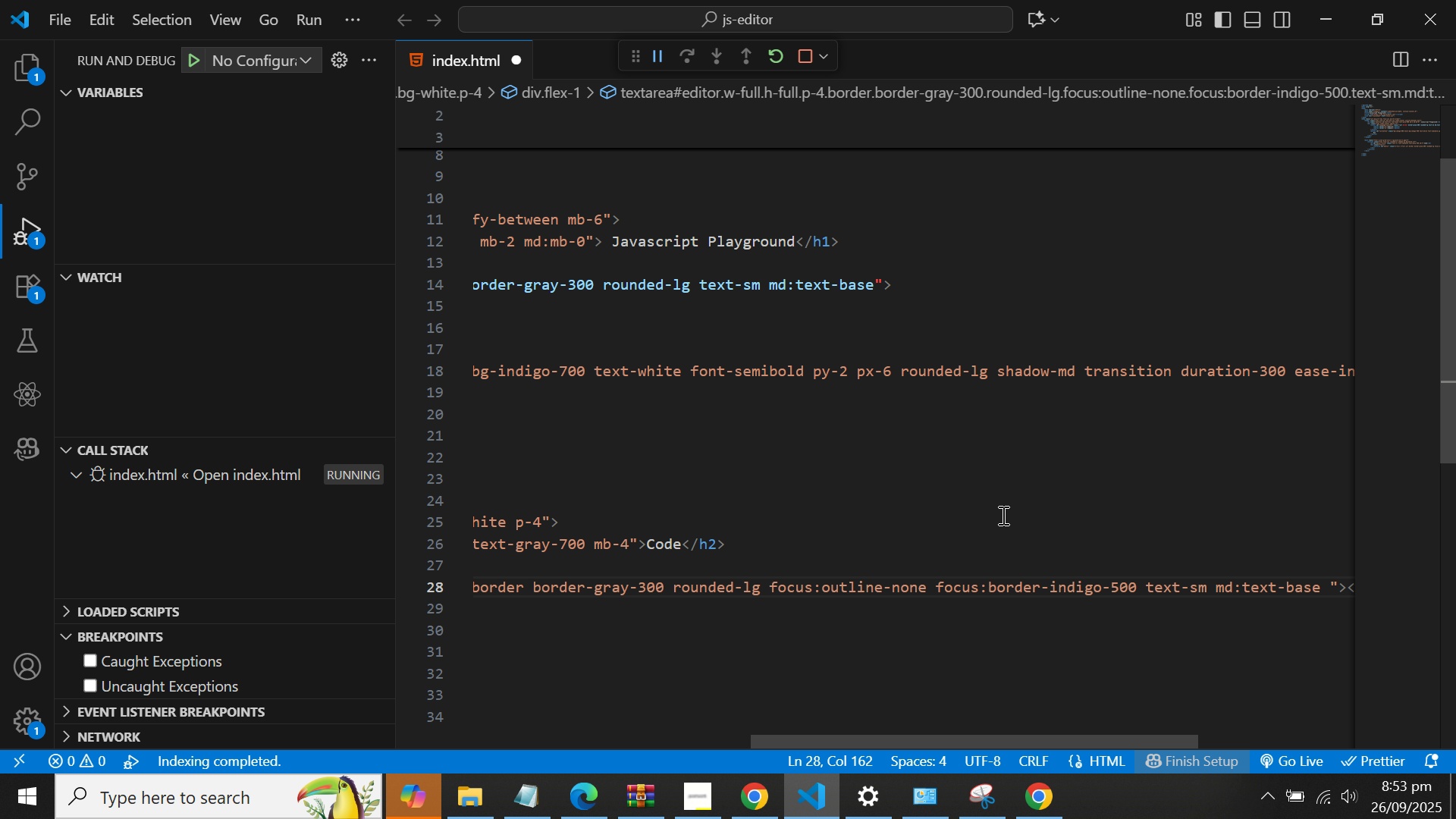 
key(Backspace)
 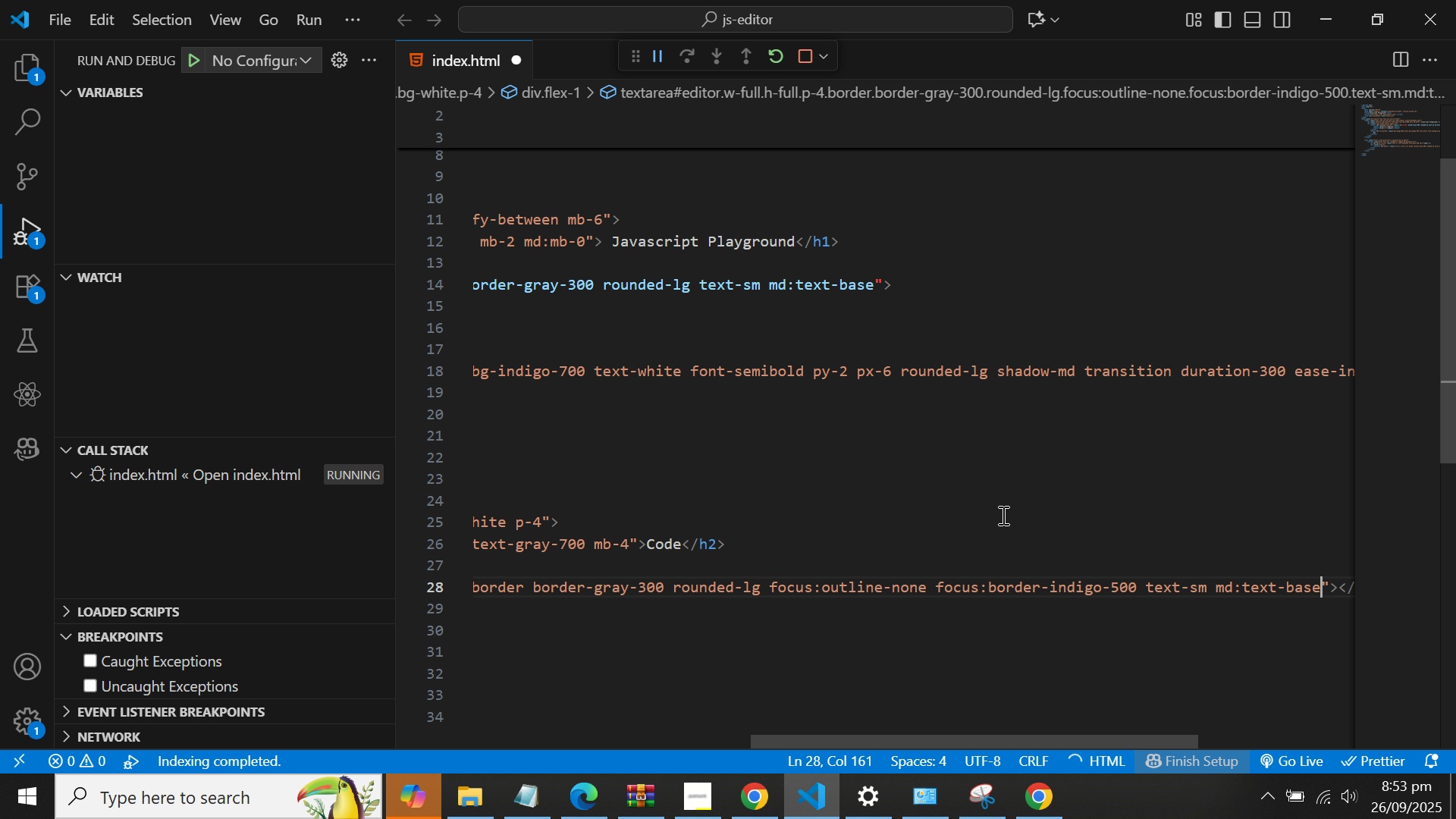 
key(ArrowRight)
 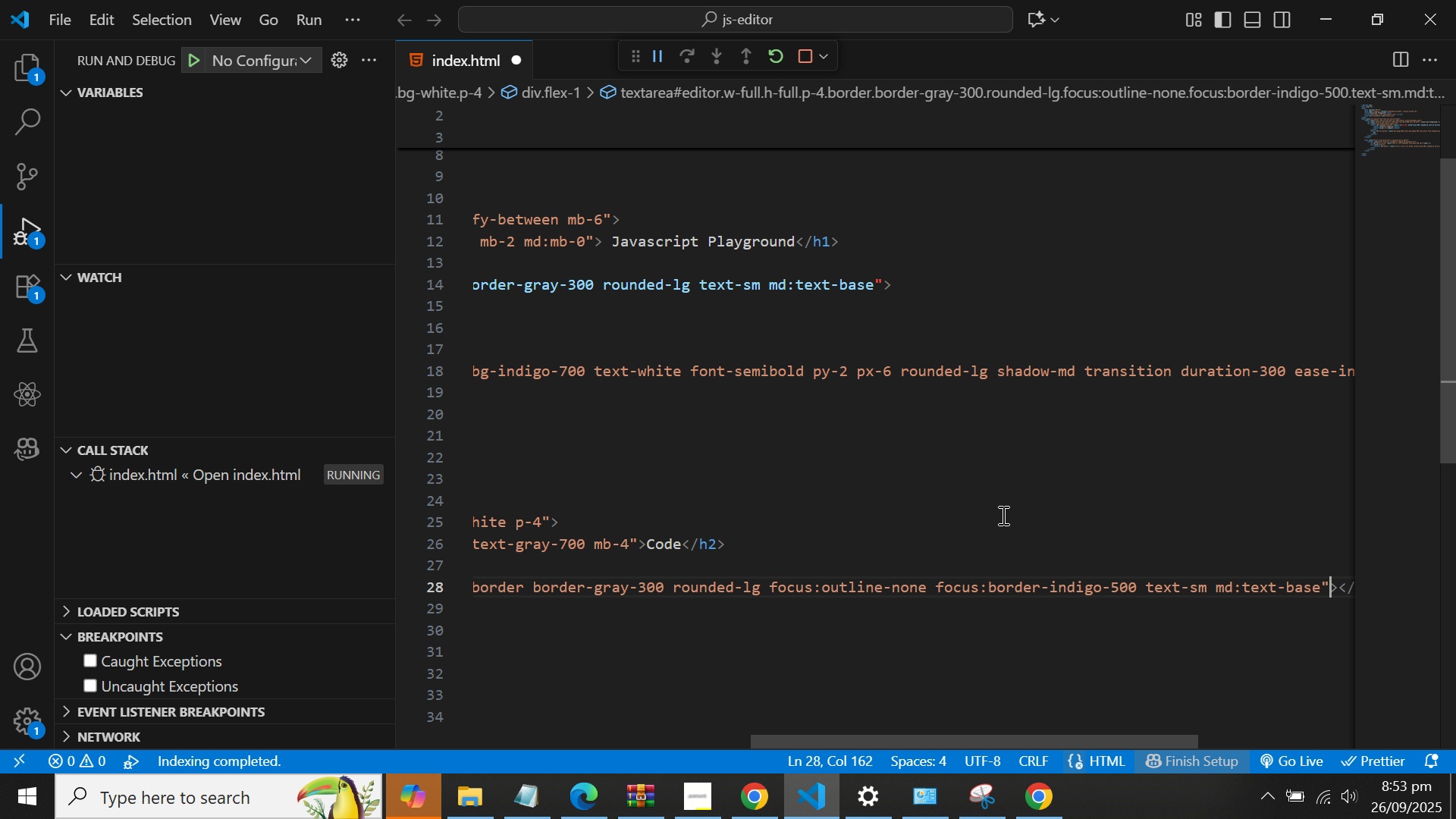 
type( spee)
 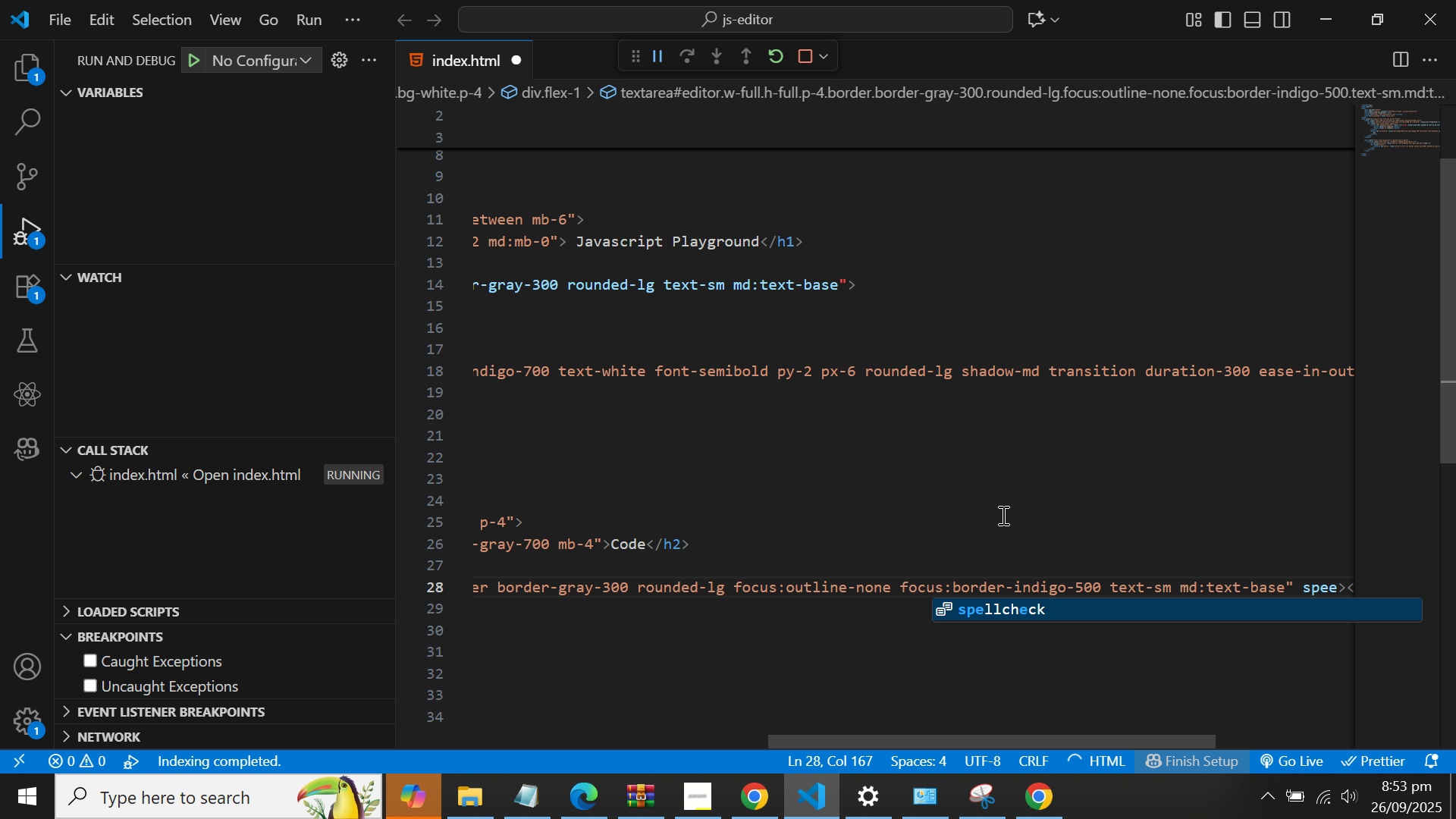 
key(Enter)
 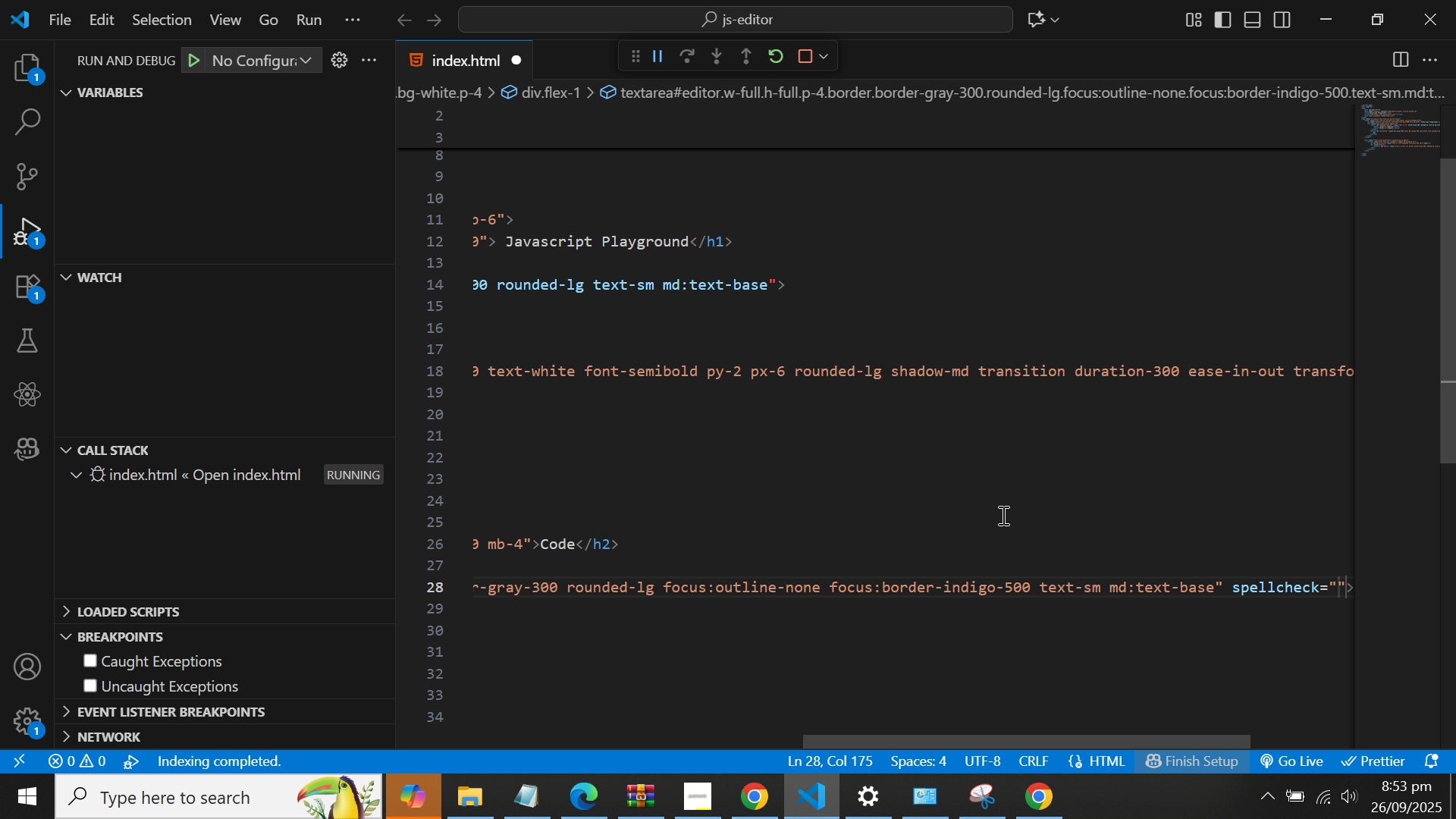 
type(al)
 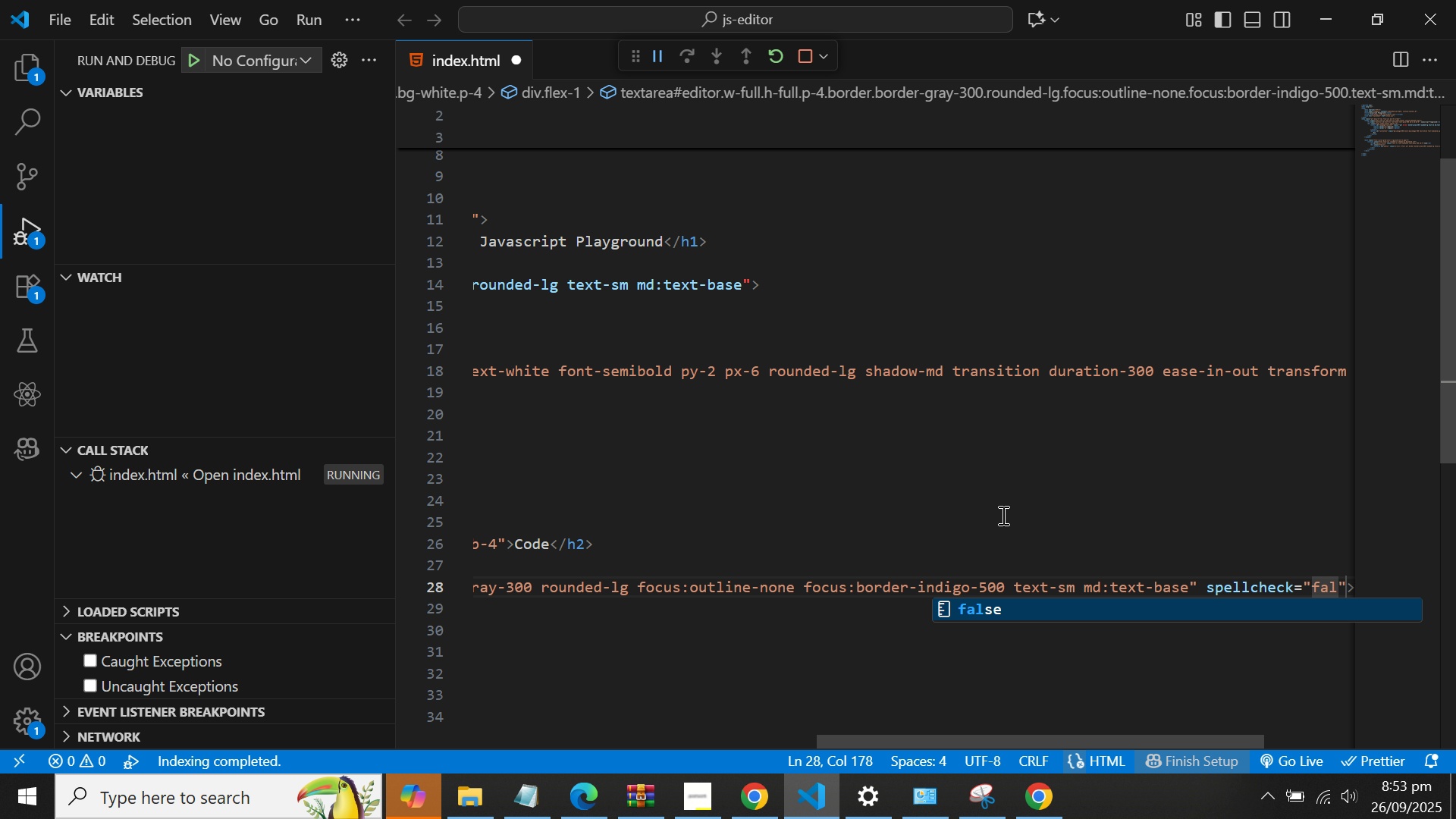 
key(Enter)
 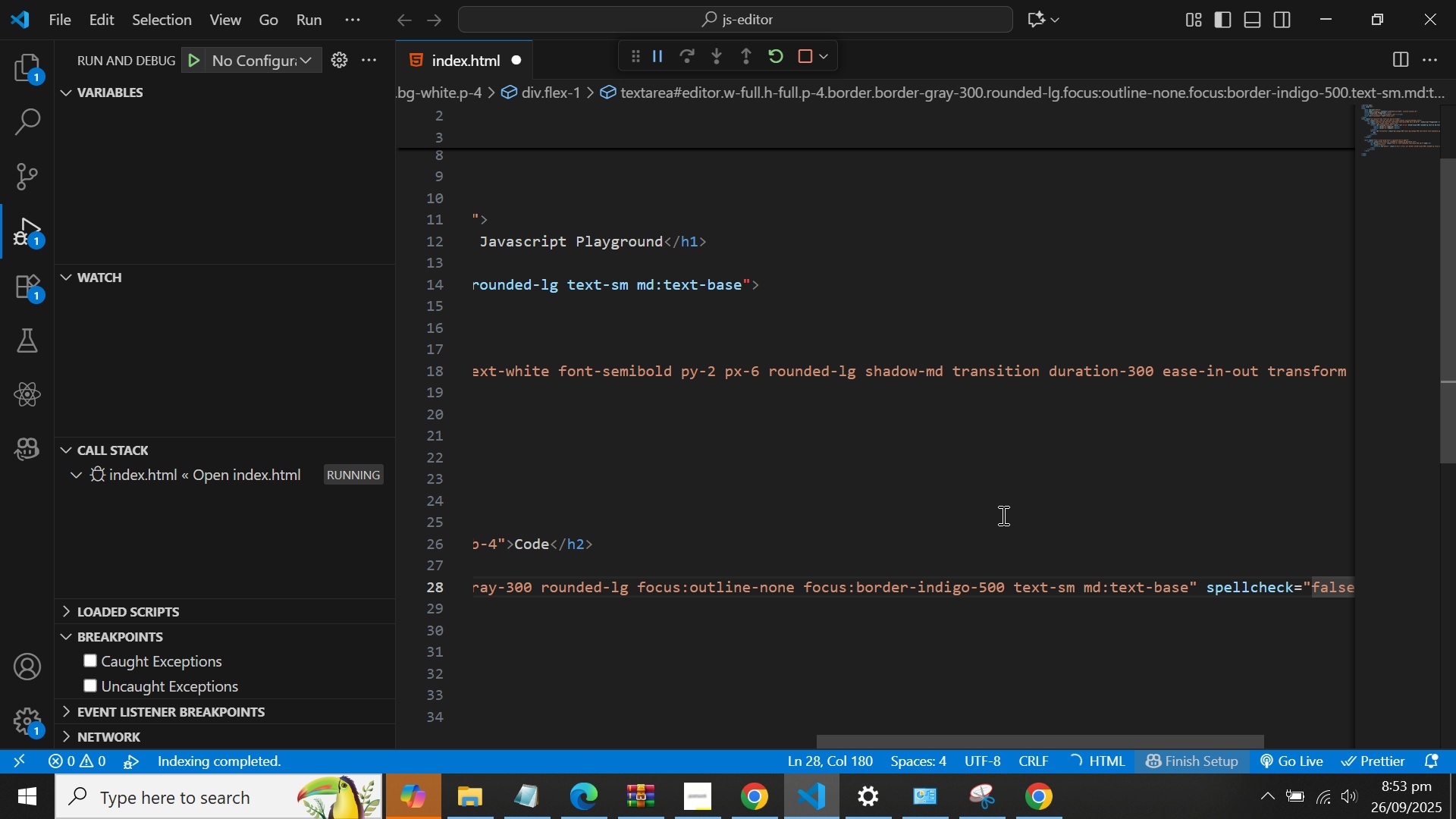 
key(ArrowRight)
 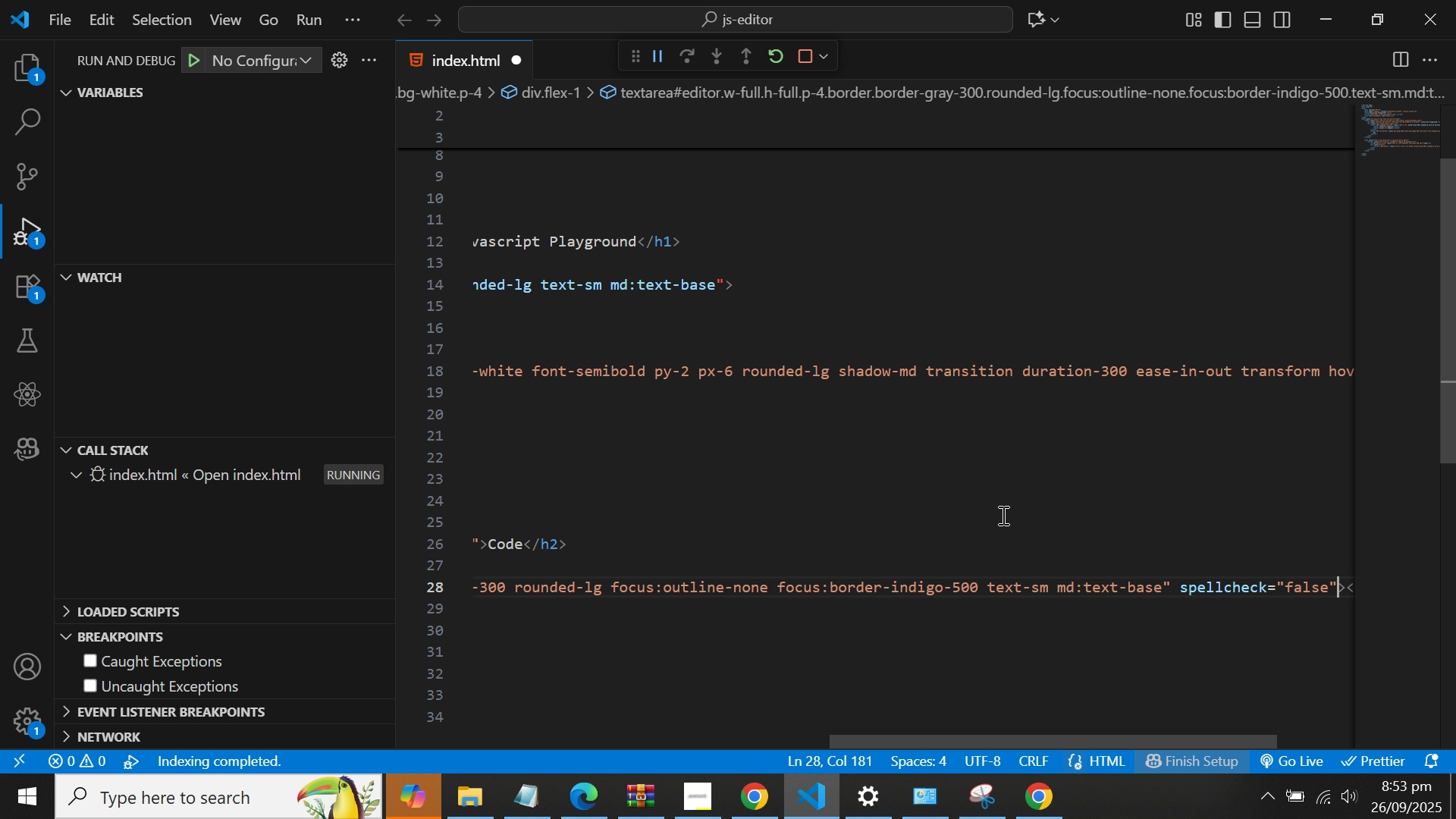 
key(ArrowRight)
 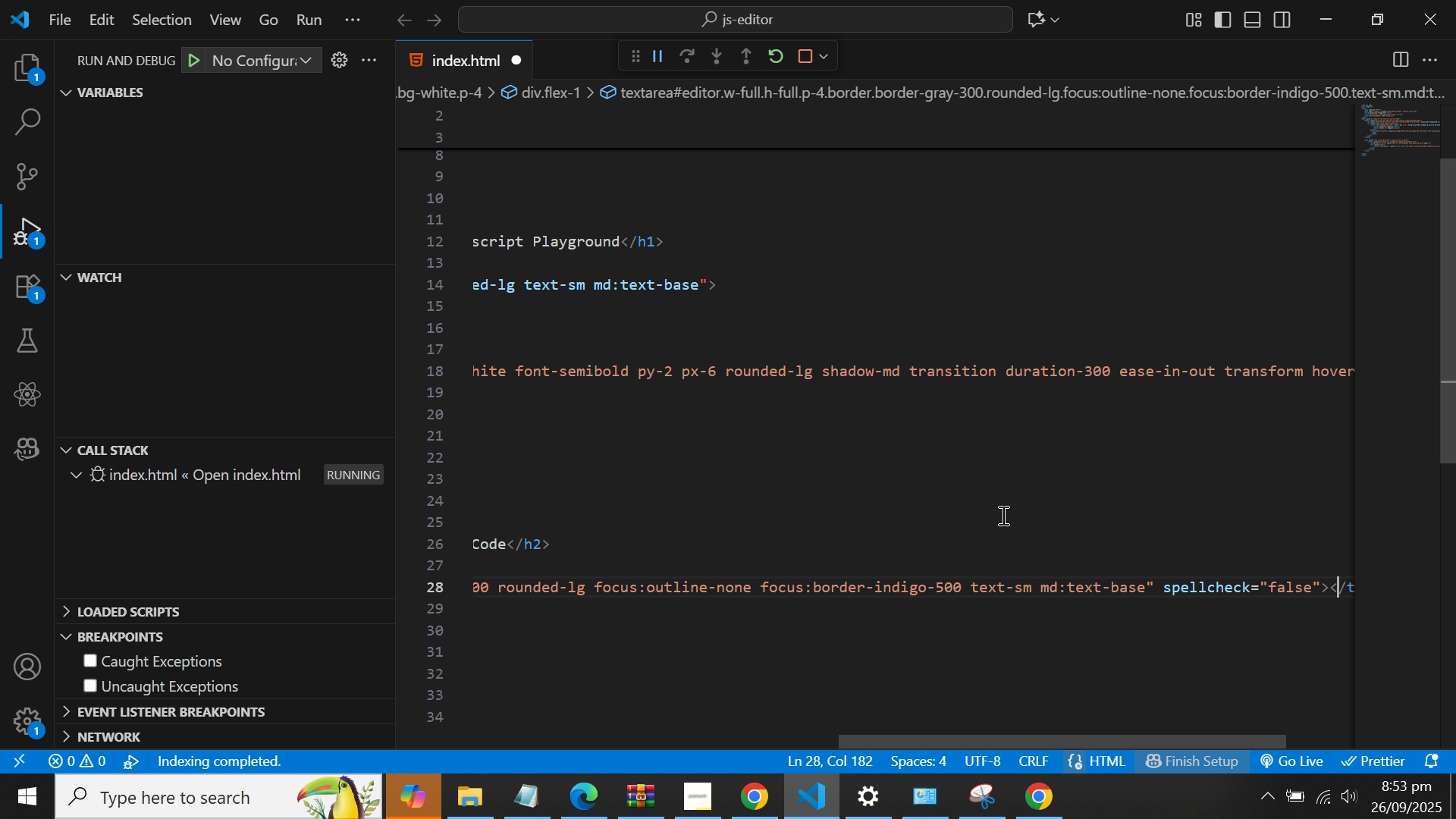 
key(ArrowRight)
 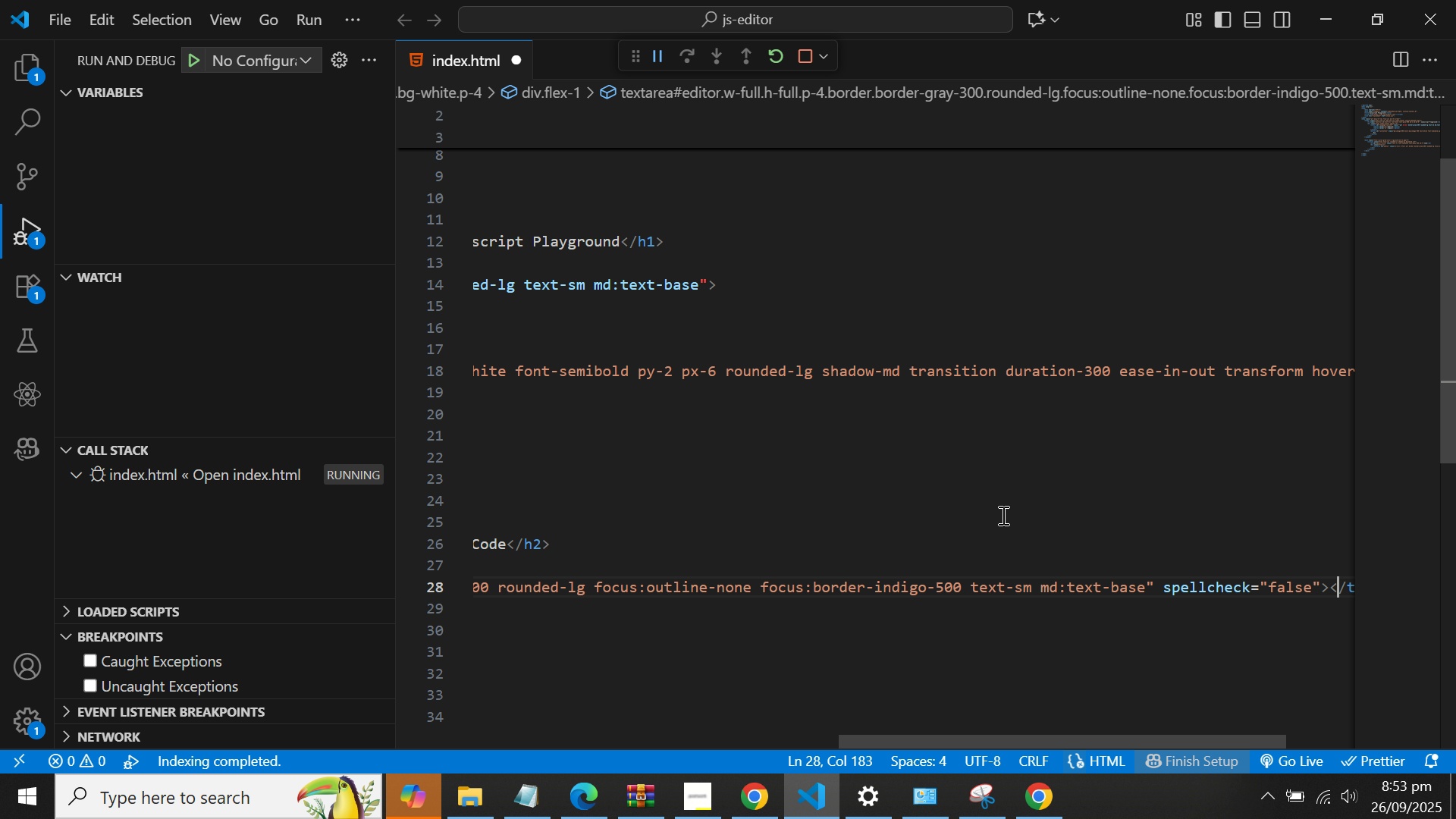 
key(ArrowLeft)
 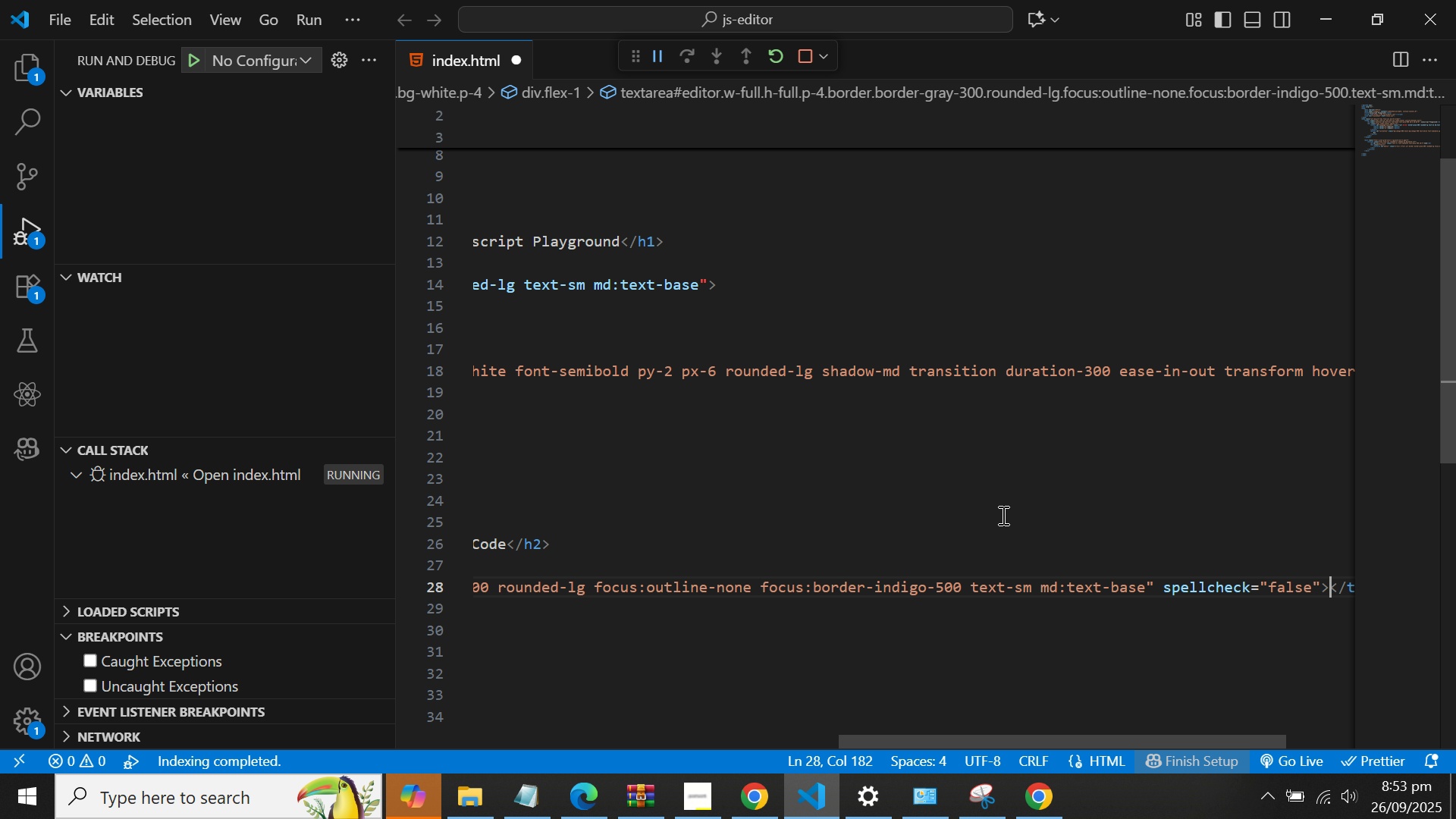 
key(ArrowLeft)
 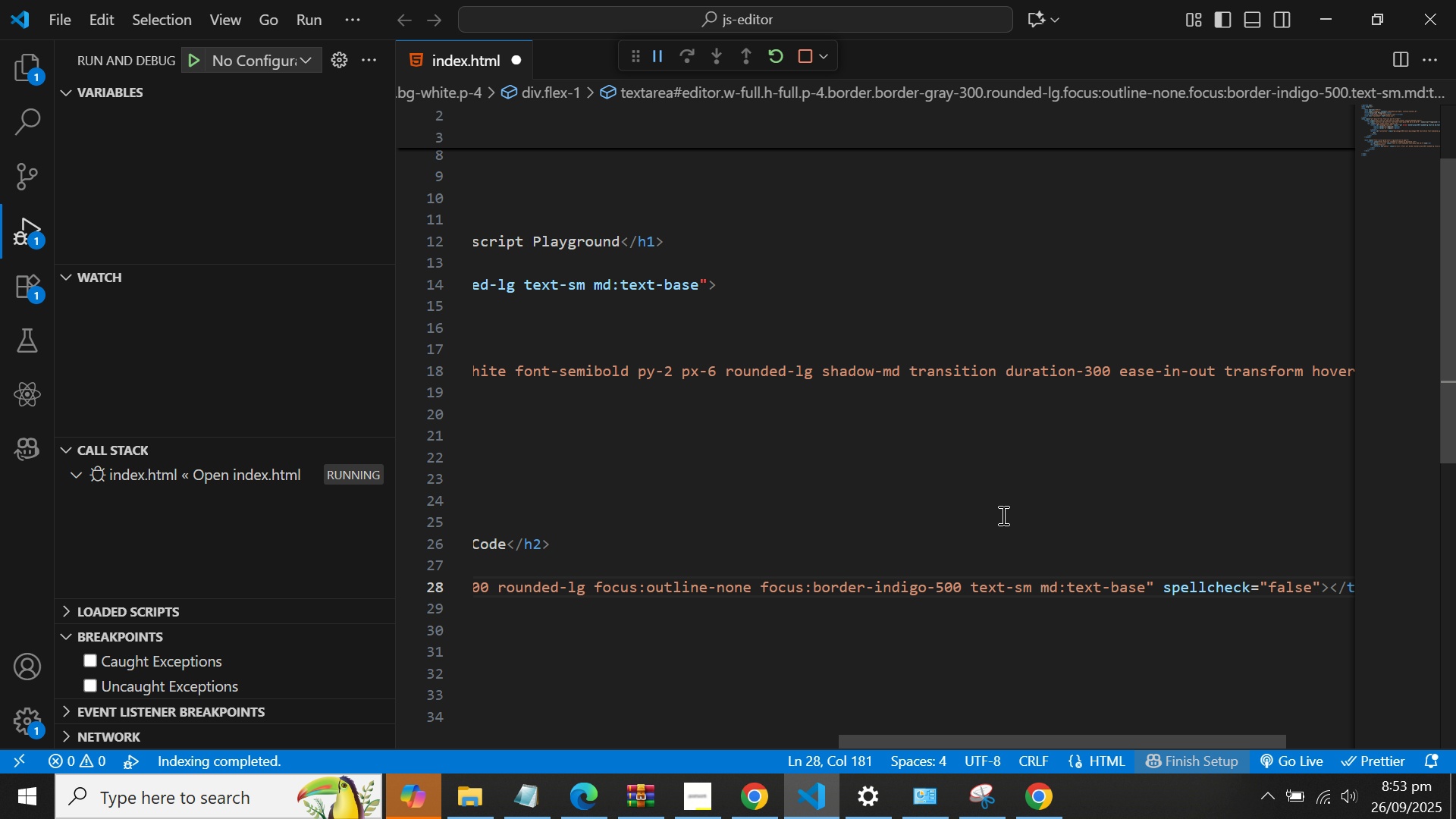 
type( pla)
 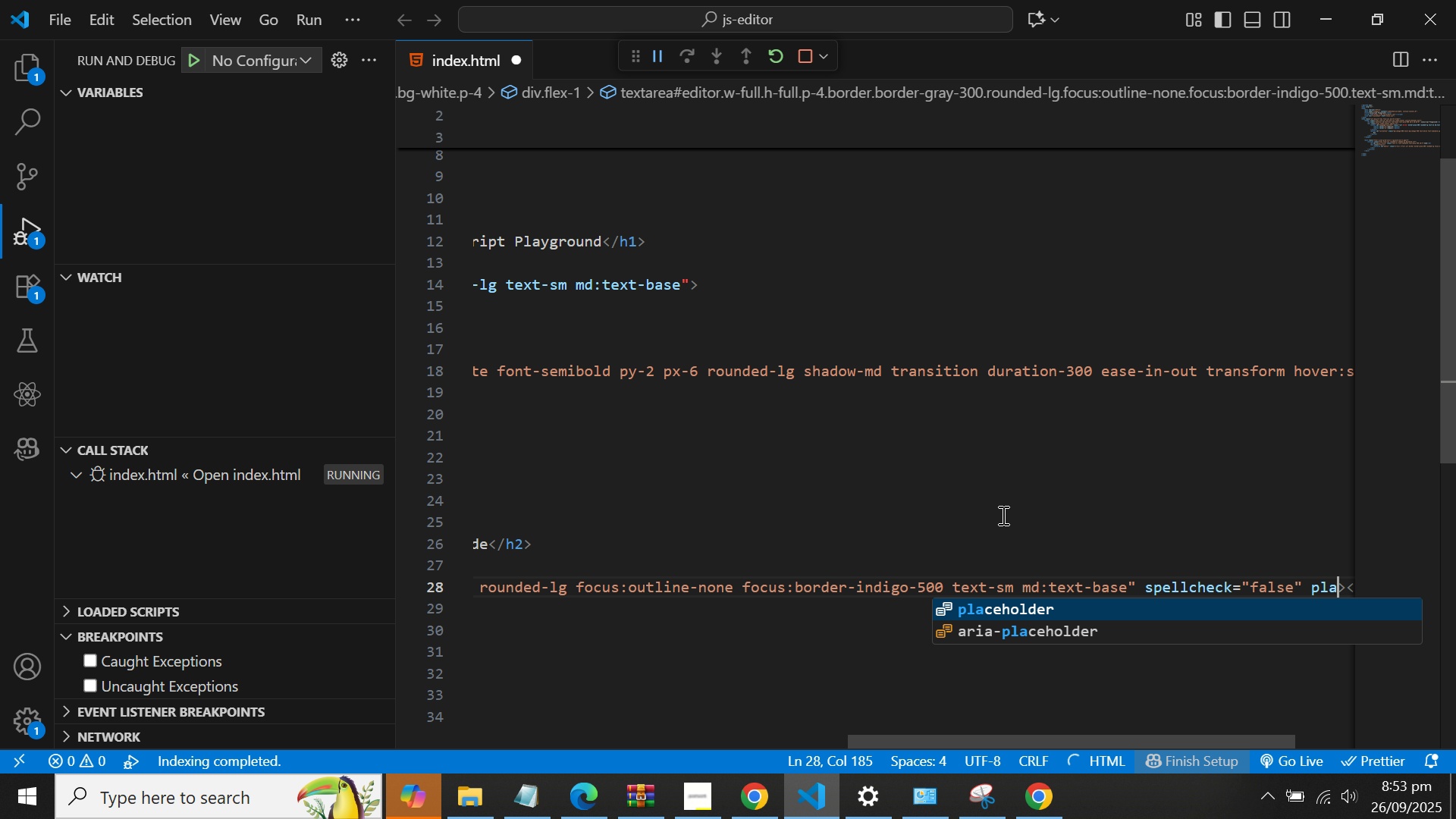 
key(Enter)
 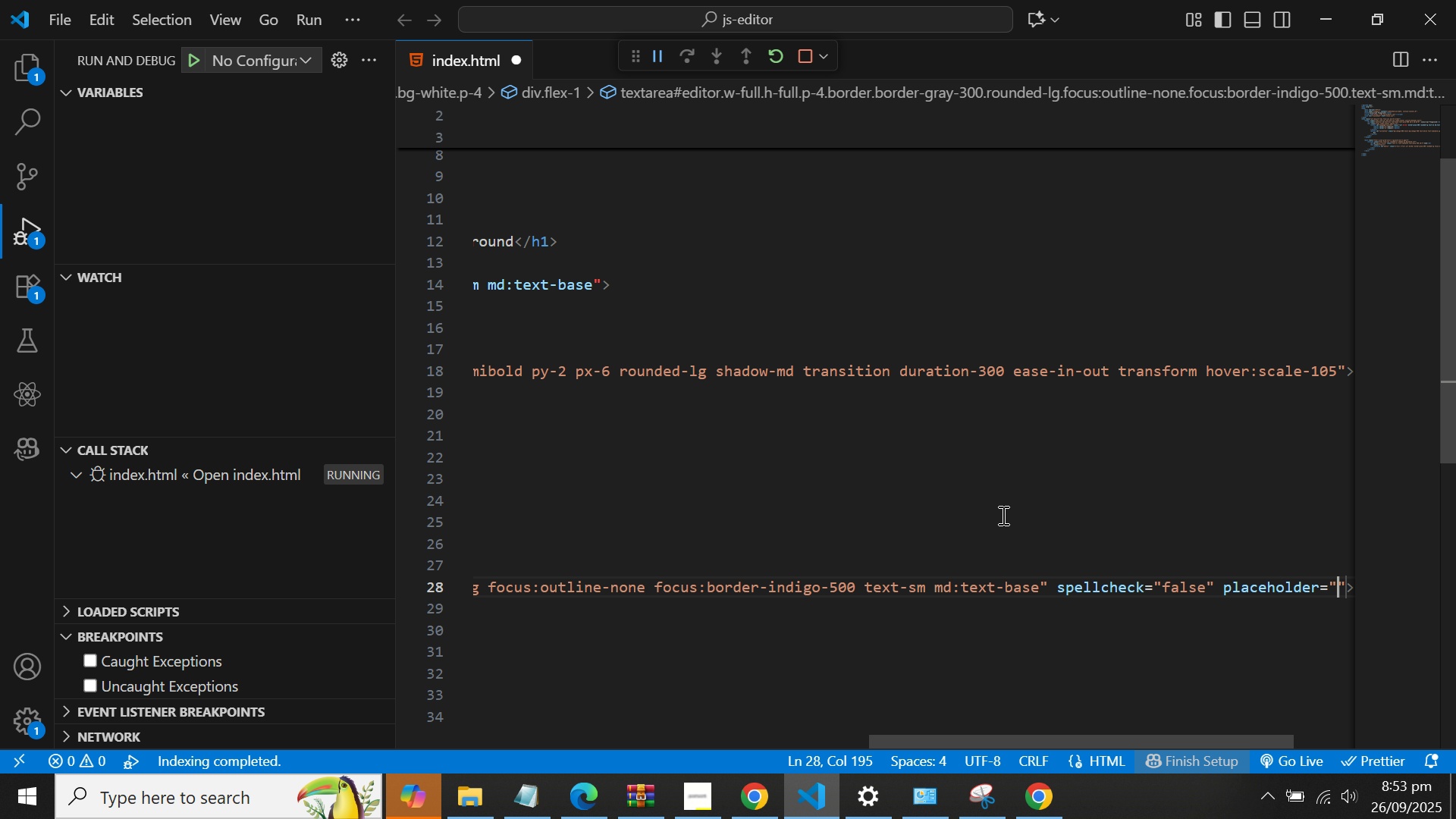 
type(Write your Javascr)
 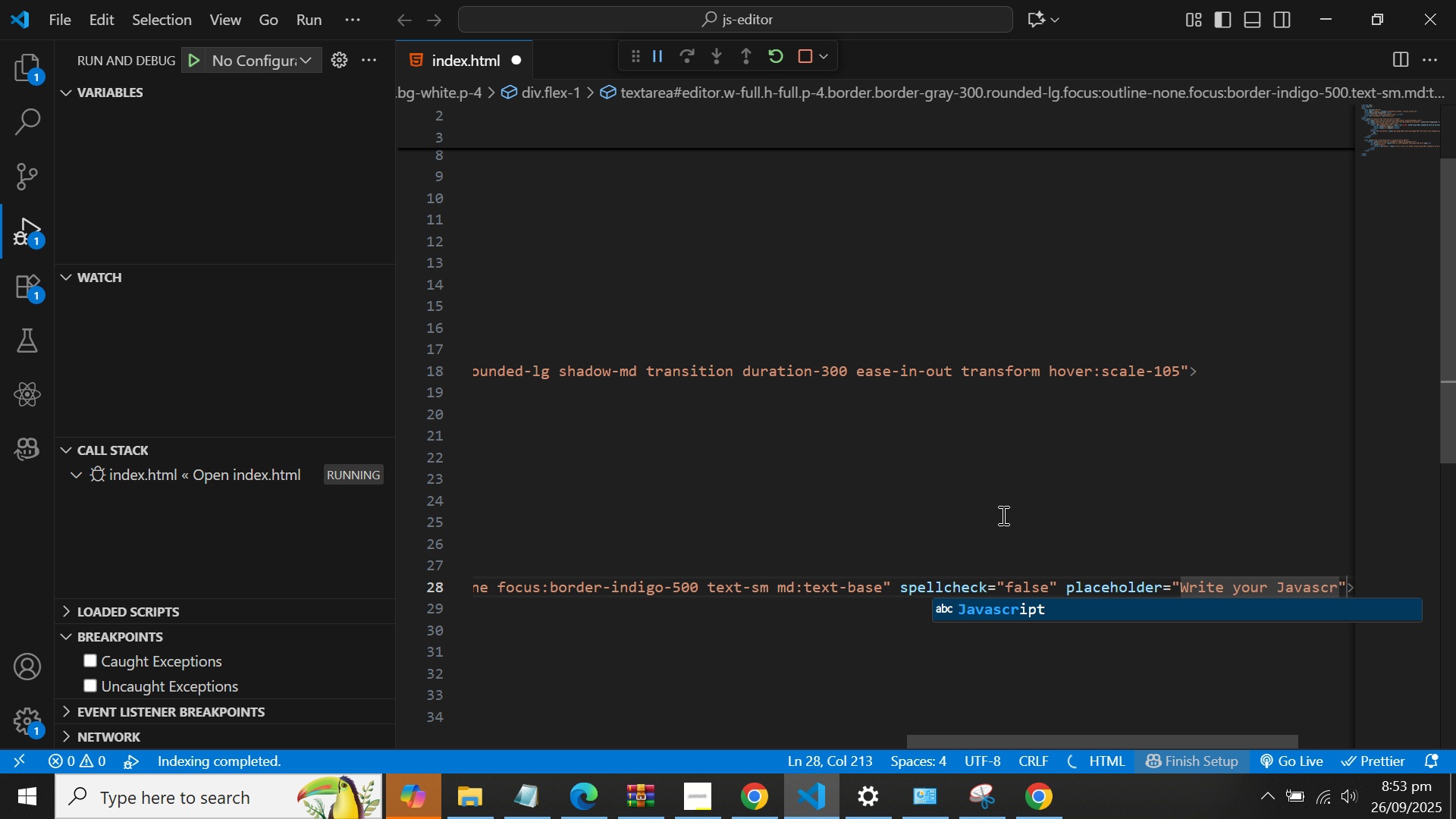 
key(Enter)
 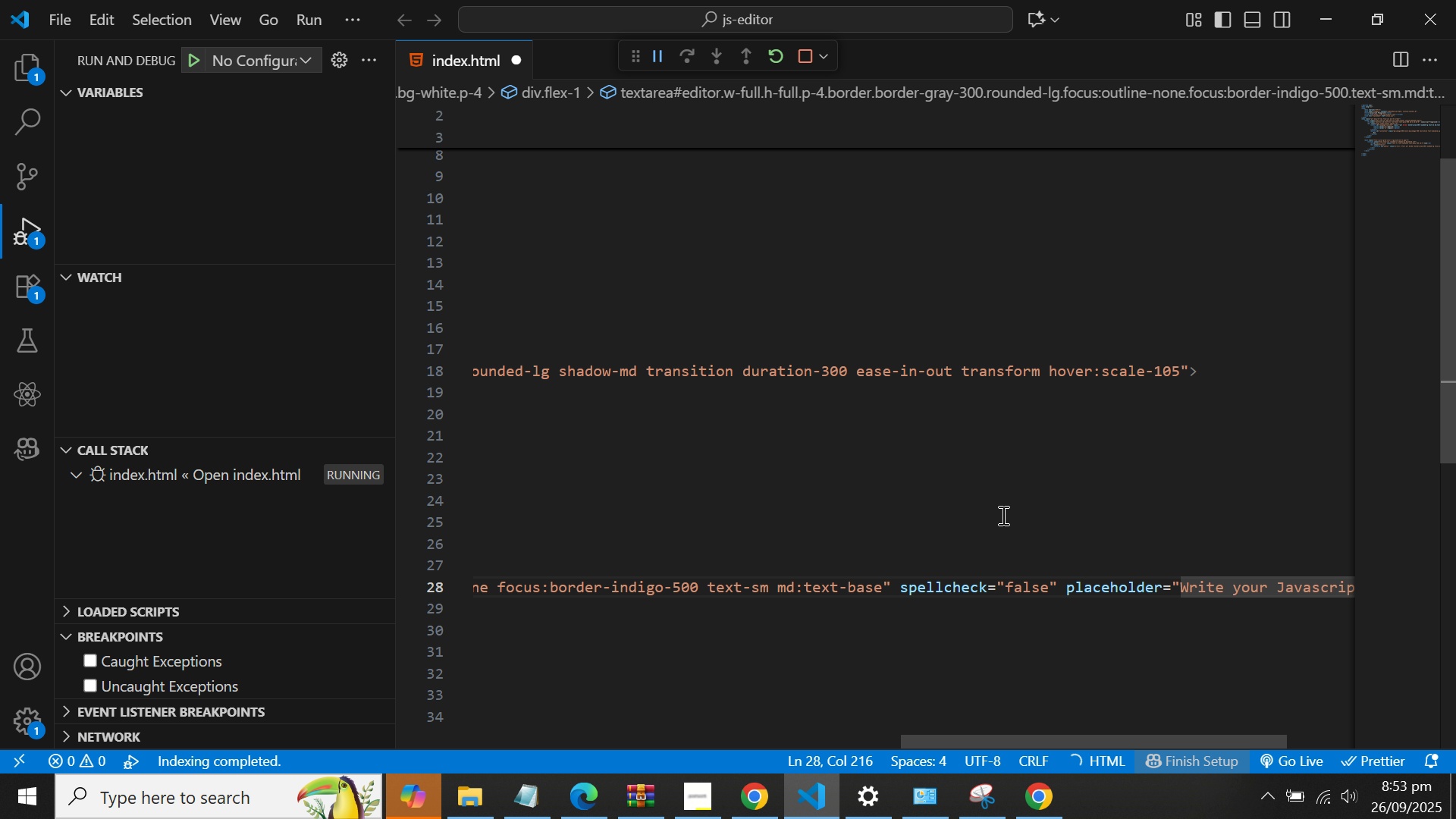 
type( code here...)
 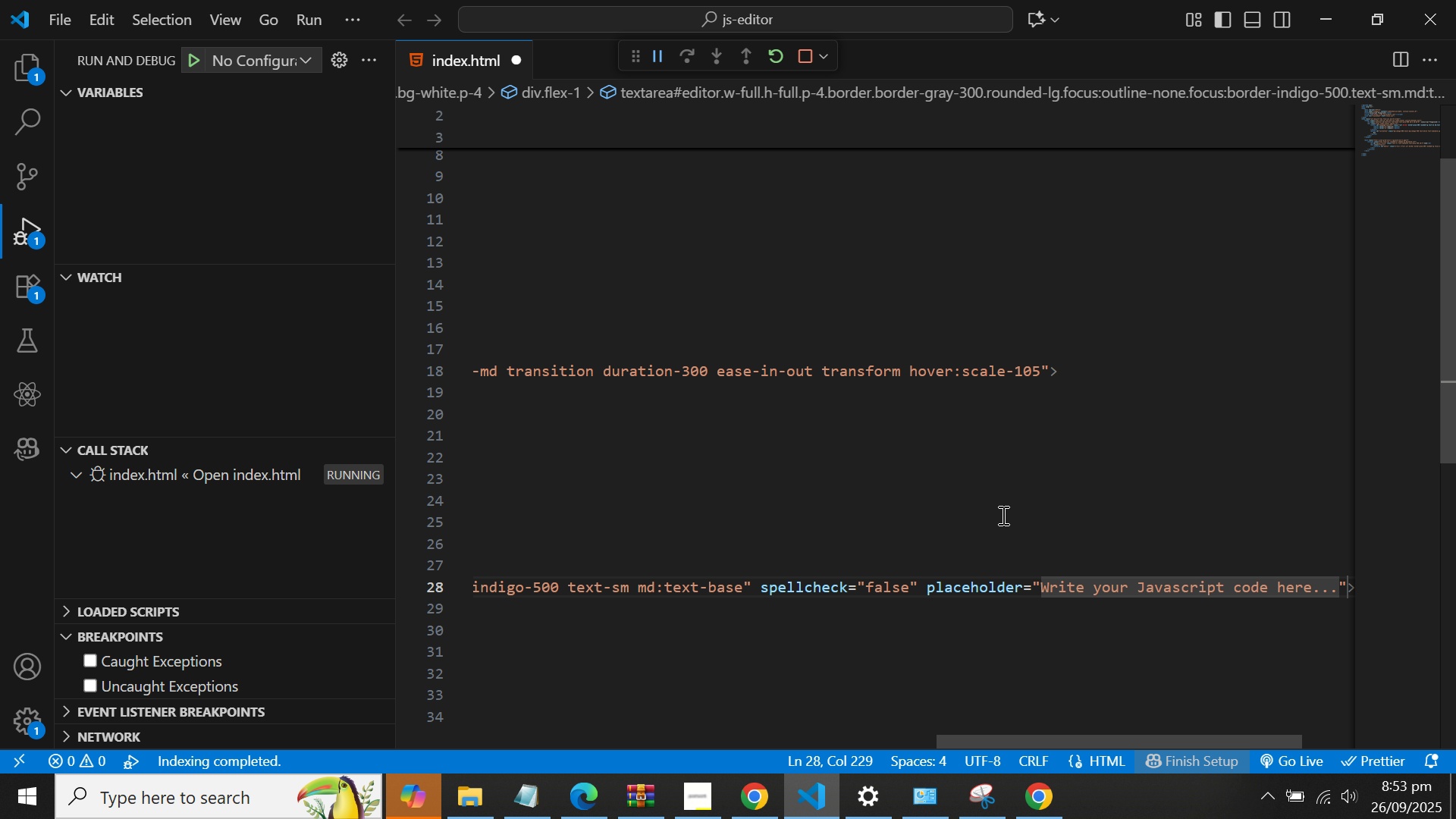 
hold_key(key=ArrowRight, duration=0.73)
 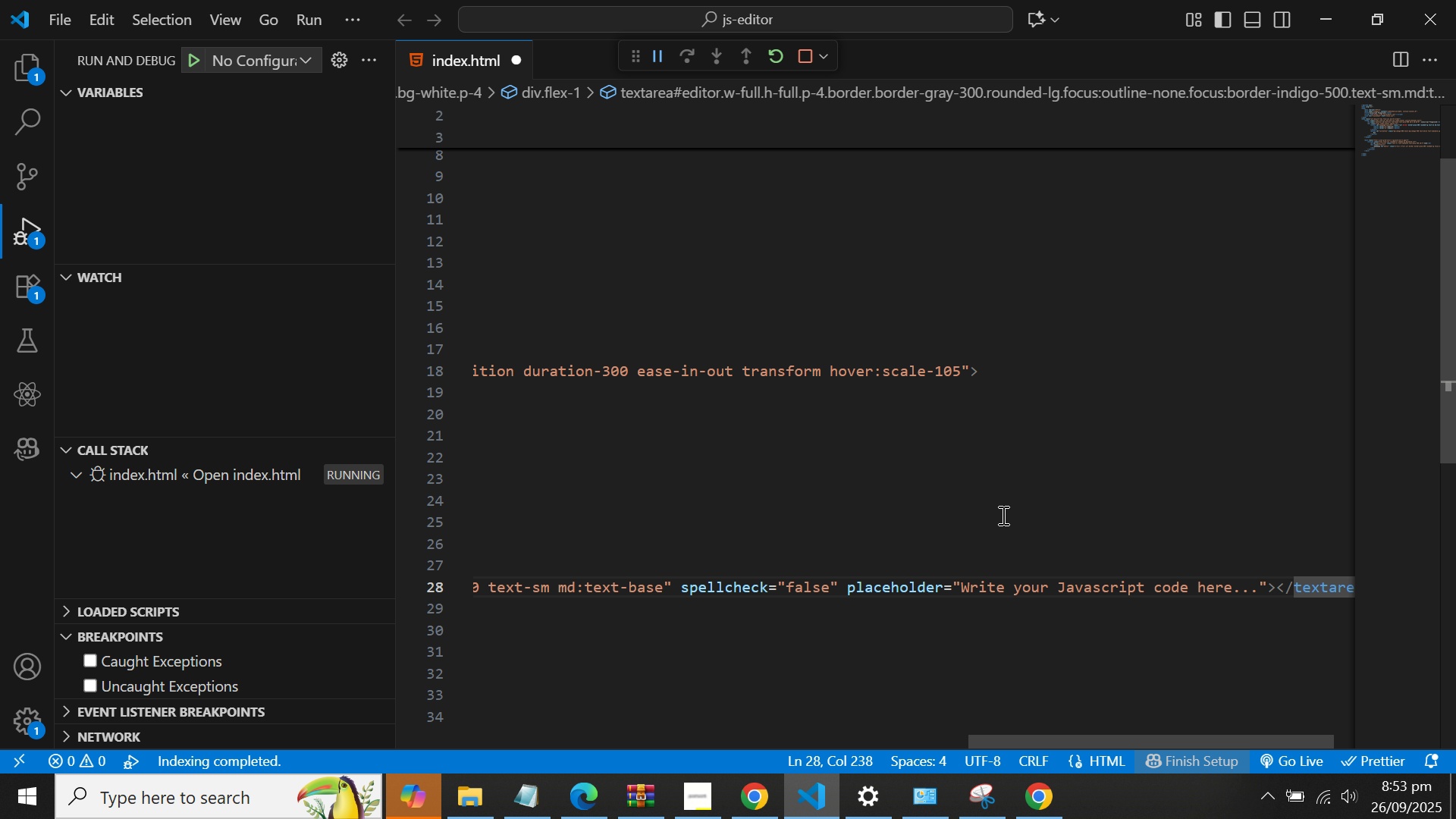 
key(ArrowRight)
 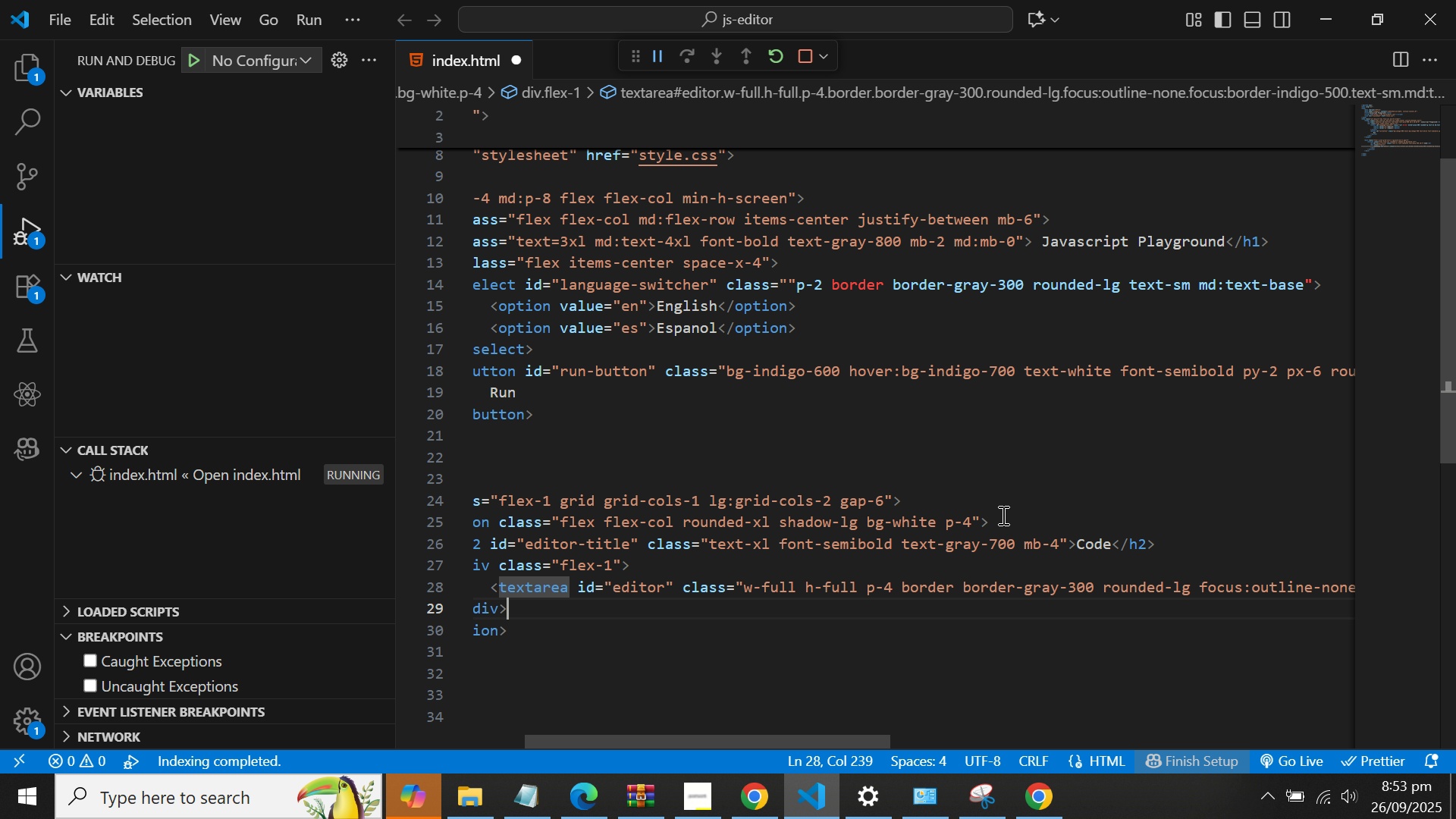 
hold_key(key=ArrowDown, duration=0.64)
 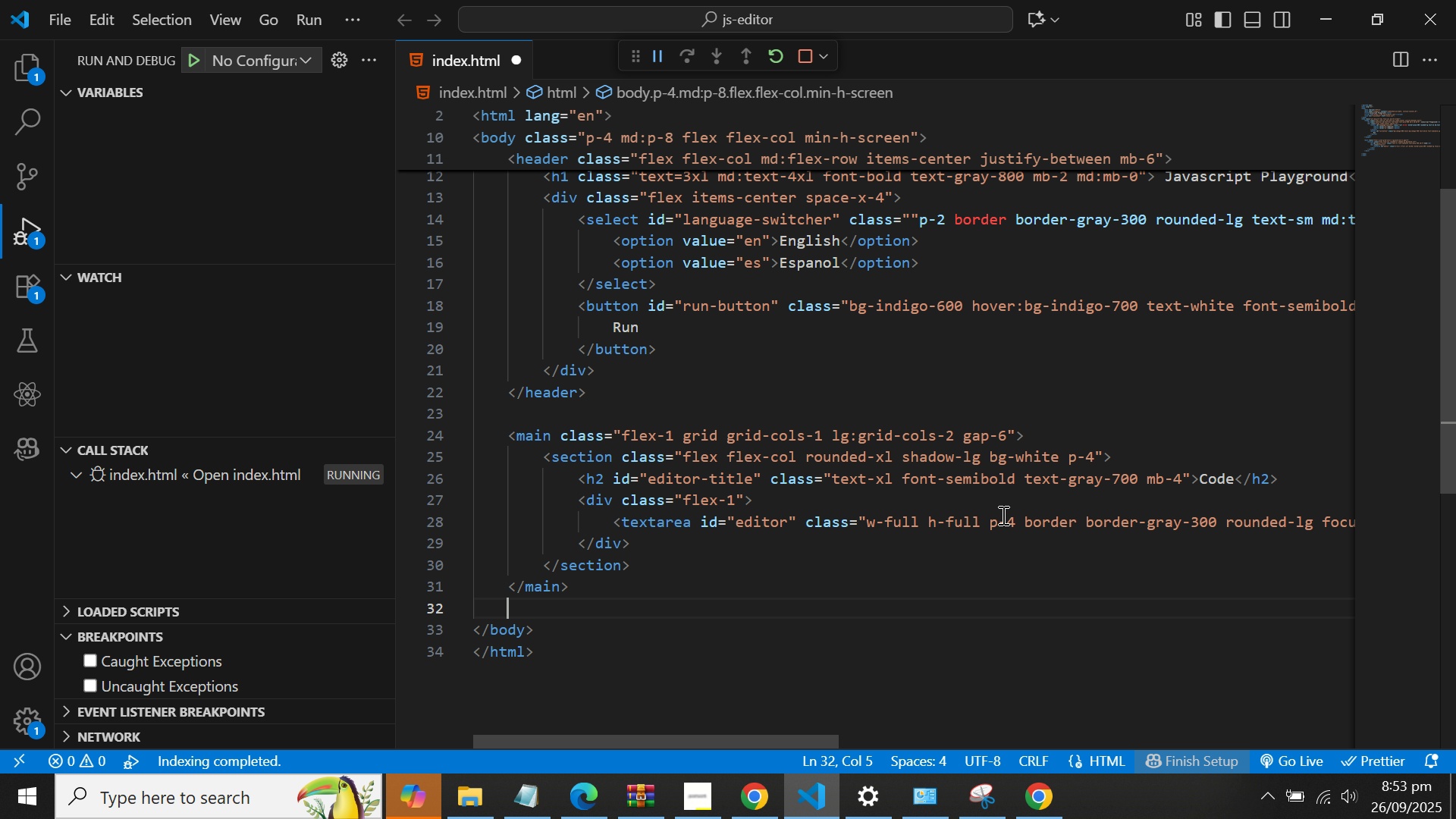 
key(ArrowUp)
 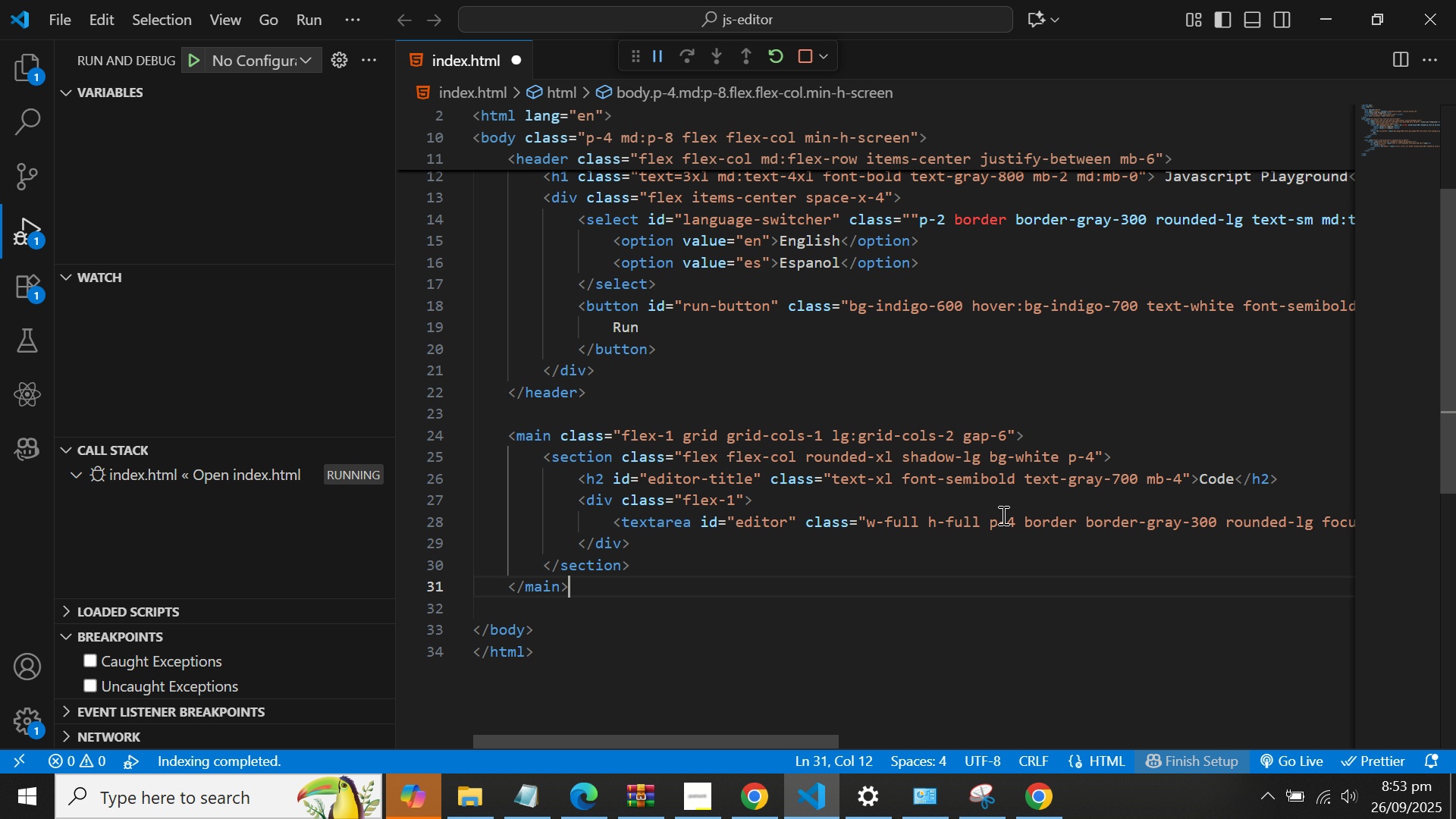 
key(ArrowUp)
 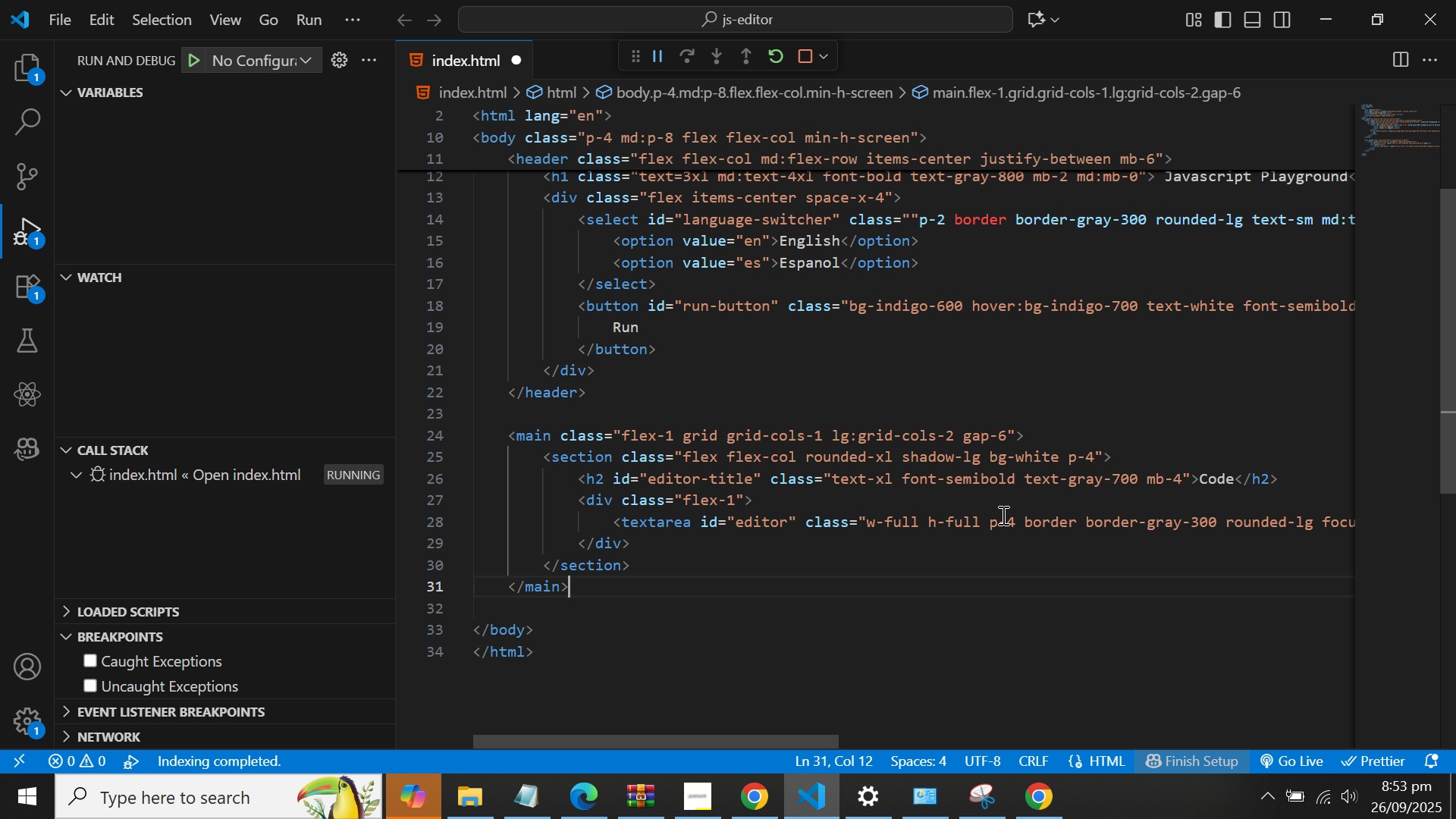 
key(ArrowUp)
 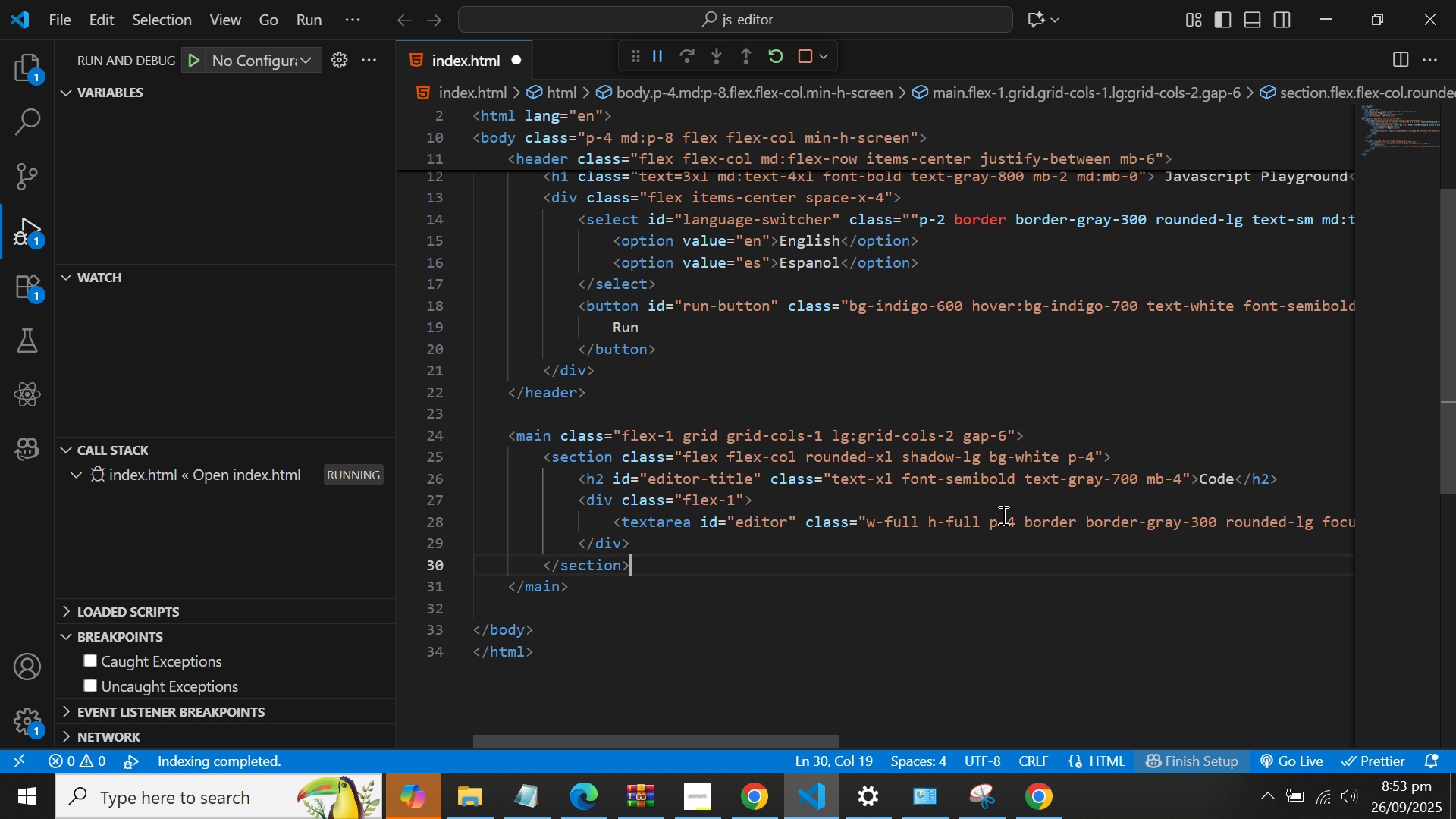 
key(ArrowUp)
 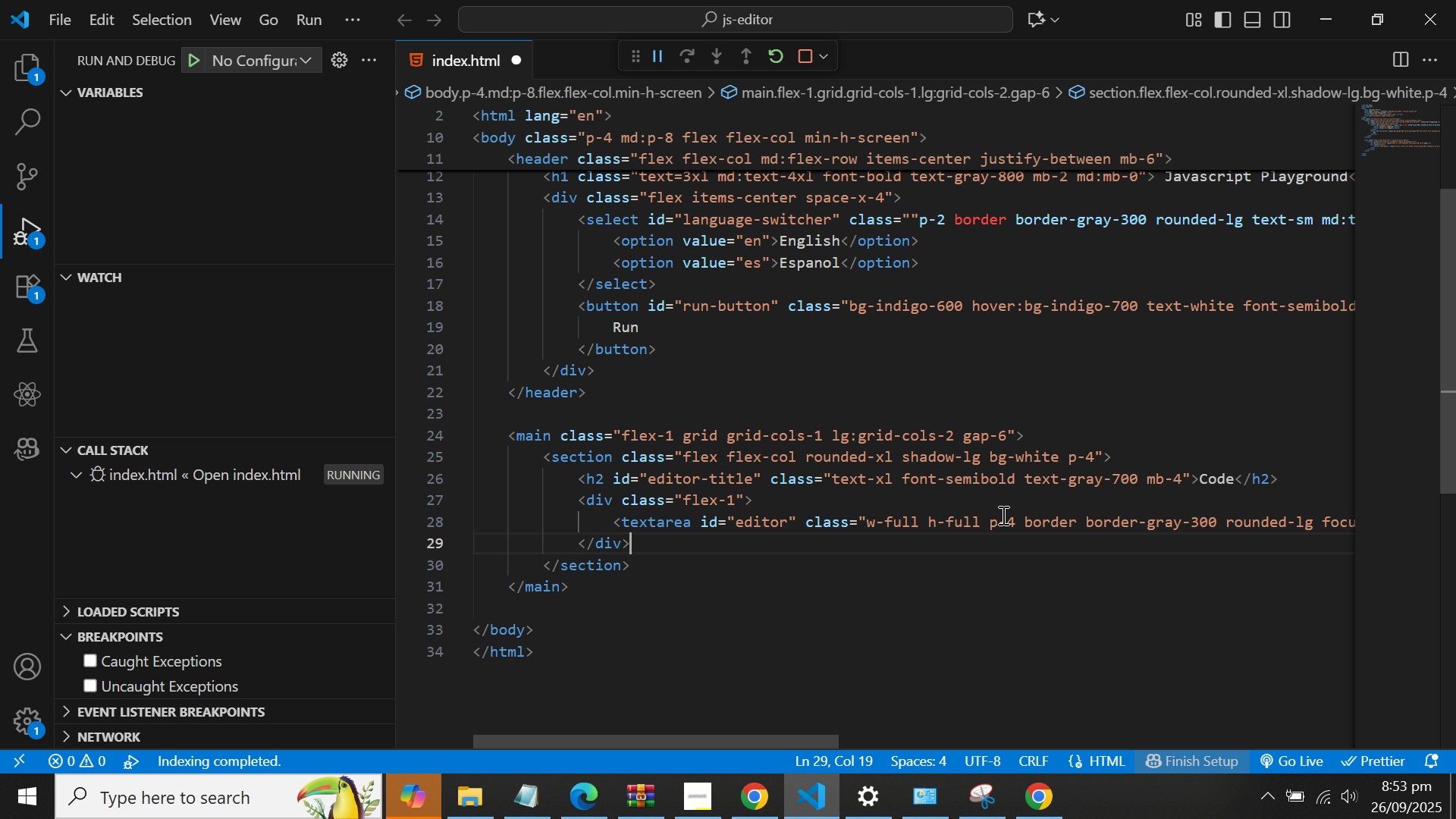 
key(ArrowUp)
 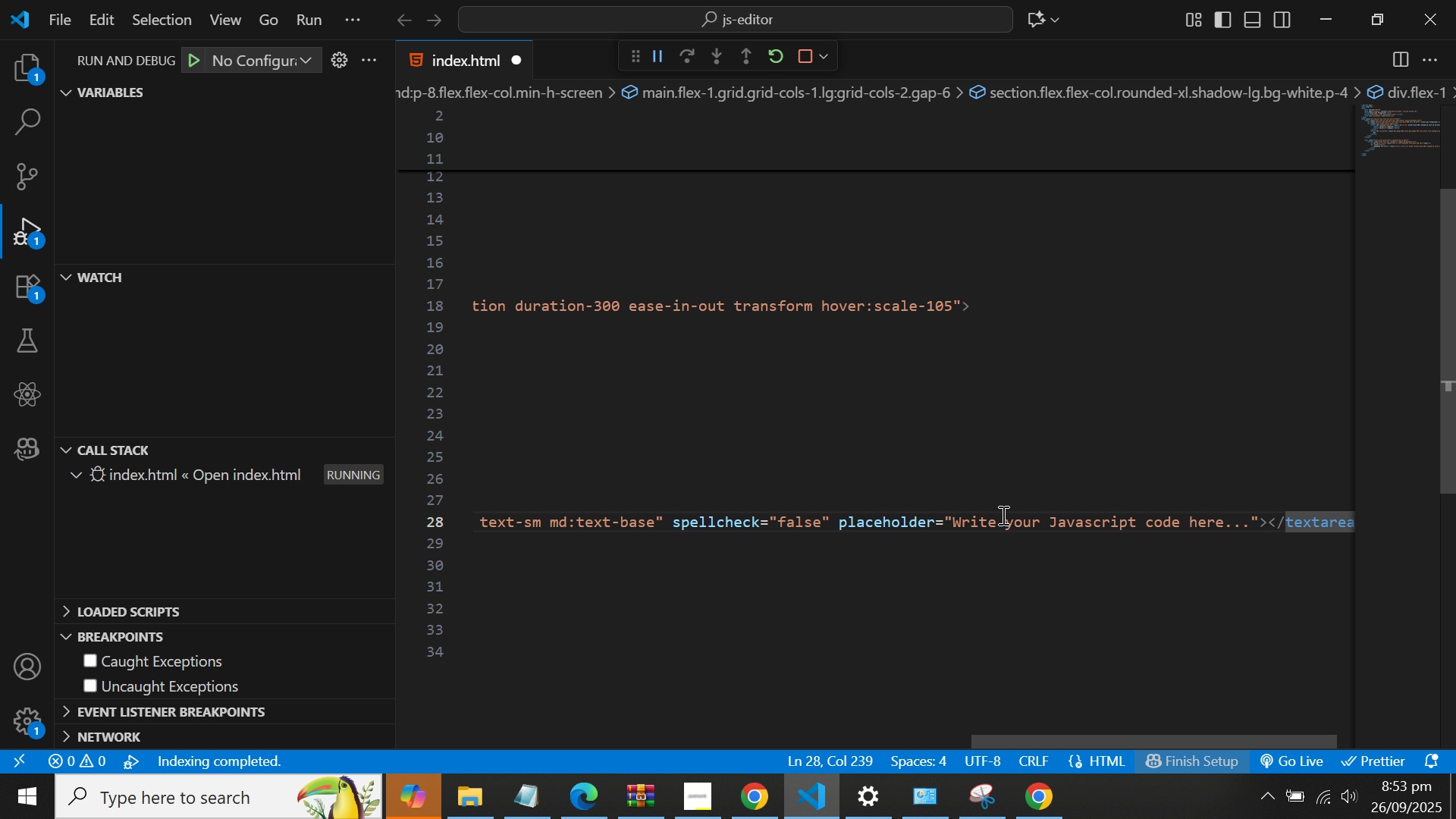 
key(ArrowDown)
 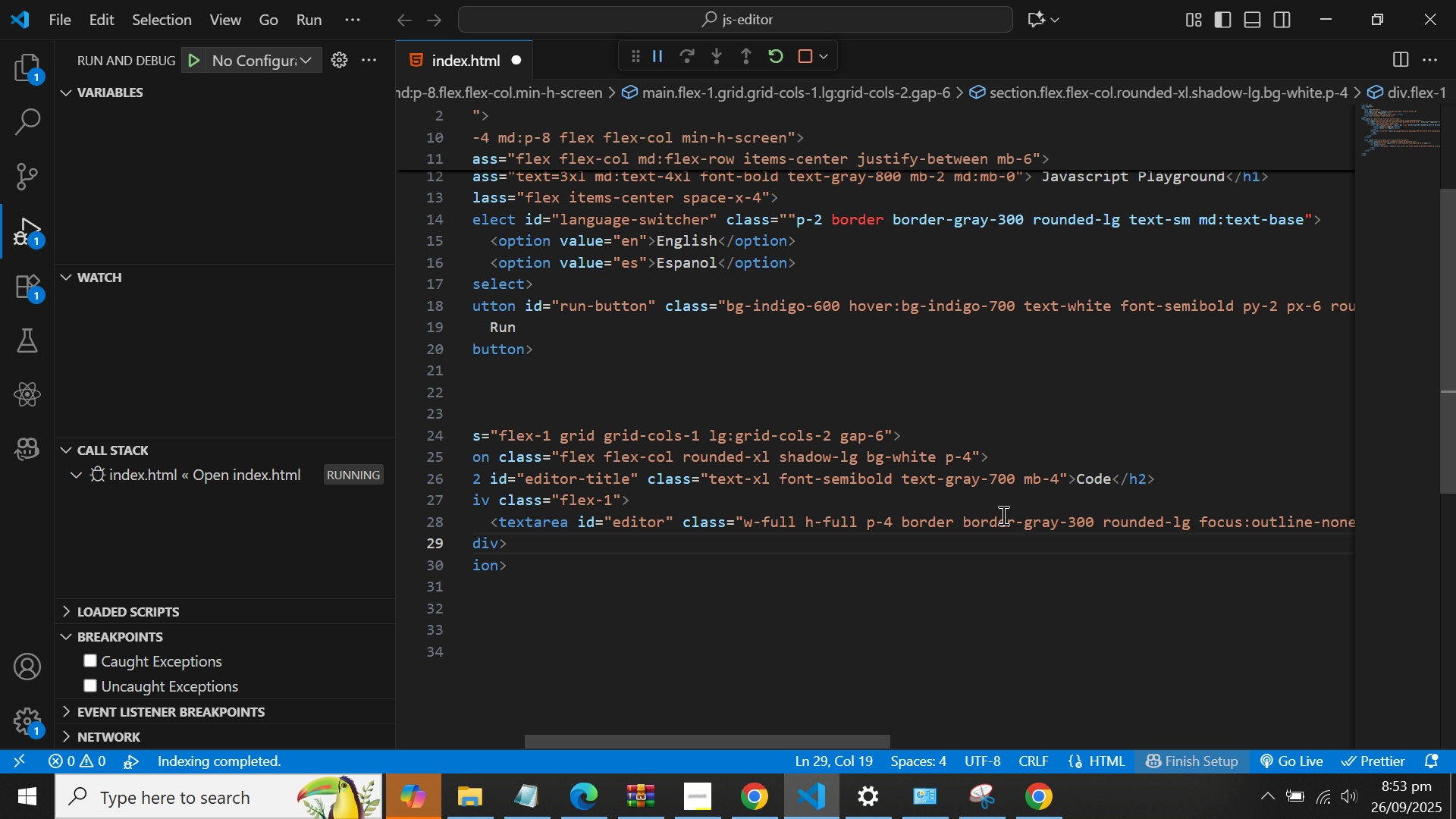 
hold_key(key=ArrowLeft, duration=0.74)
 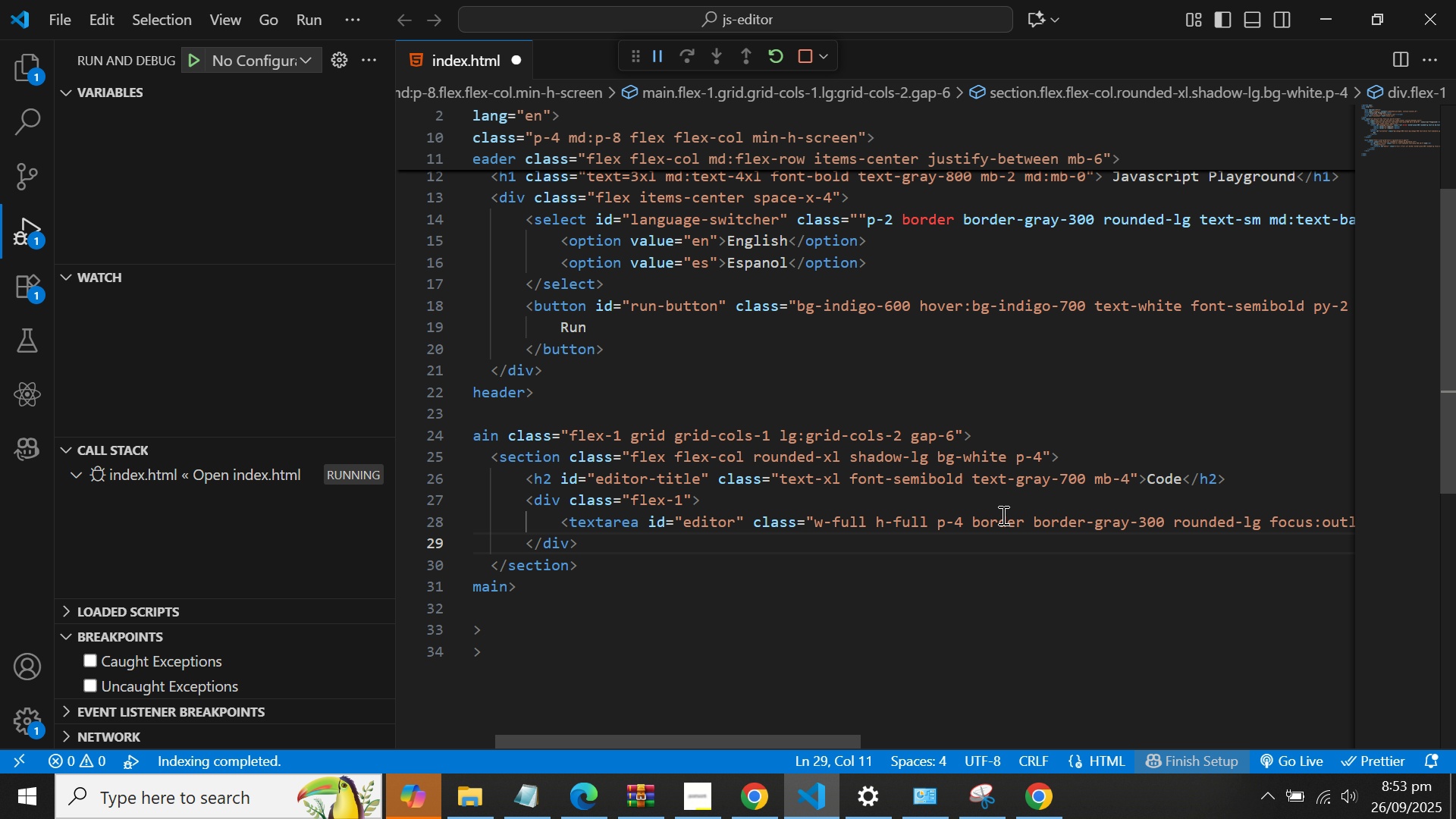 
key(Control+S)
 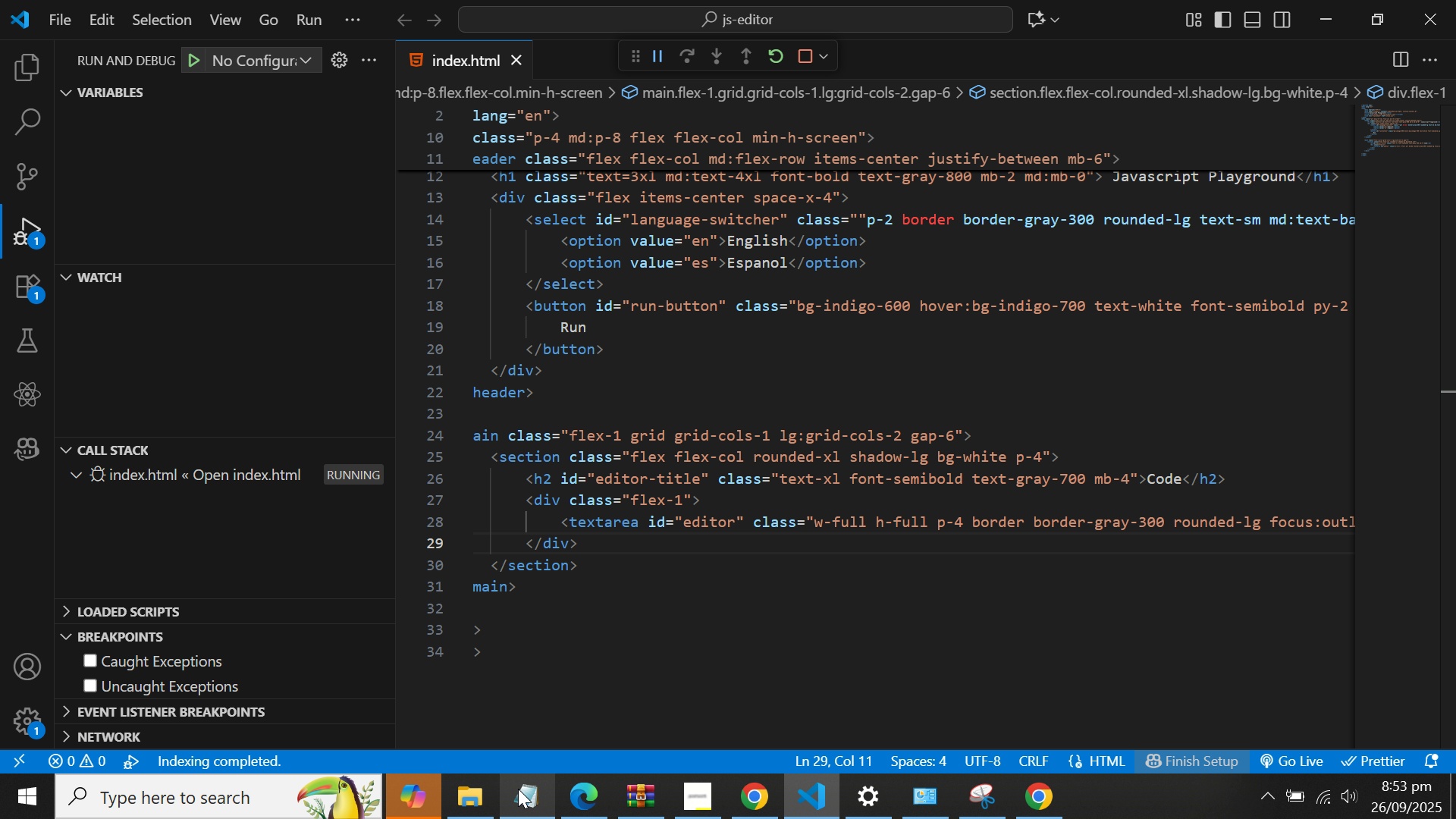 
left_click([1055, 799])
 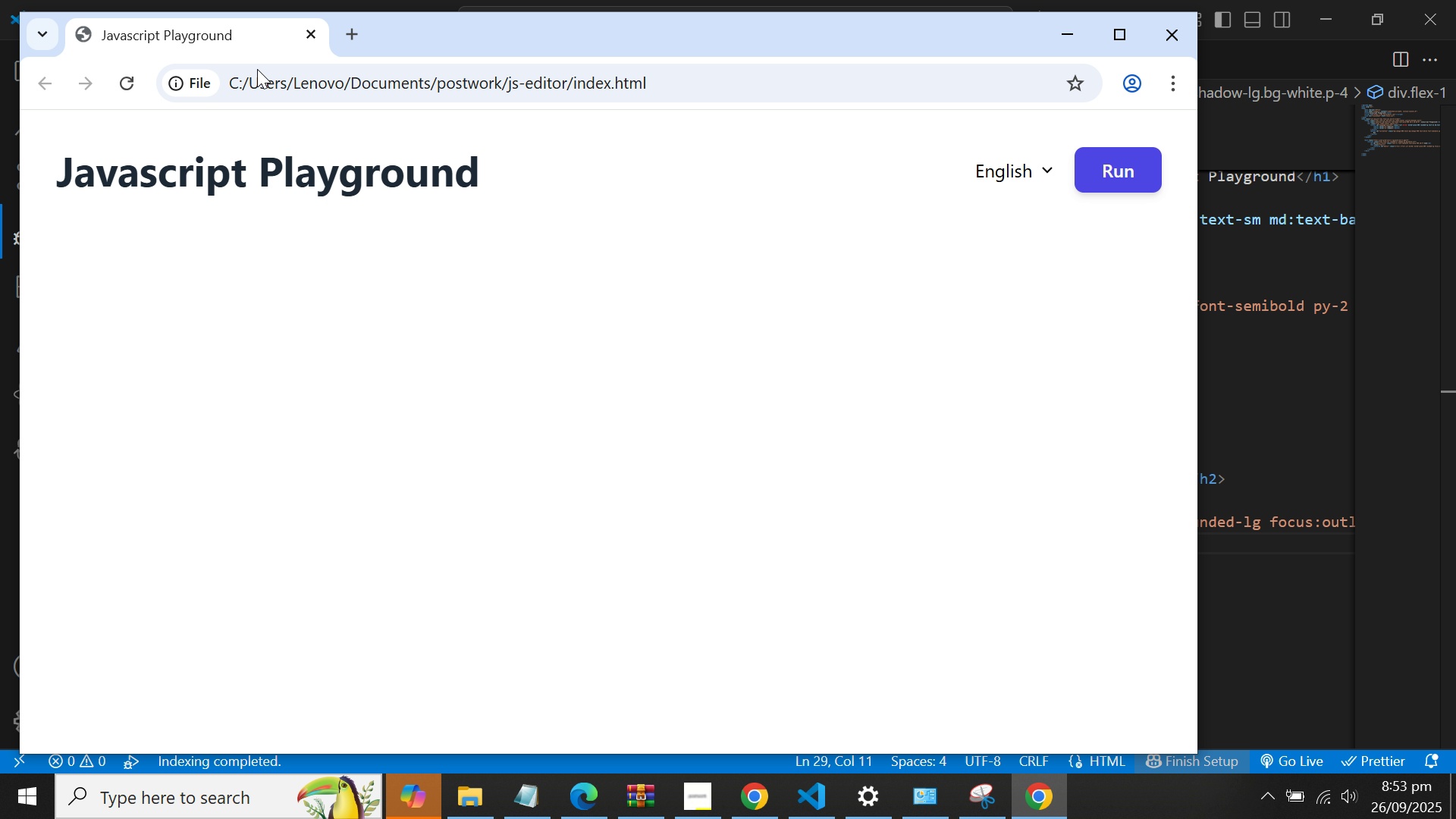 
left_click([117, 79])
 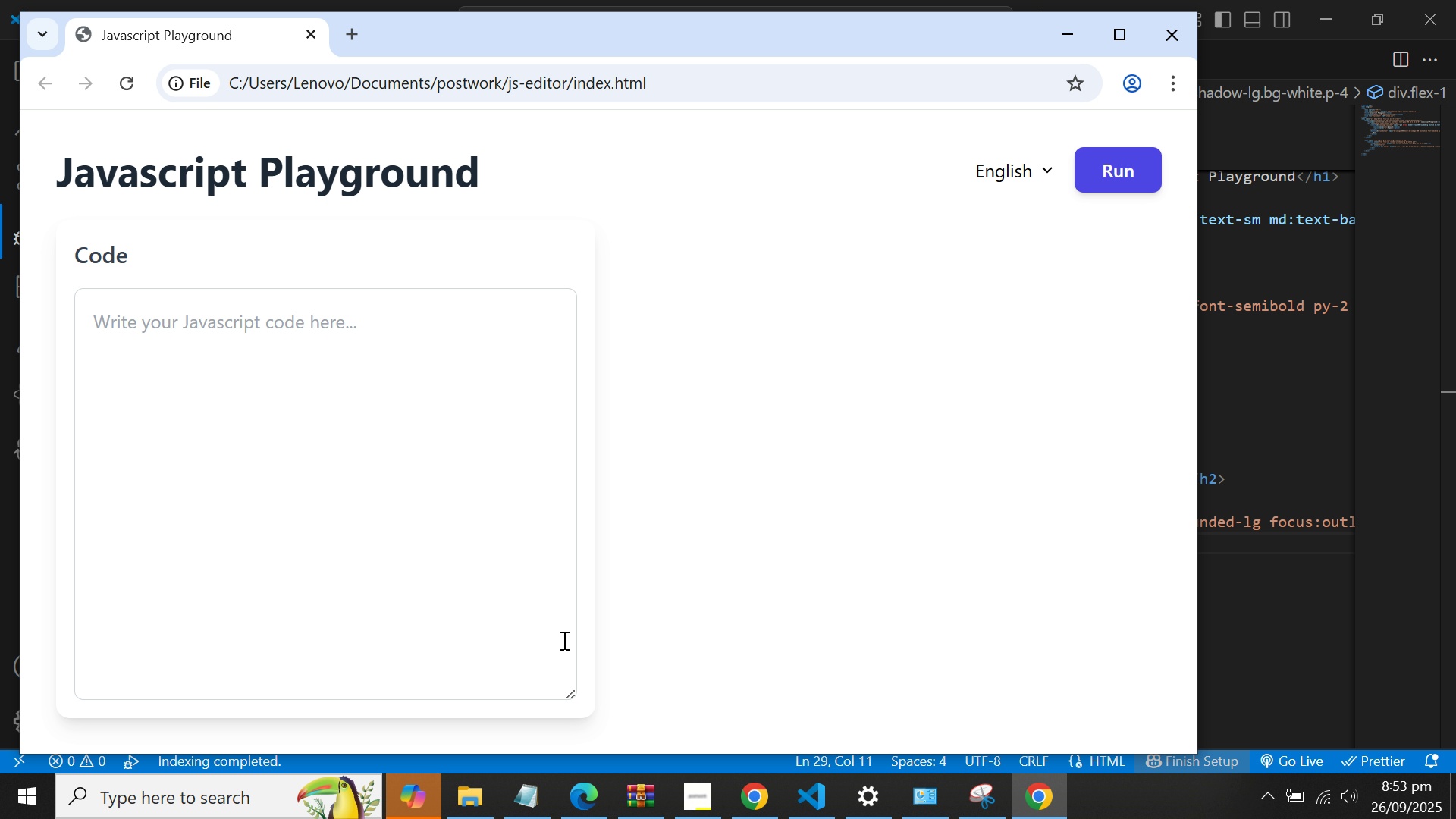 
double_click([575, 580])
 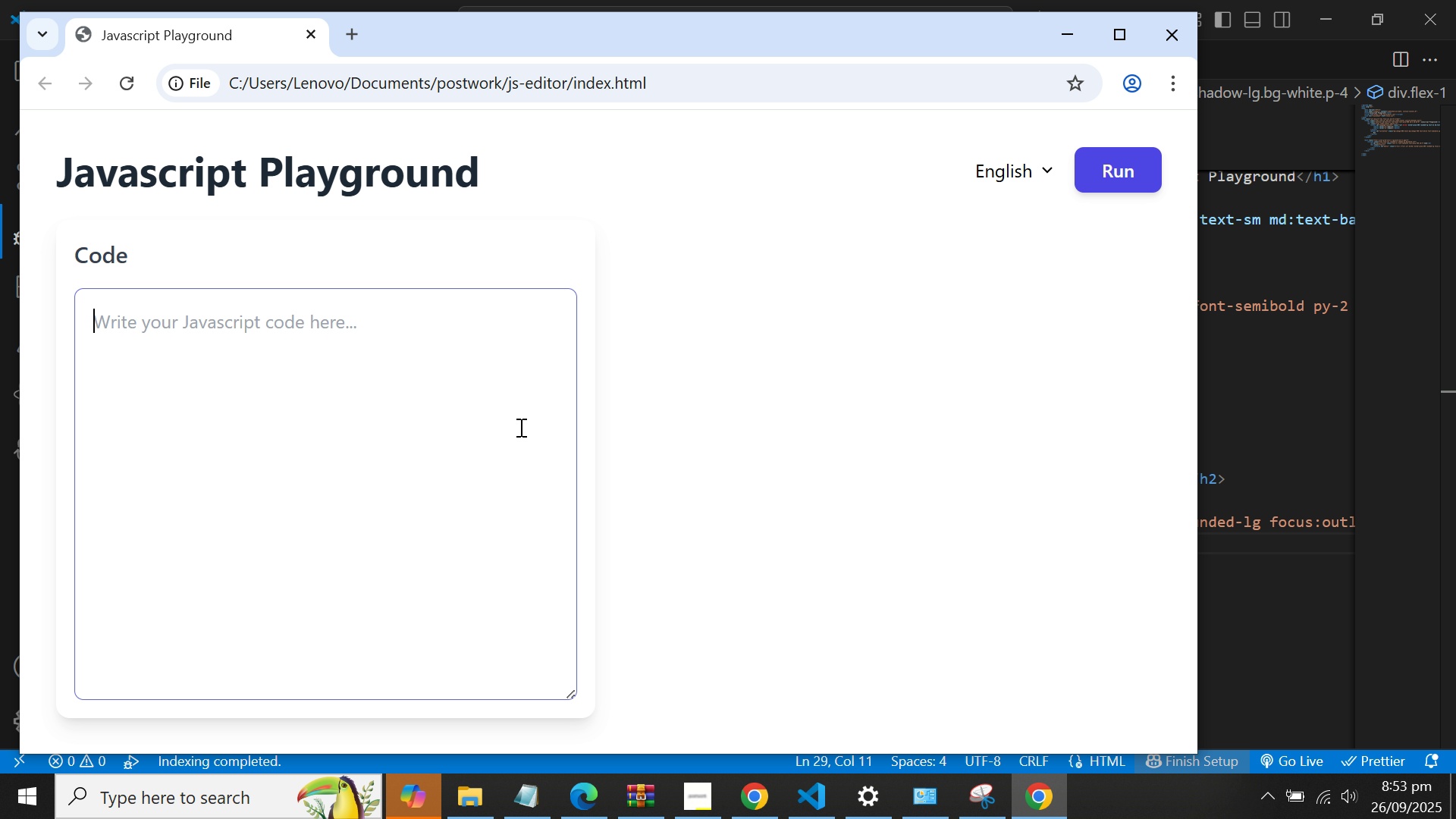 
left_click([519, 427])
 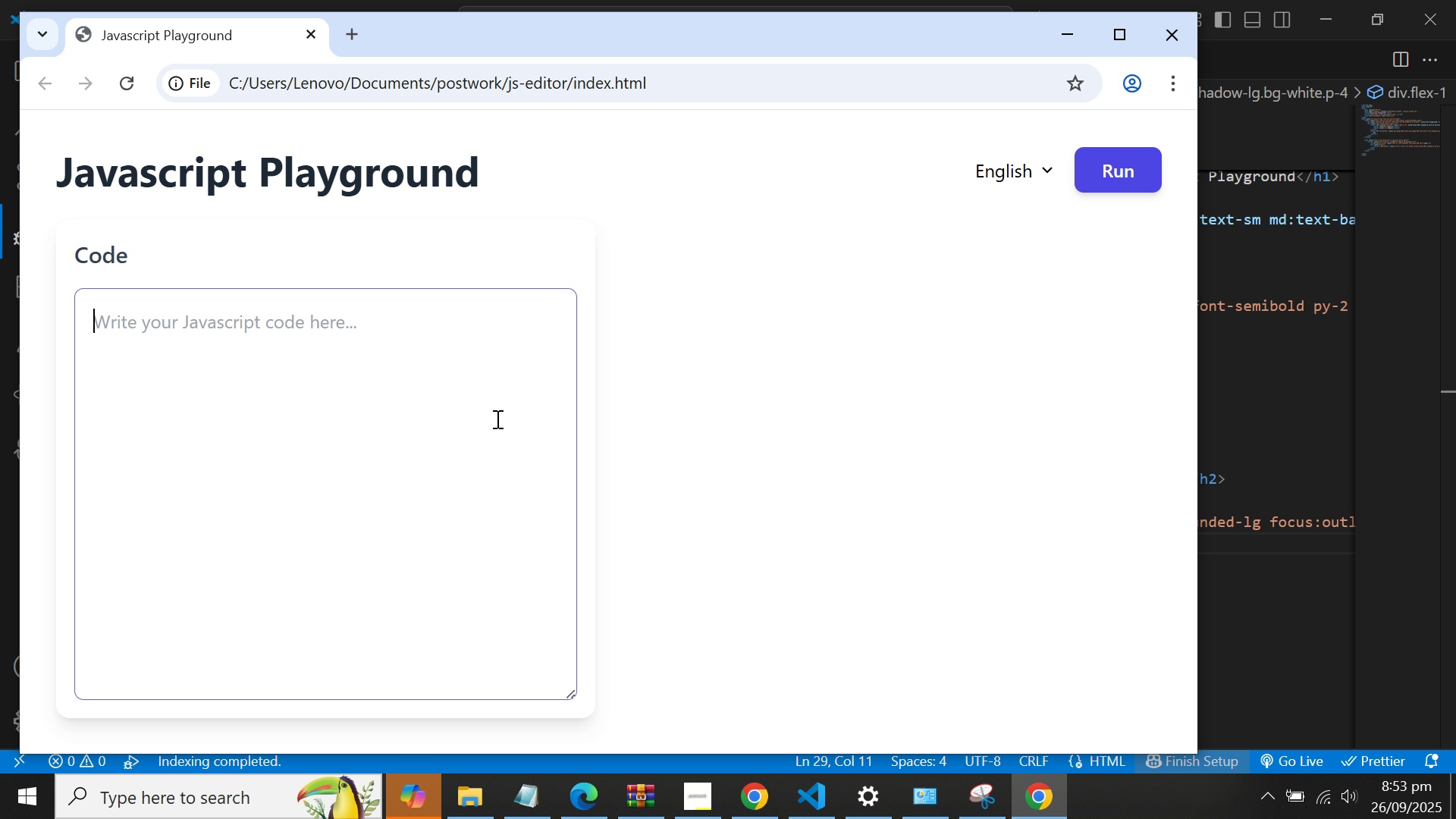 
type(sjsjsjsjs)
 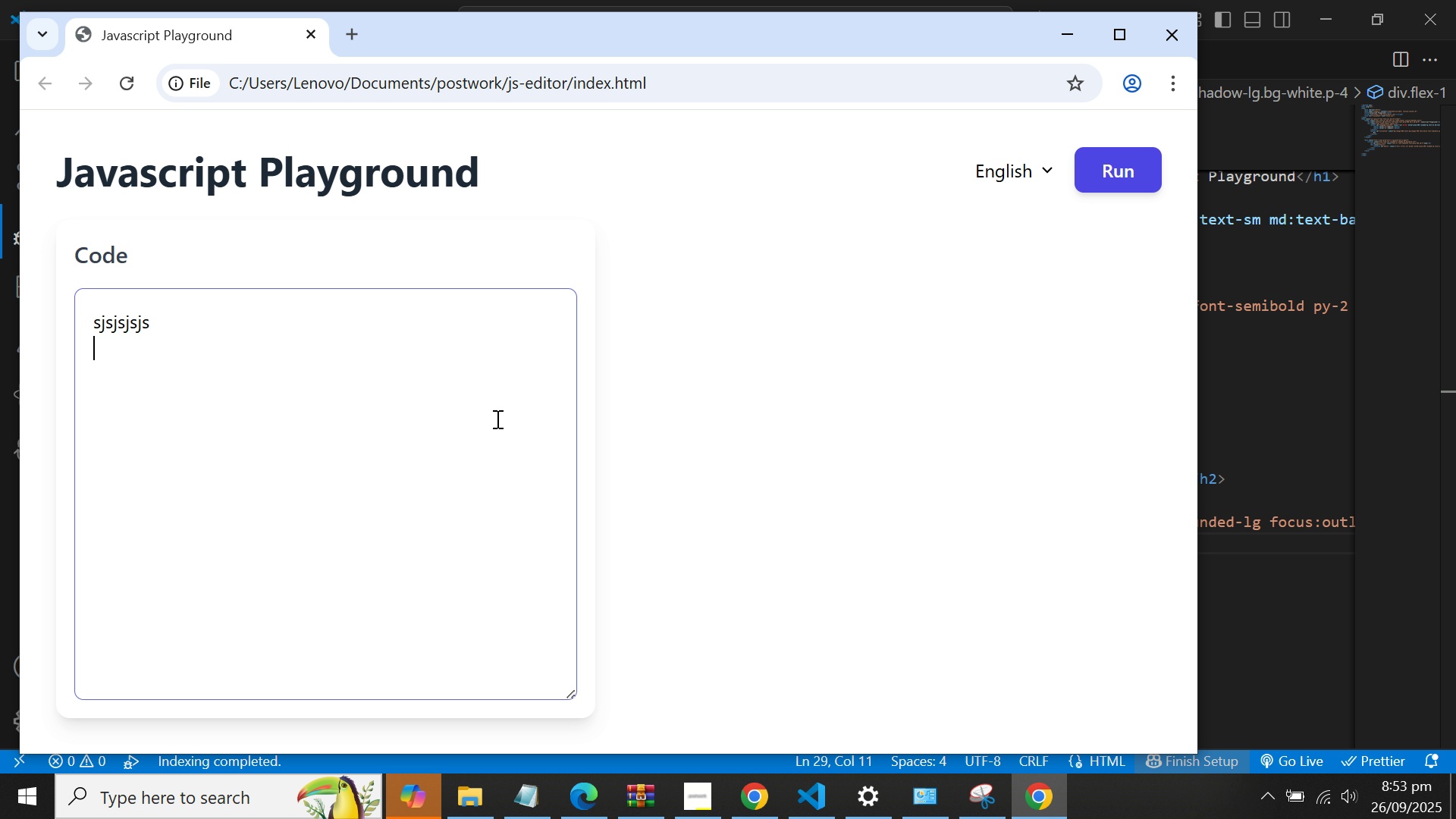 
key(Enter)
 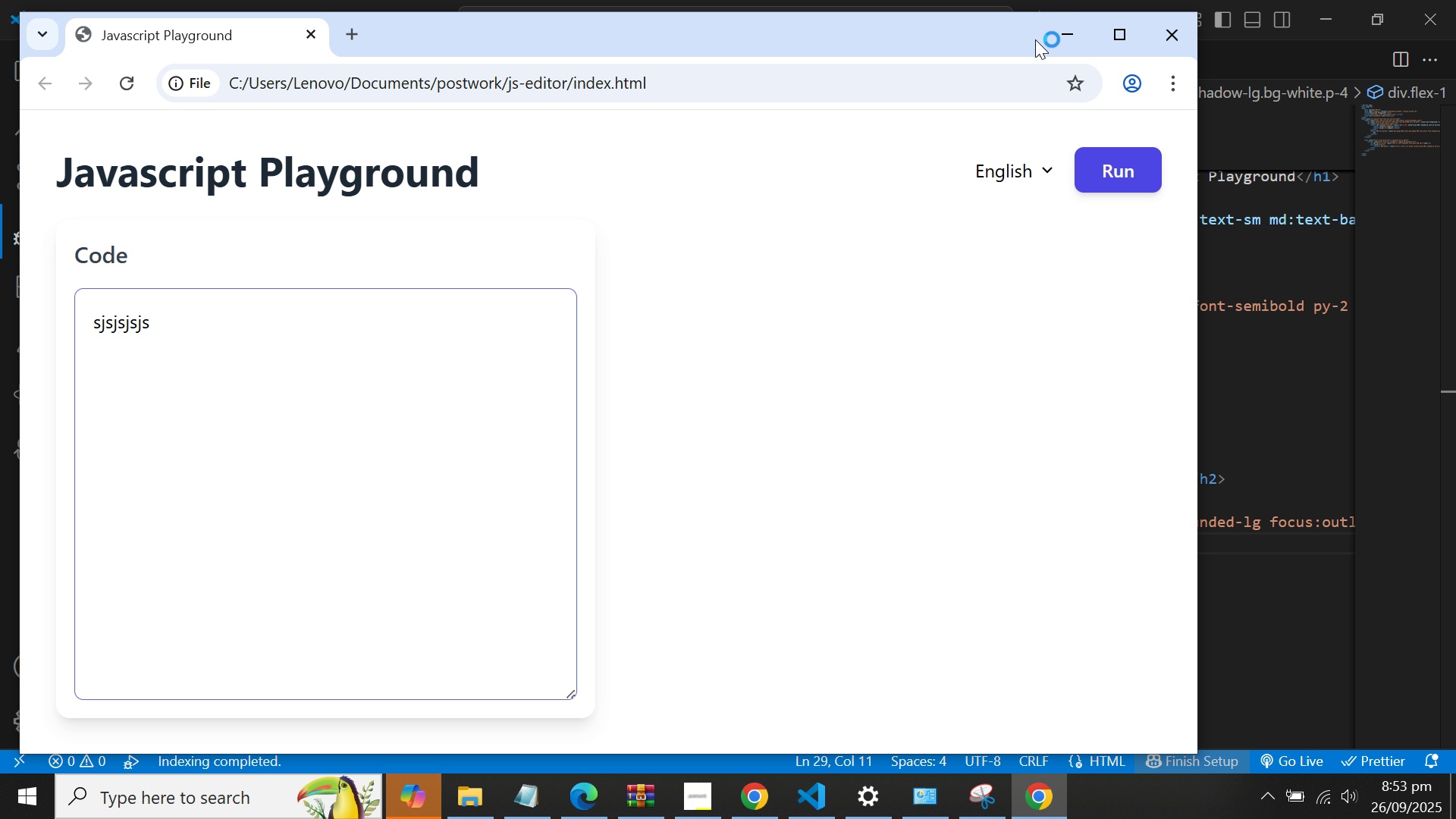 
left_click([1058, 39])
 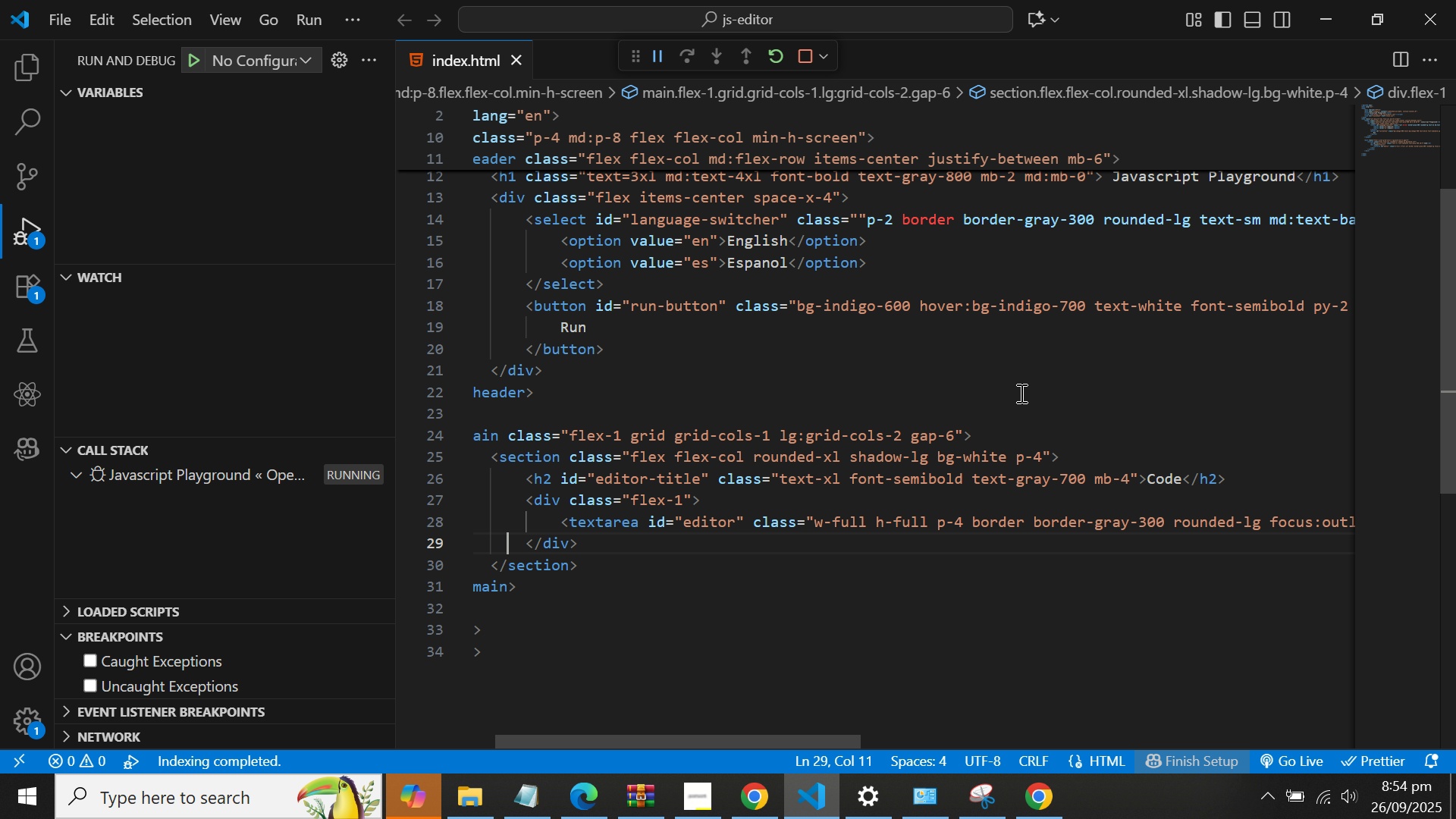 
wait(9.0)
 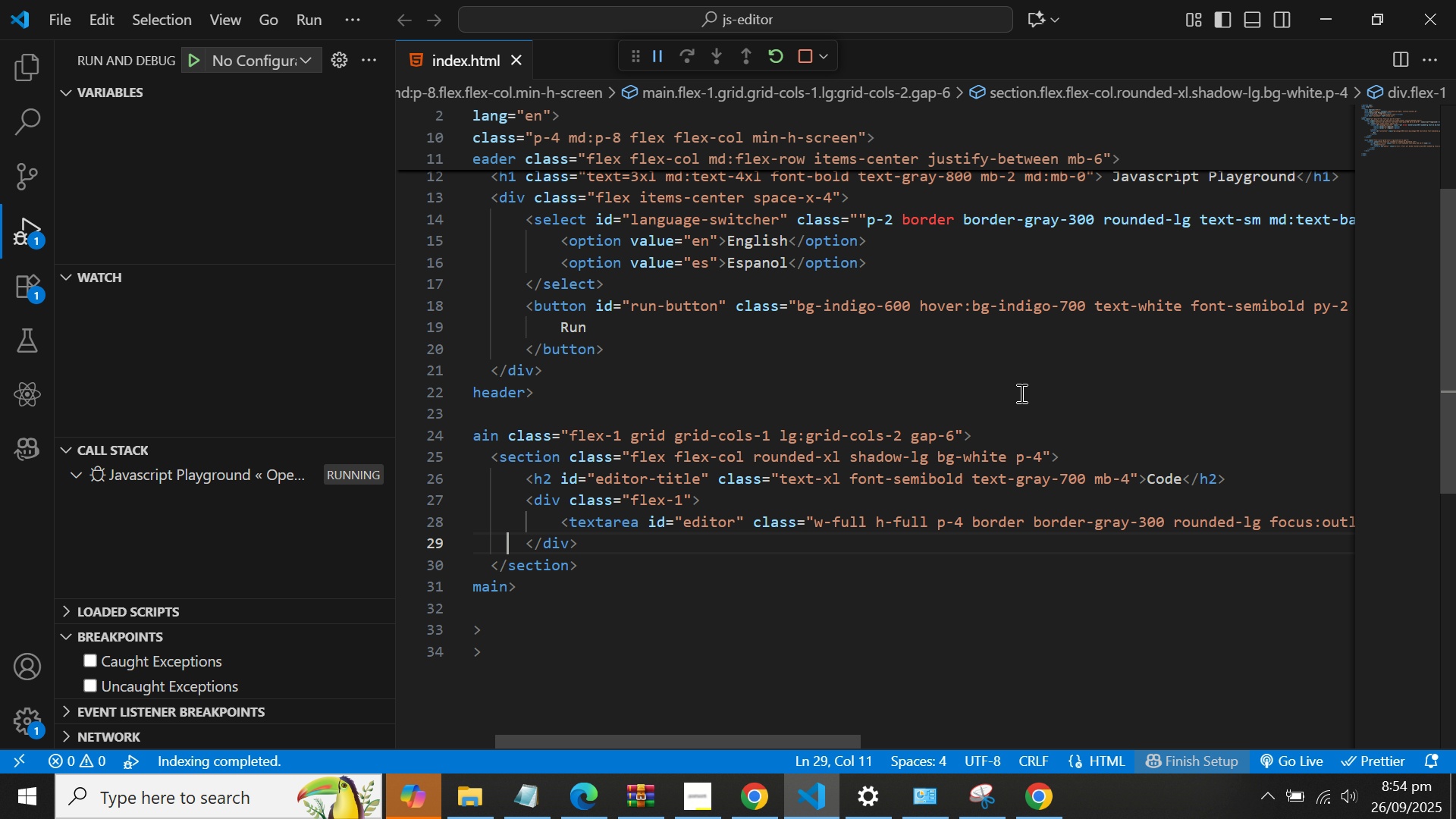 
key(ArrowDown)
 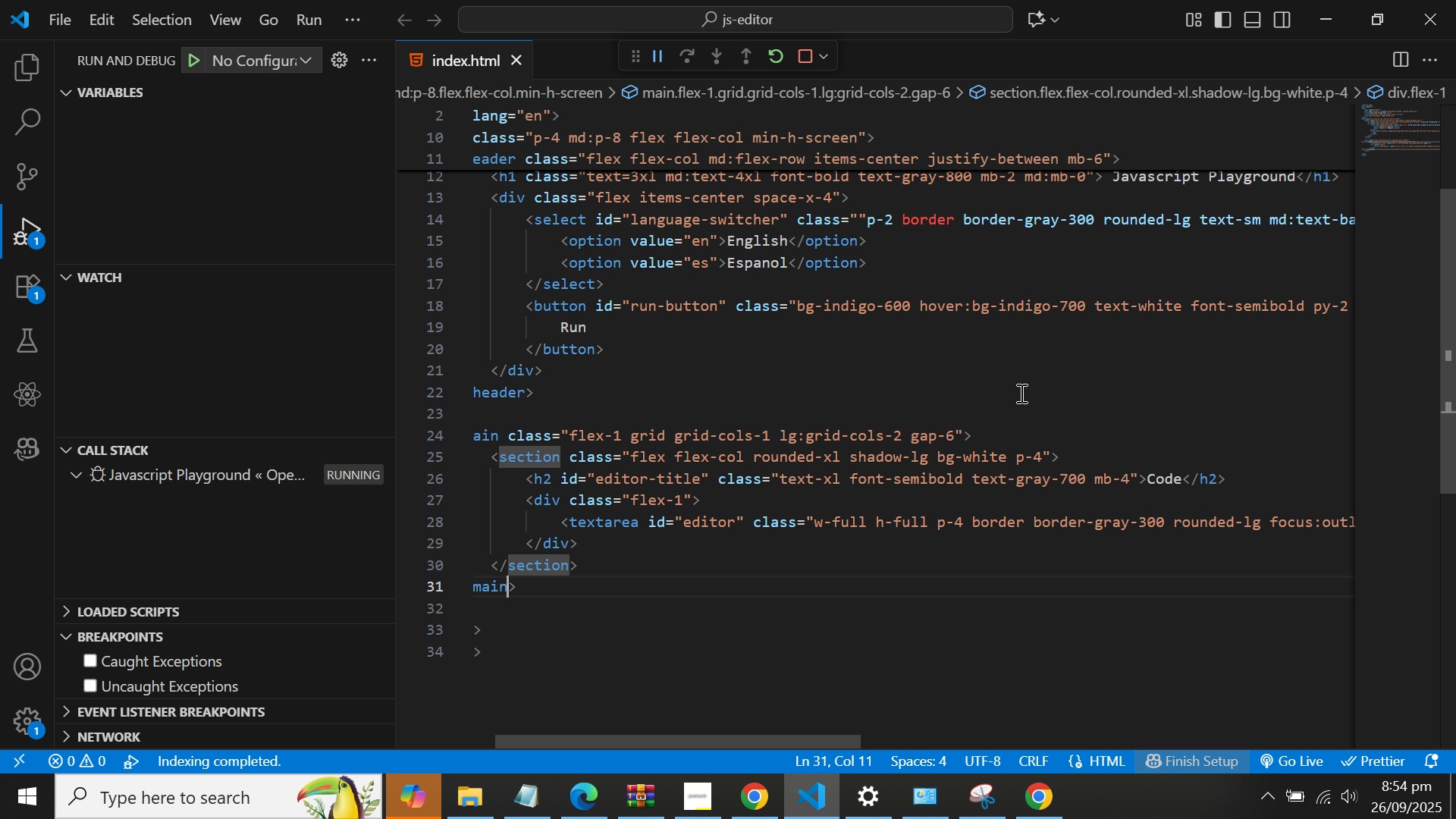 
key(ArrowDown)
 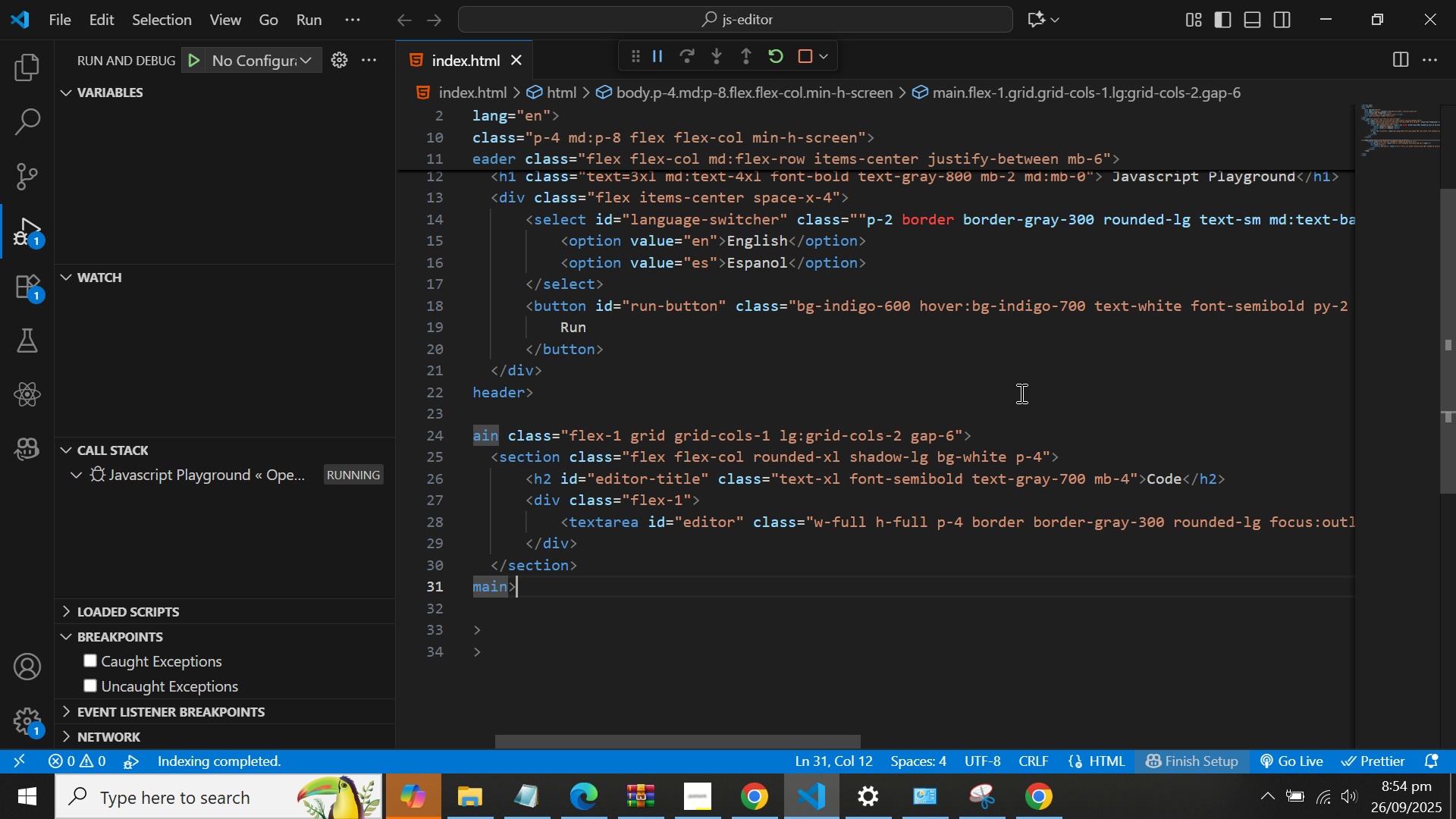 
key(ArrowRight)
 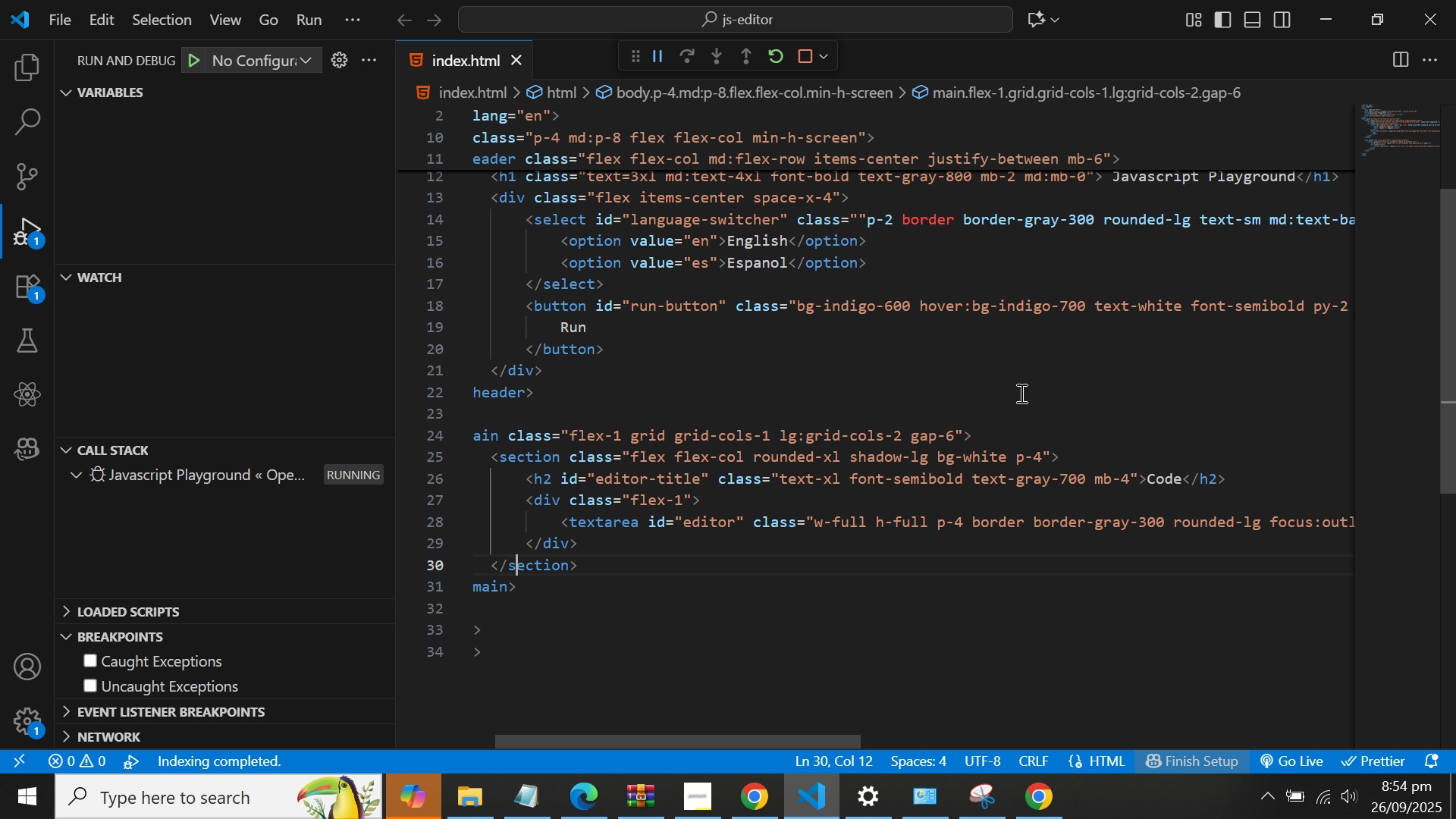 
key(ArrowUp)
 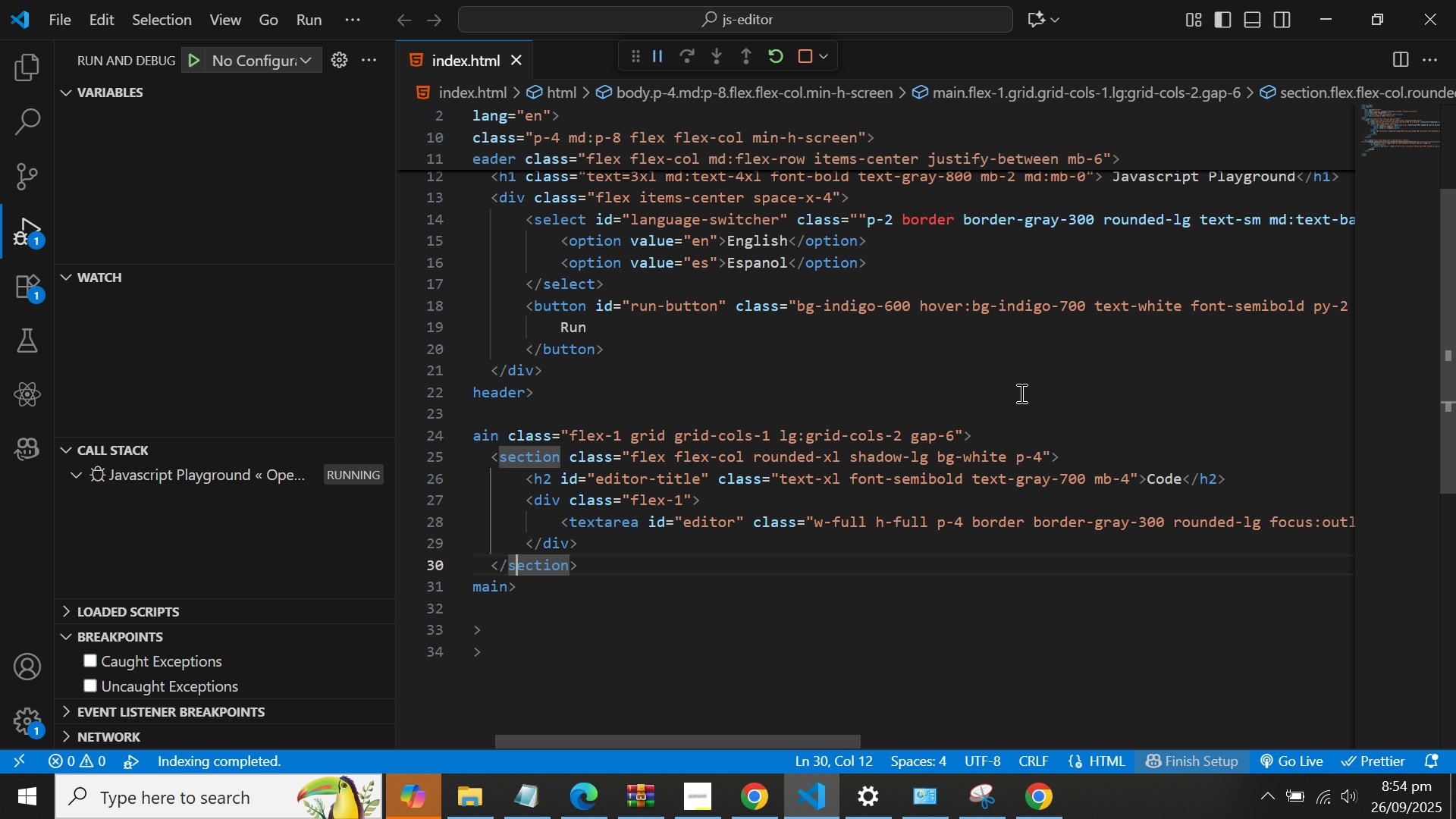 
key(ArrowRight)
 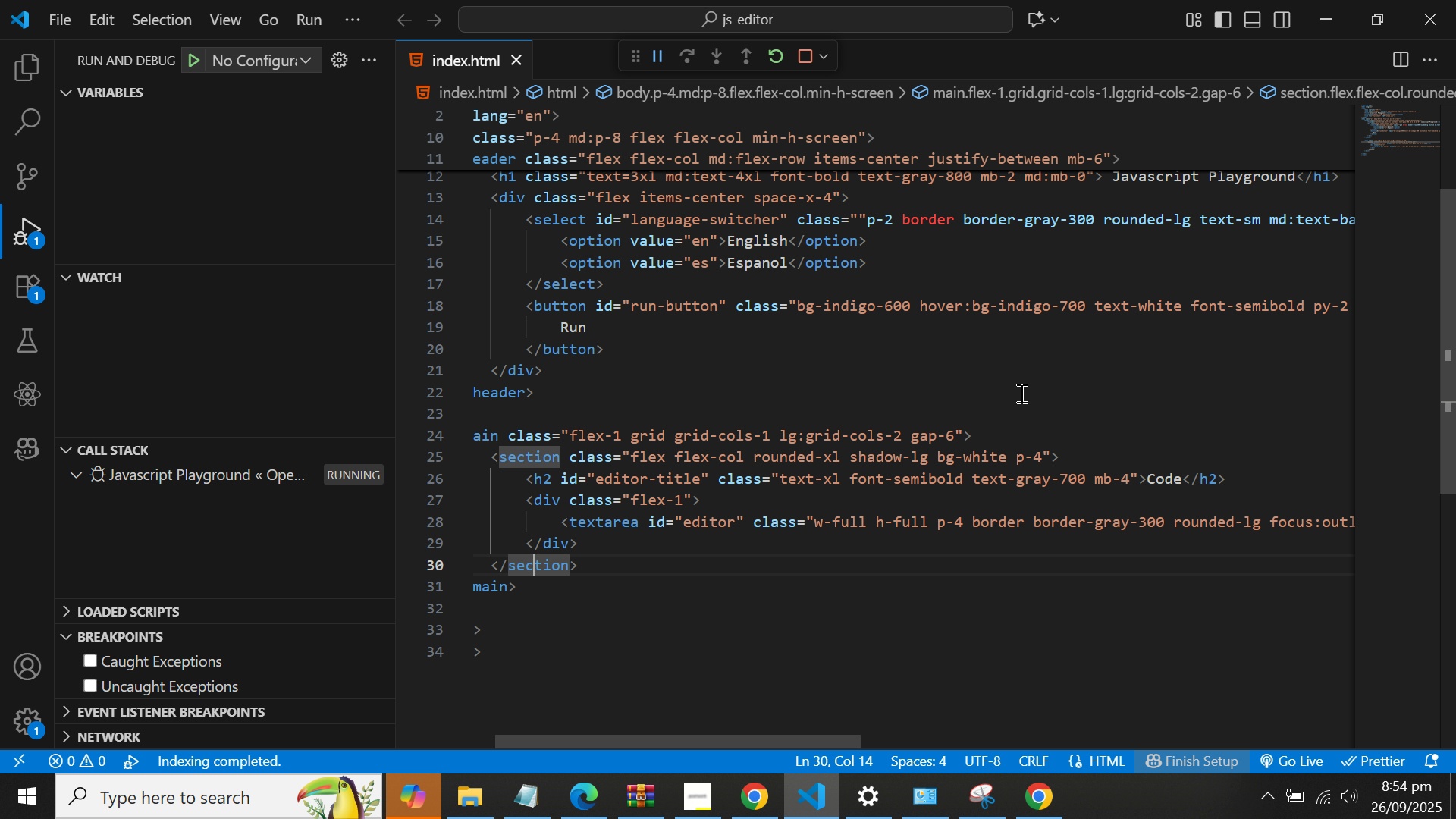 
key(ArrowRight)
 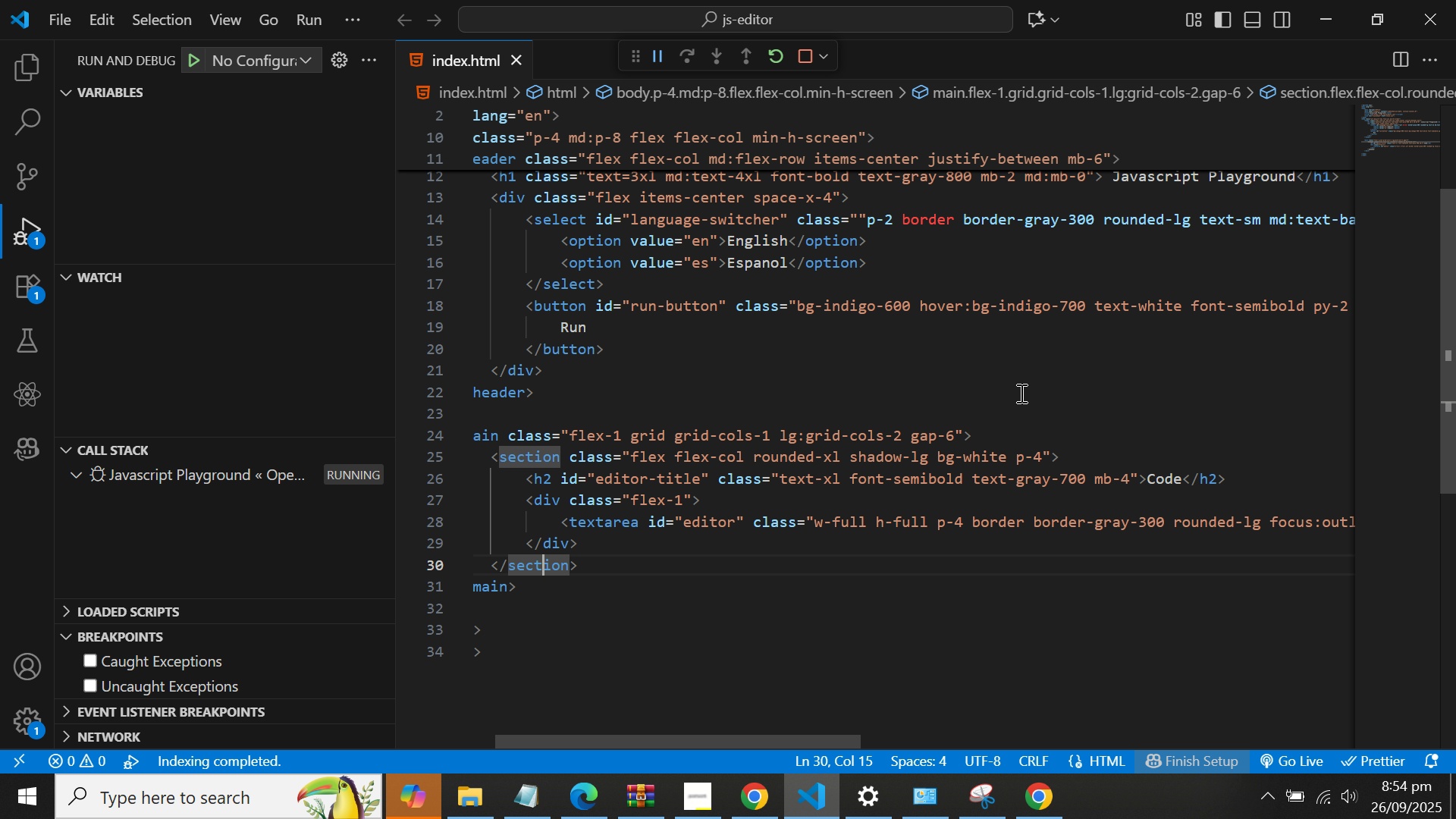 
key(ArrowRight)
 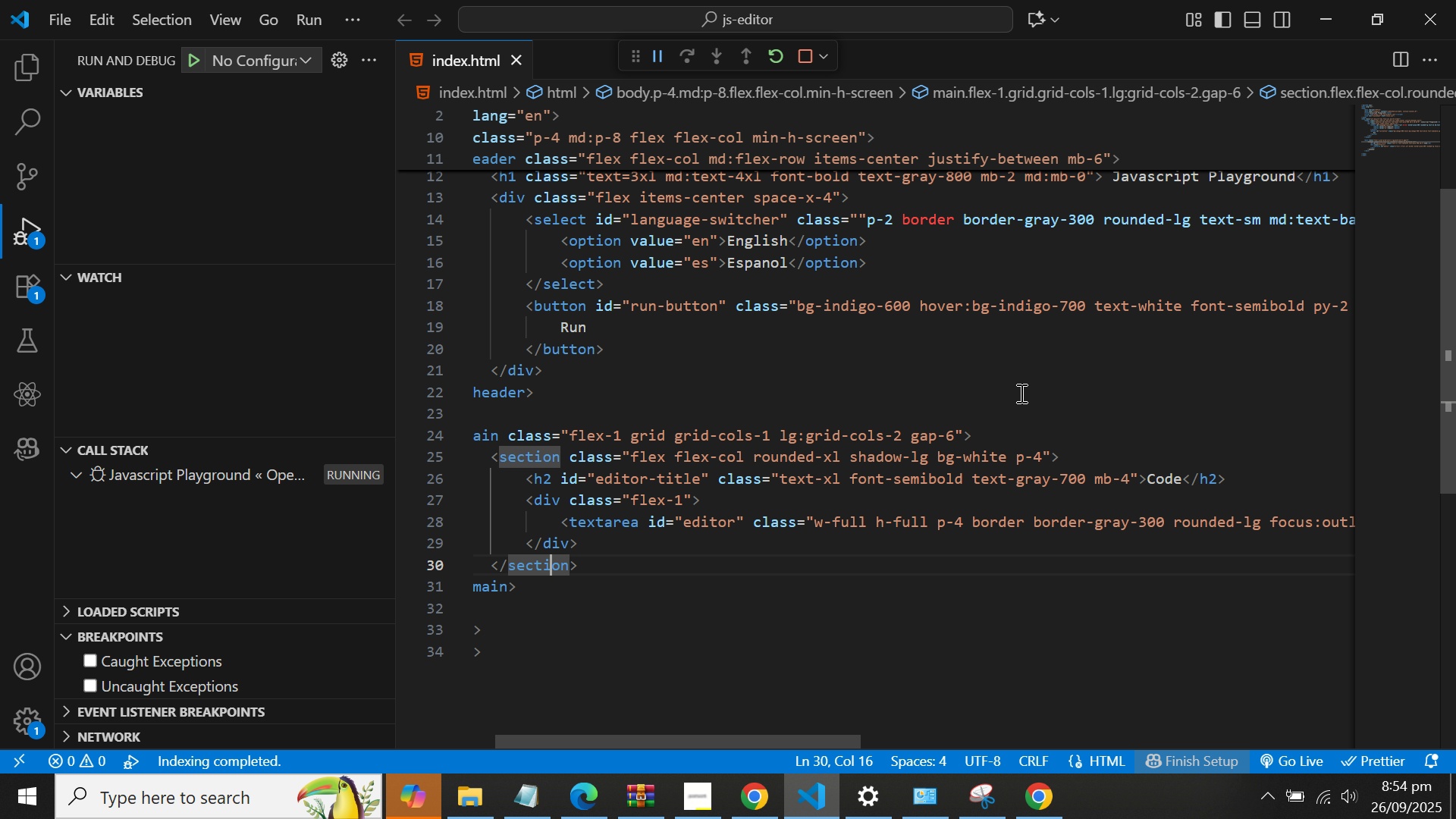 
key(ArrowRight)
 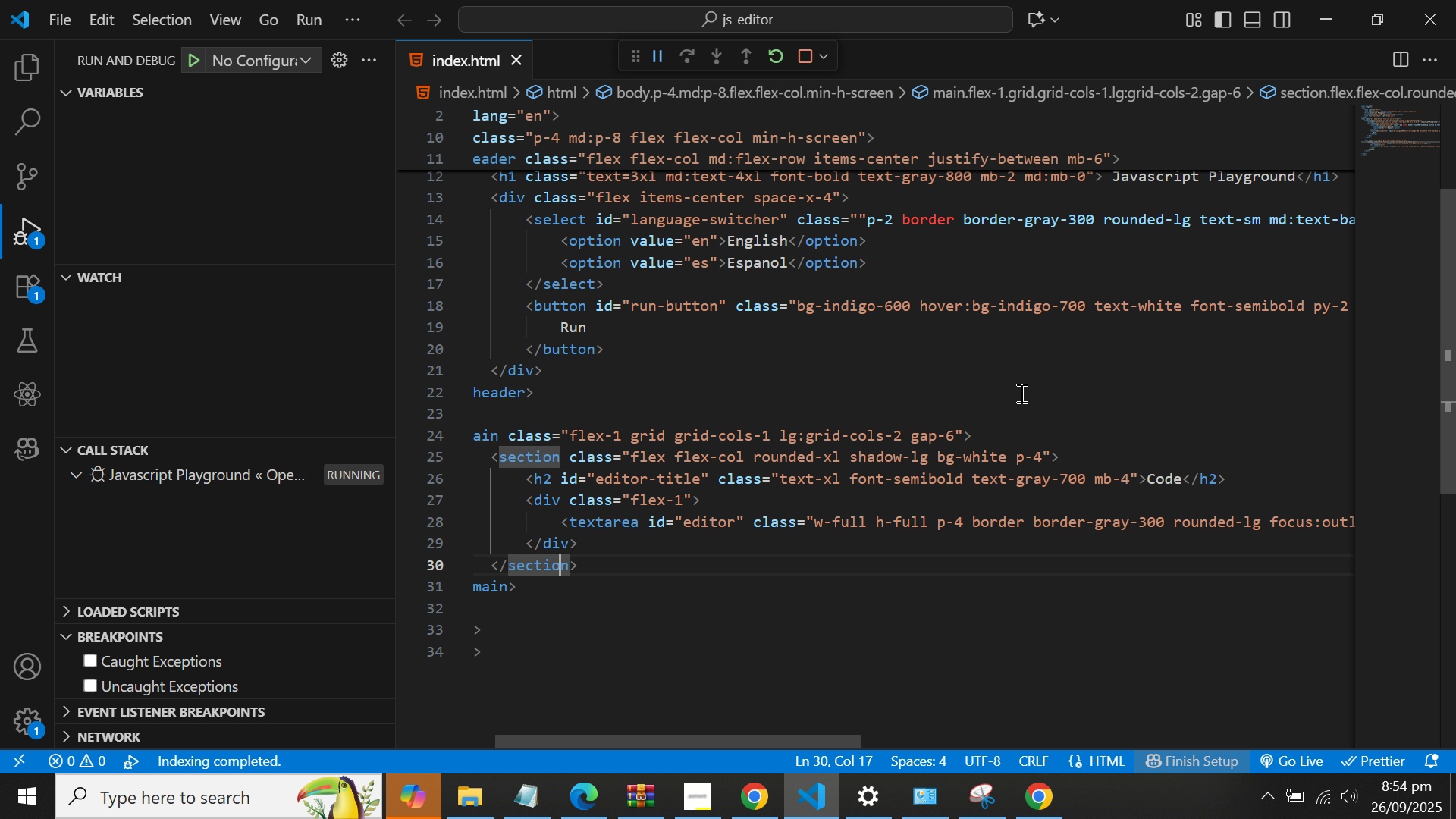 
key(ArrowRight)
 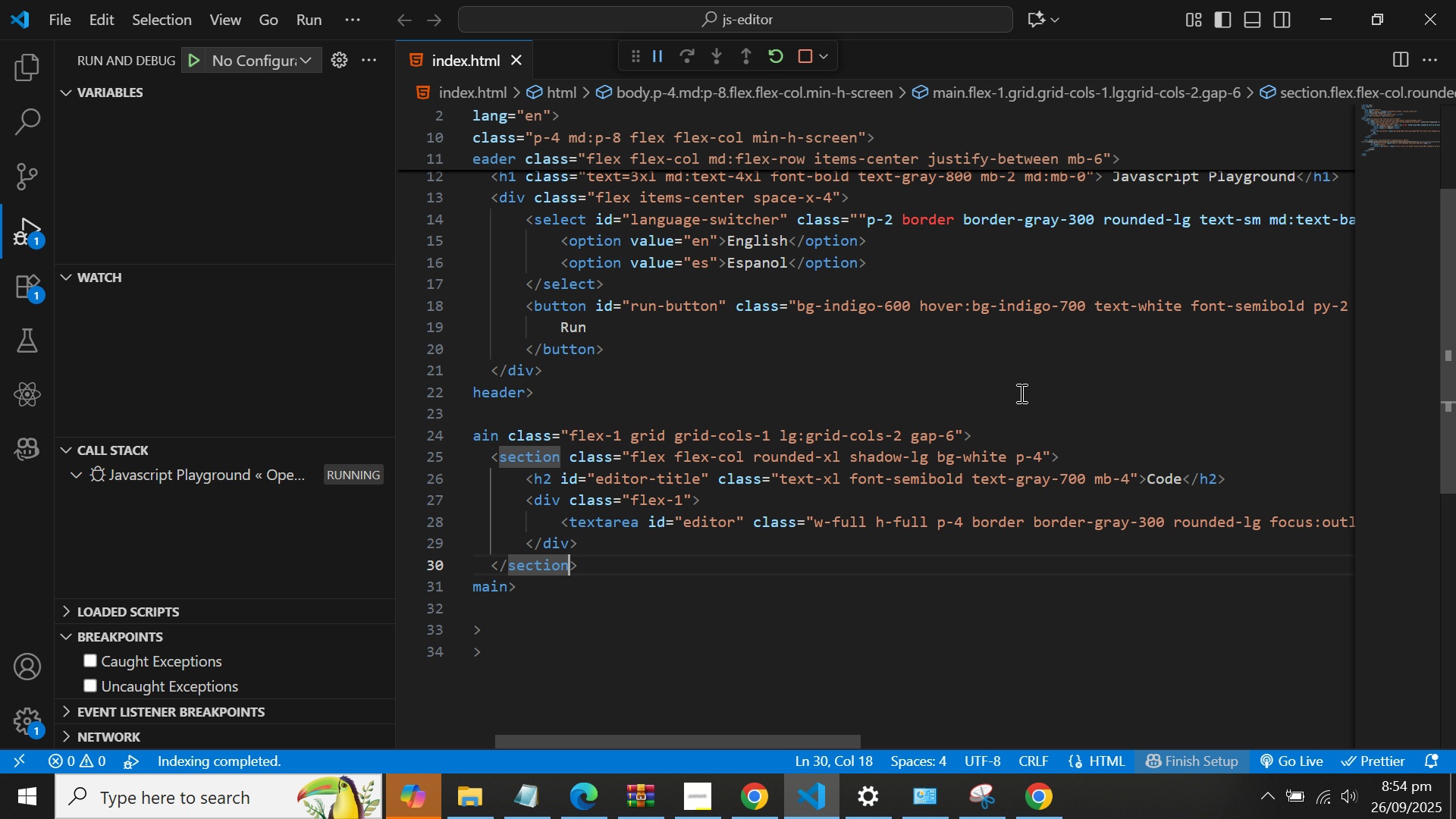 
key(ArrowRight)
 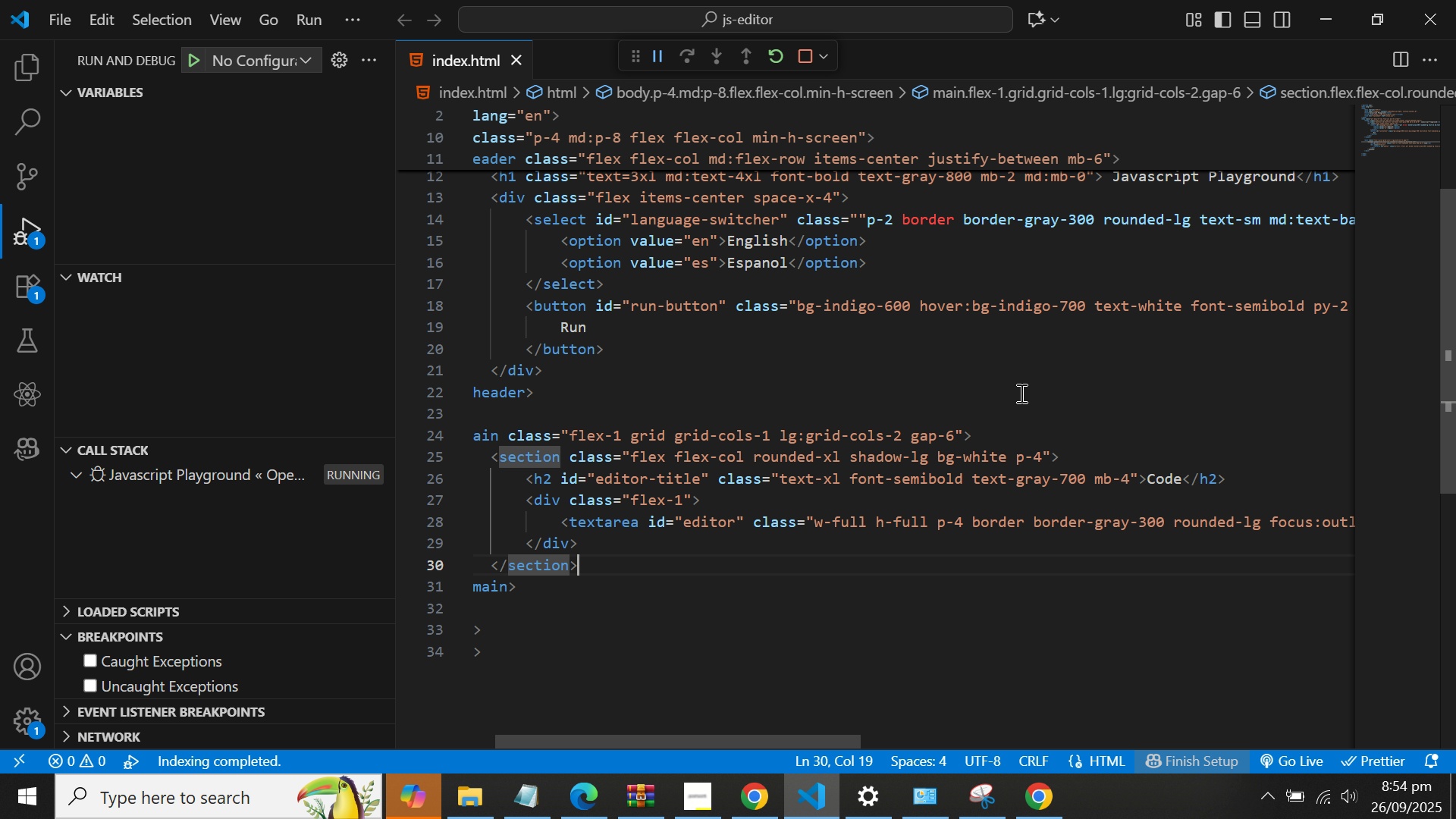 
key(ArrowRight)
 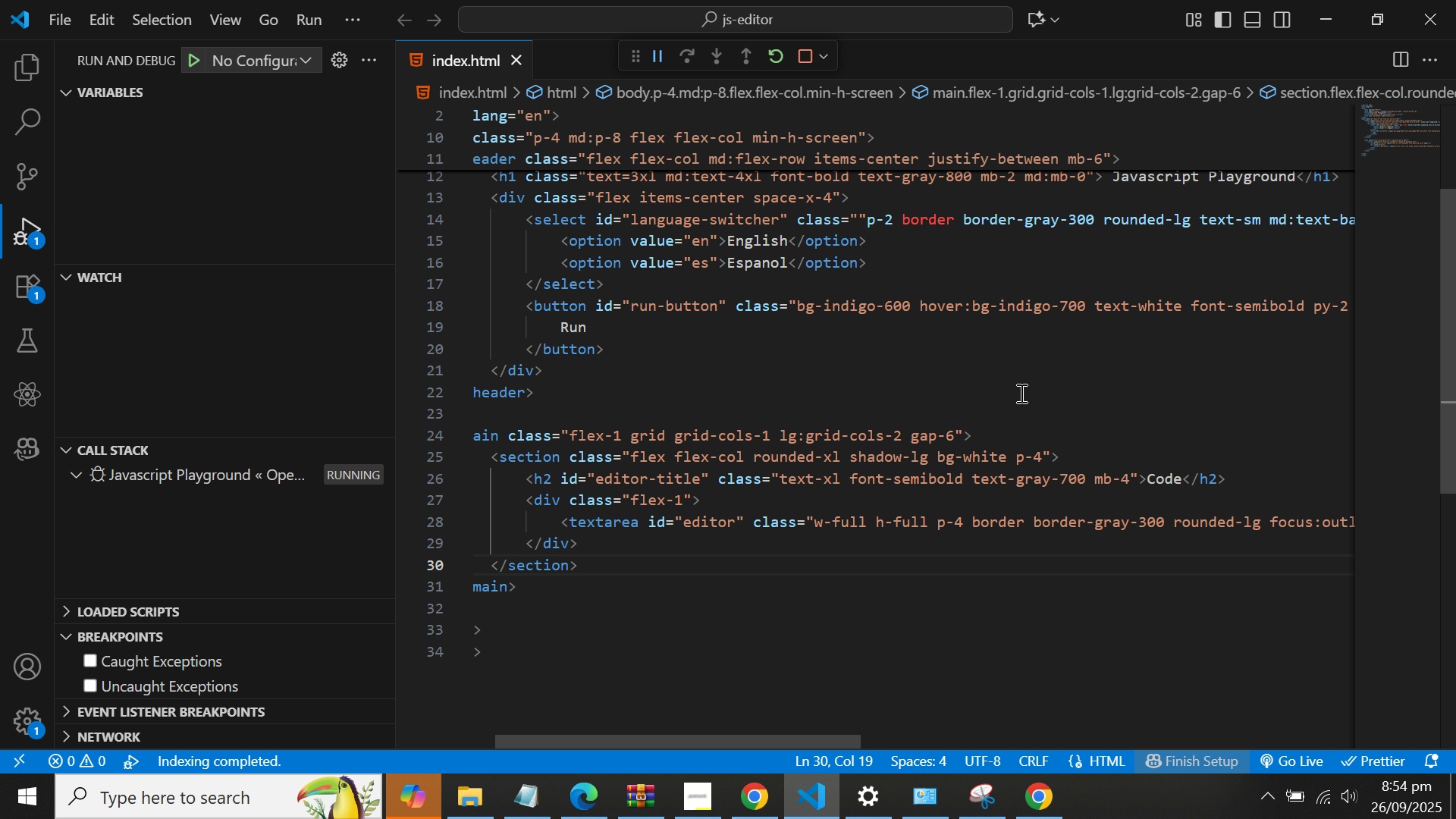 
key(Enter)
 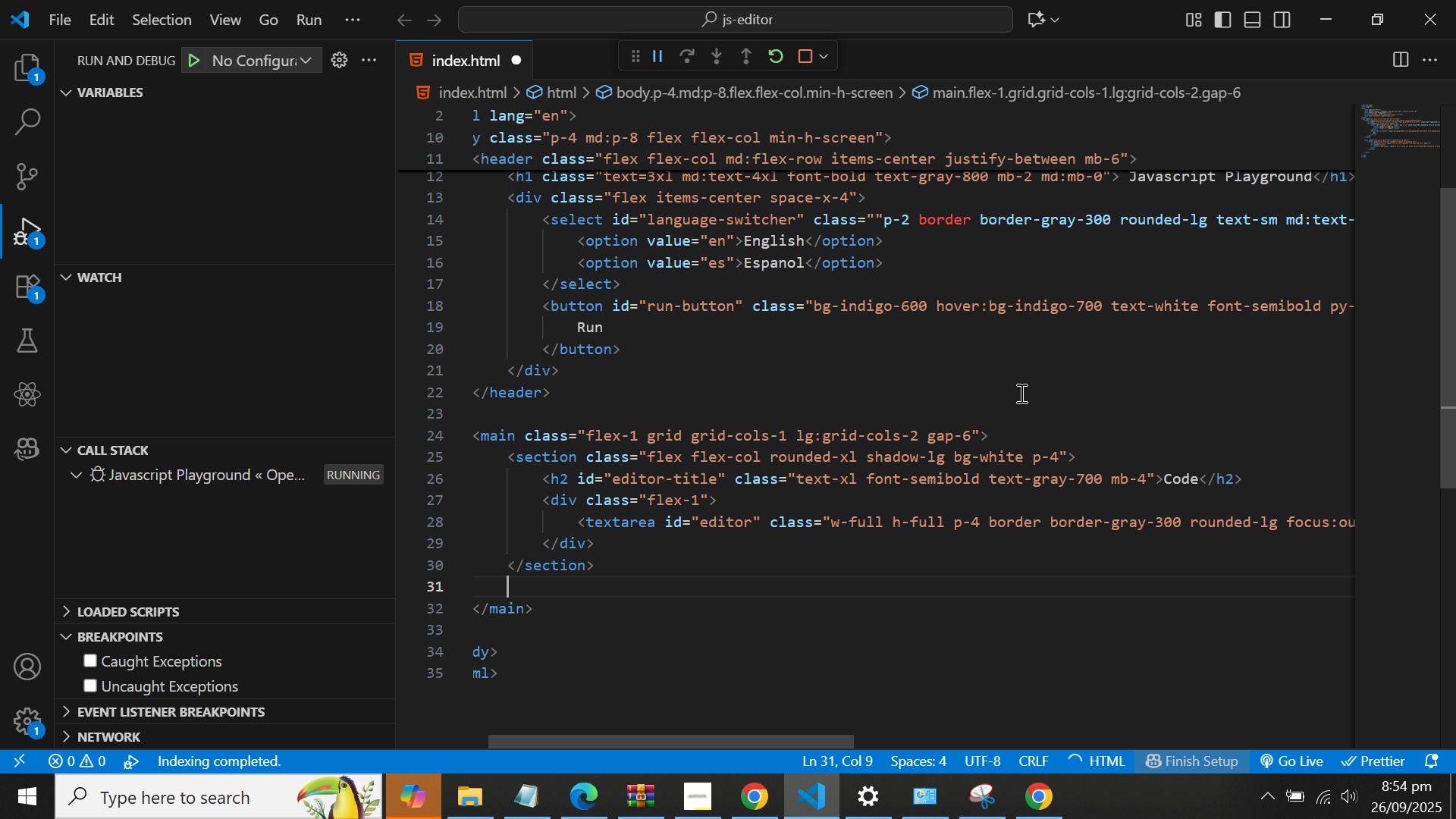 
key(Enter)
 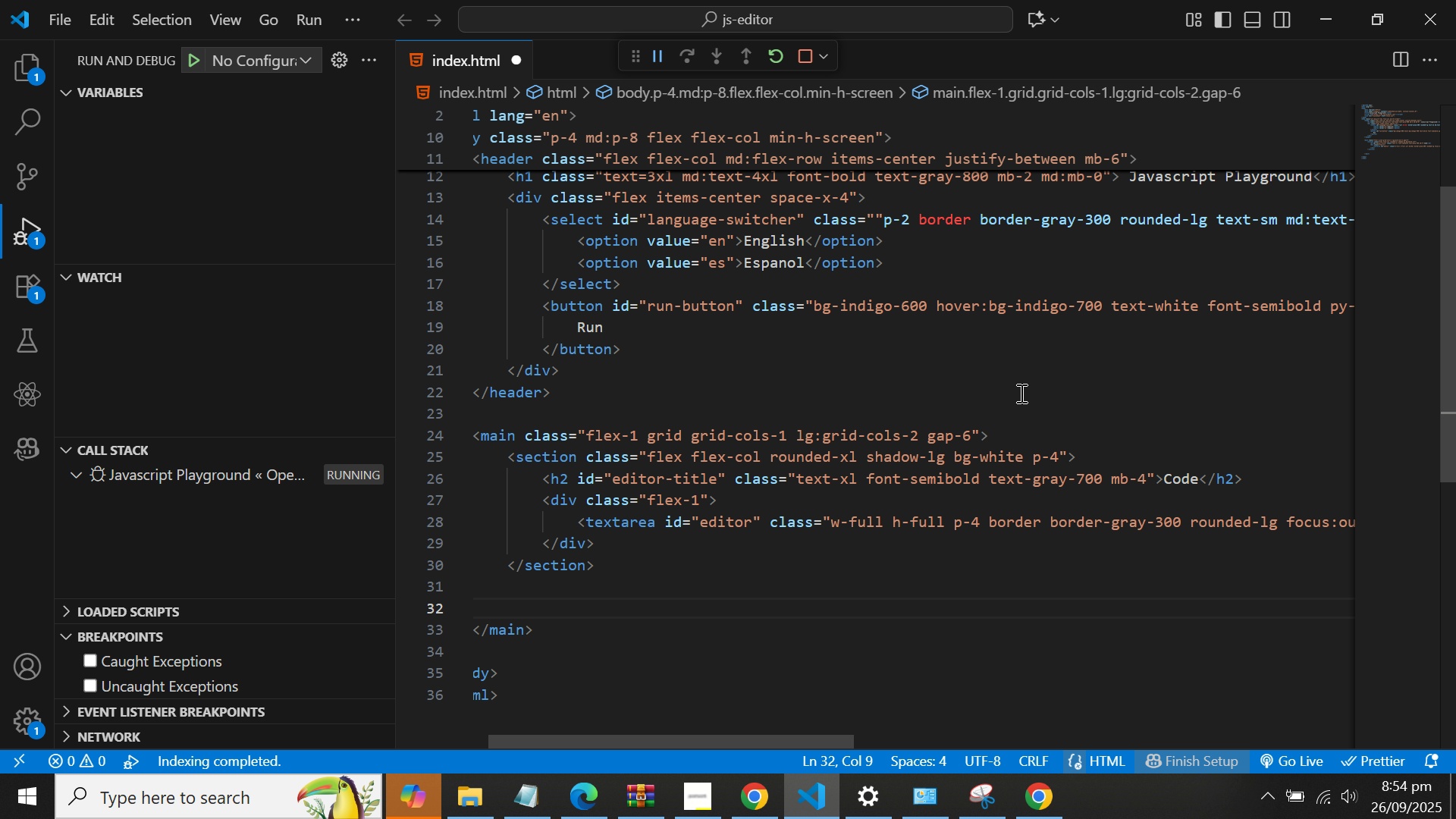 
type(<sec)
 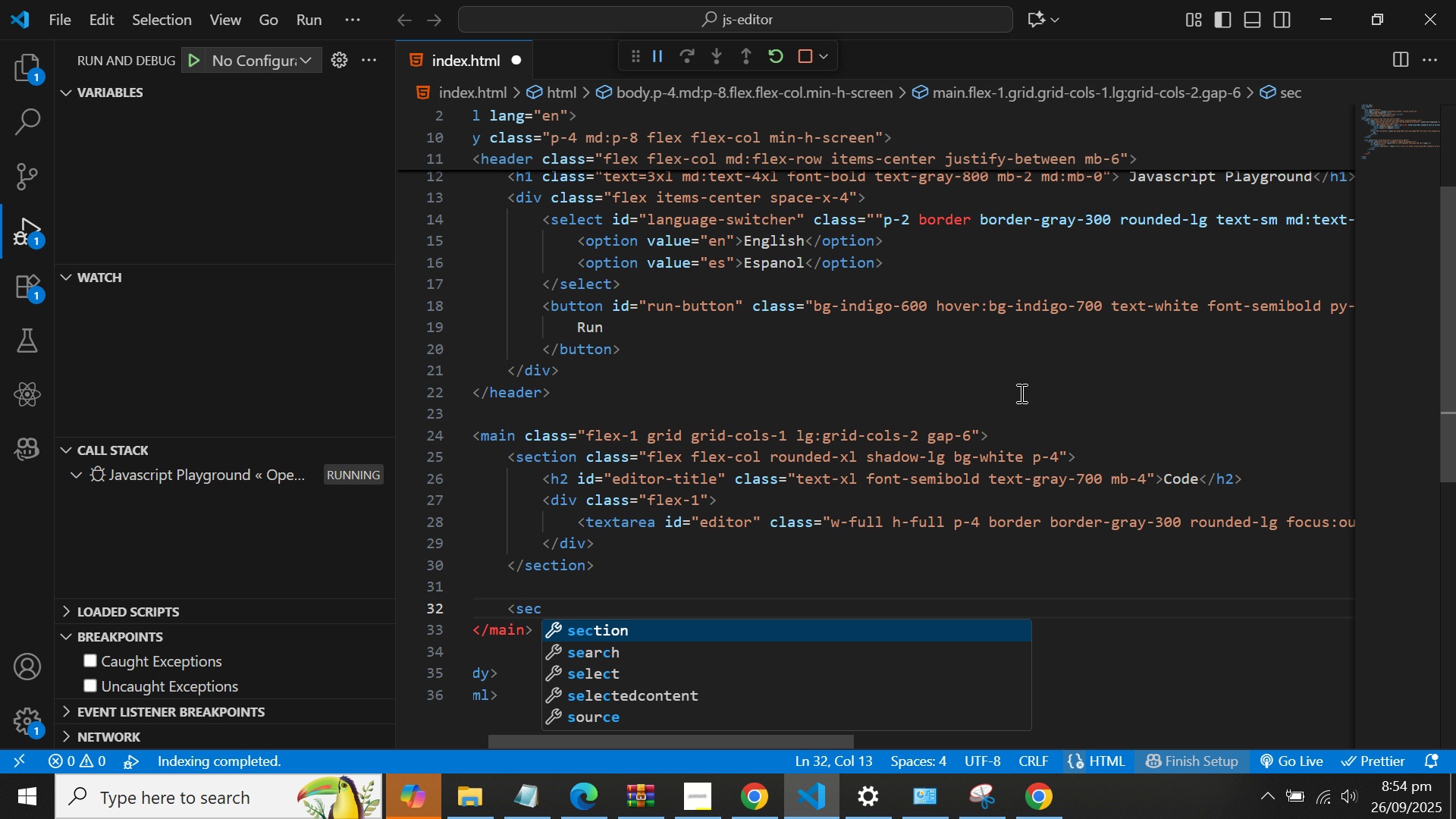 
key(Enter)
 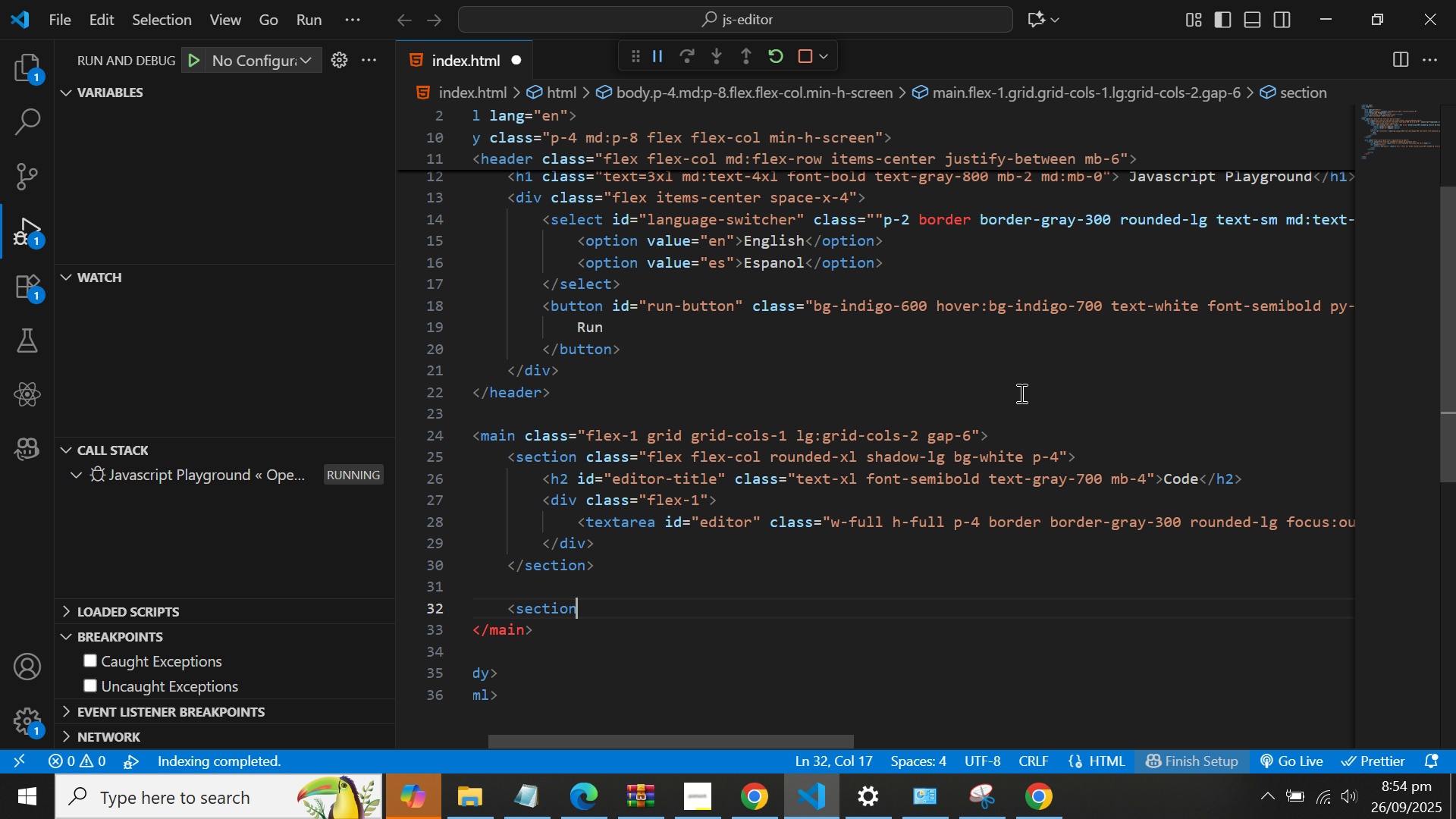 
type( class)
 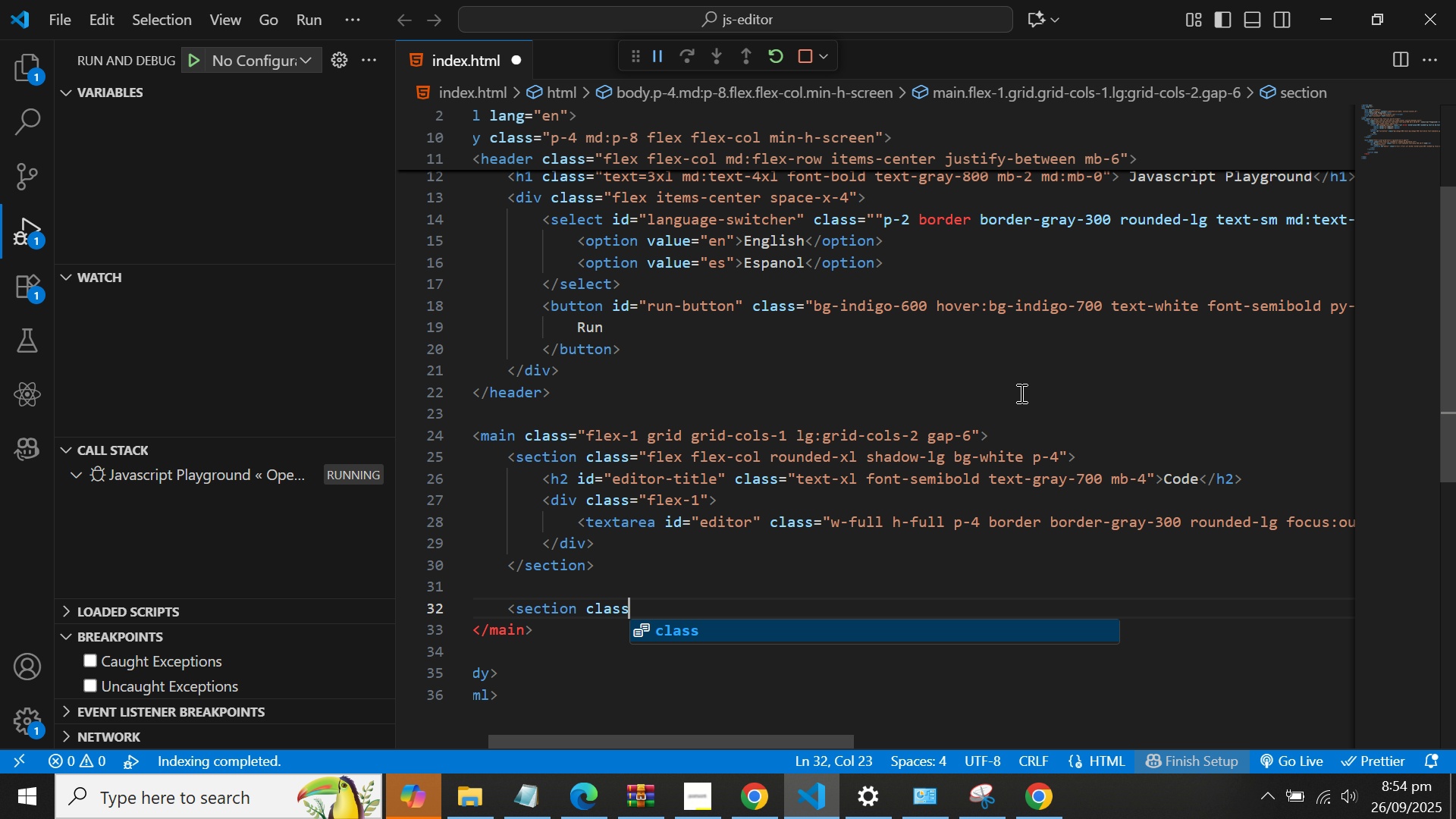 
wait(16.14)
 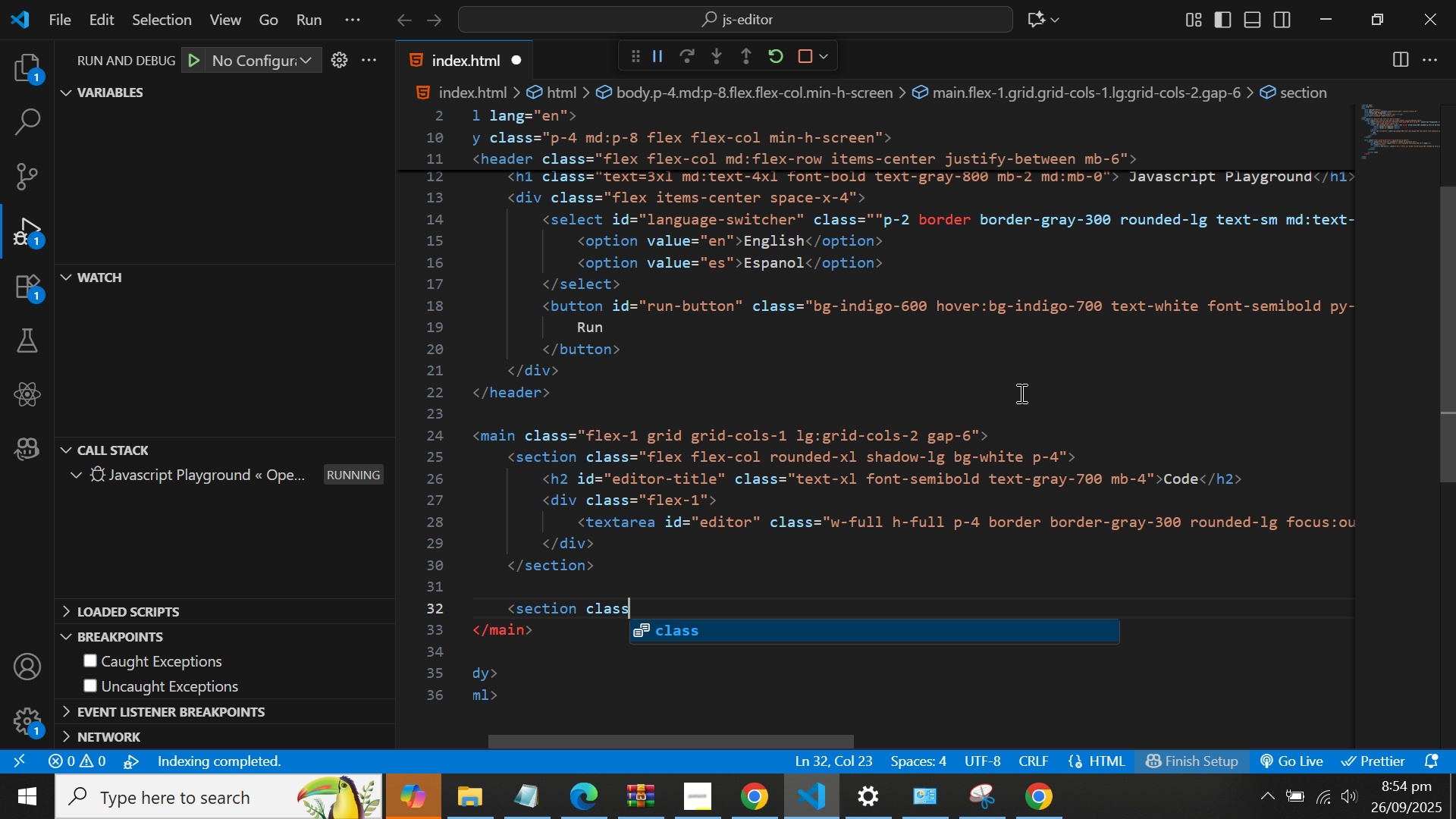 
left_click([882, 220])
 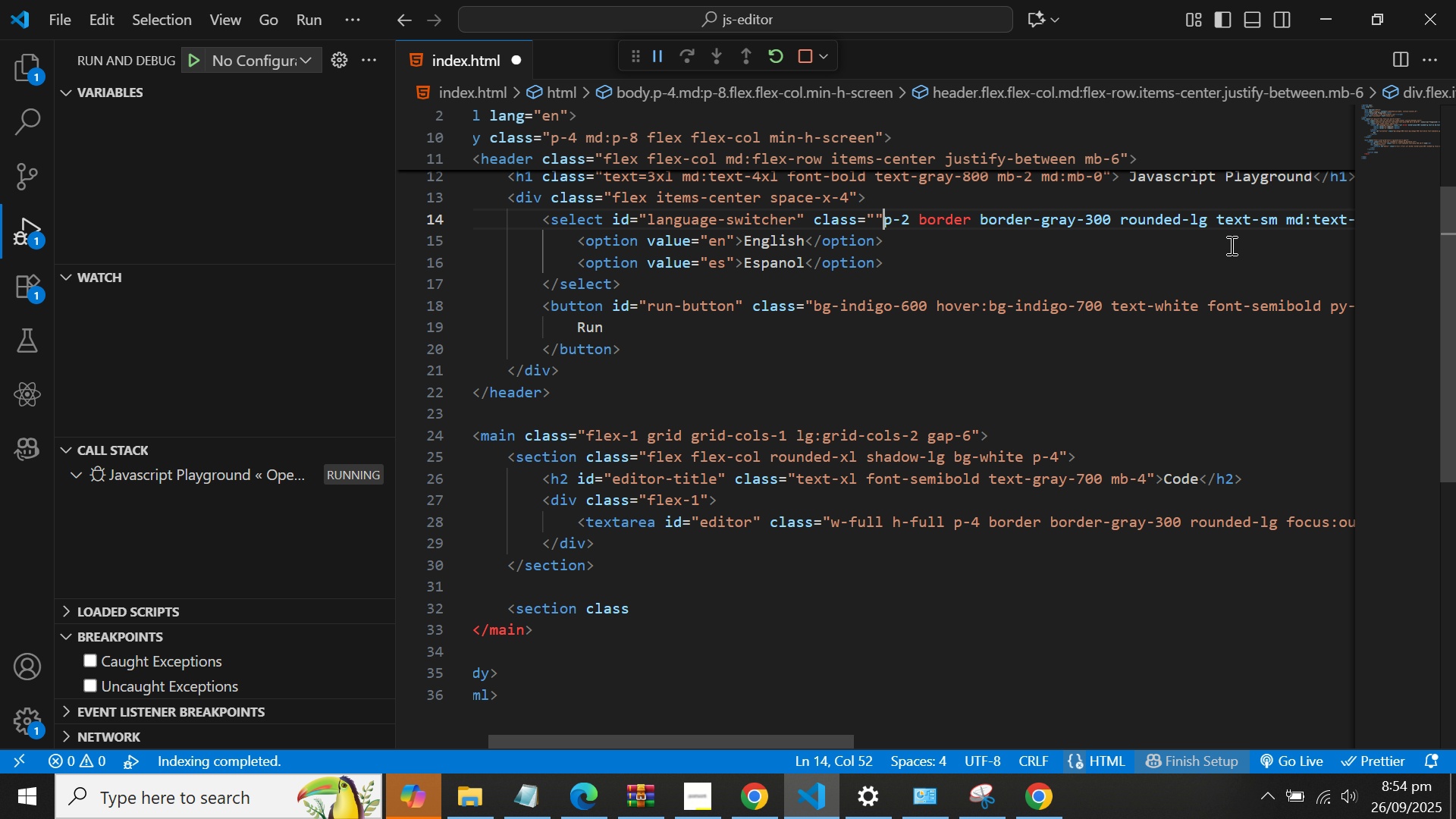 
hold_key(key=ArrowRight, duration=1.5)
 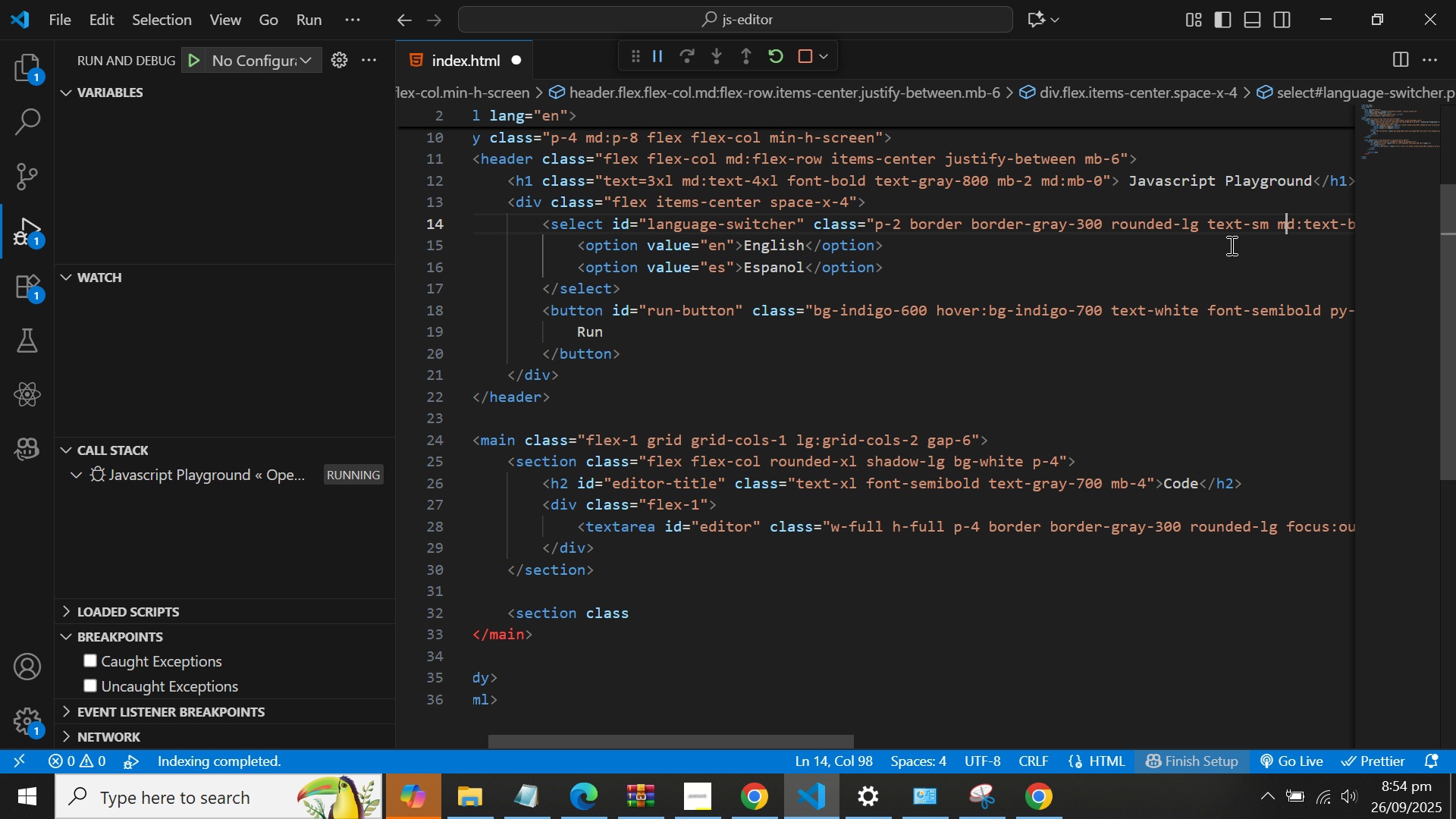 
hold_key(key=ArrowRight, duration=1.52)
 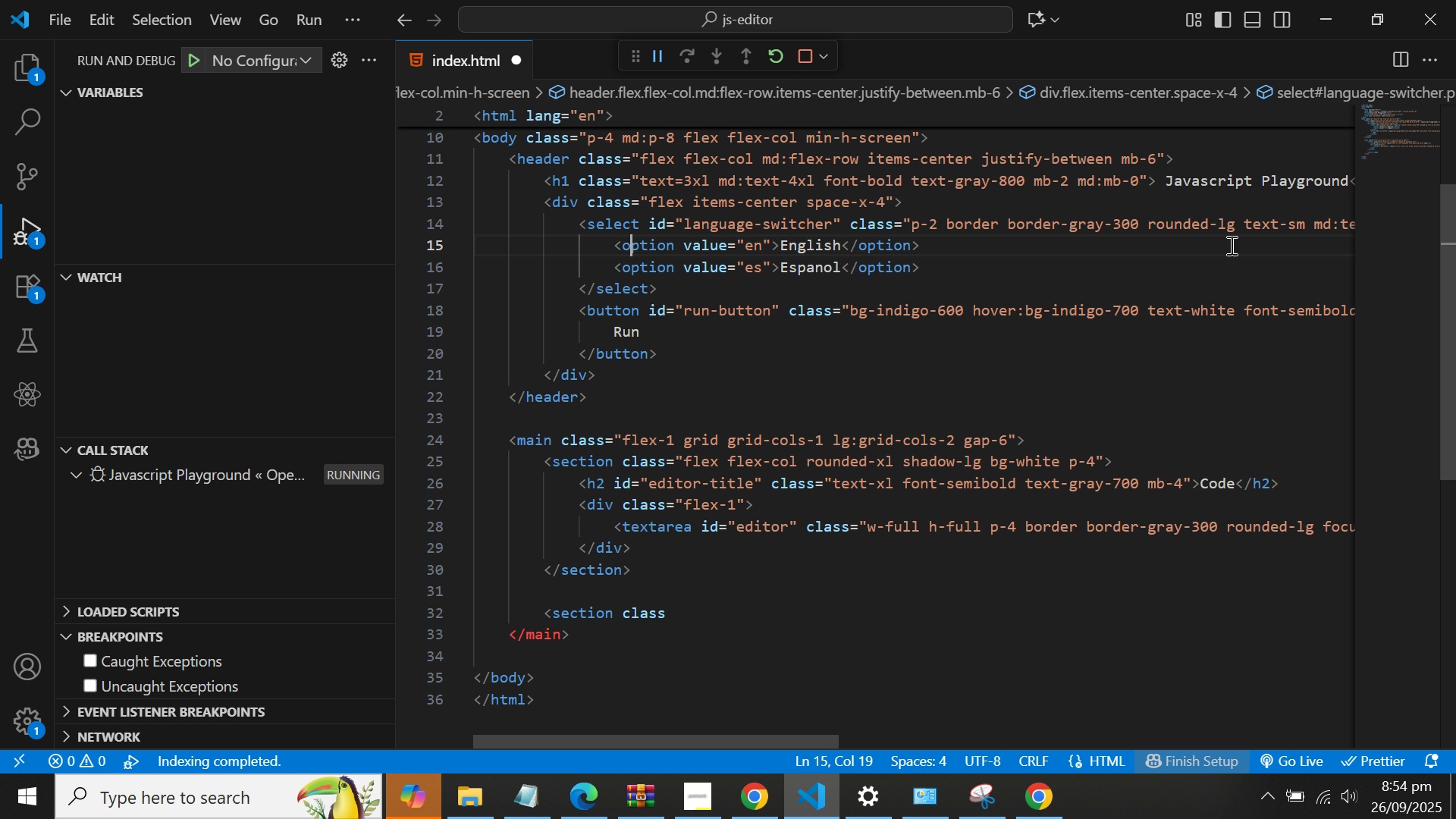 
key(ArrowRight)
 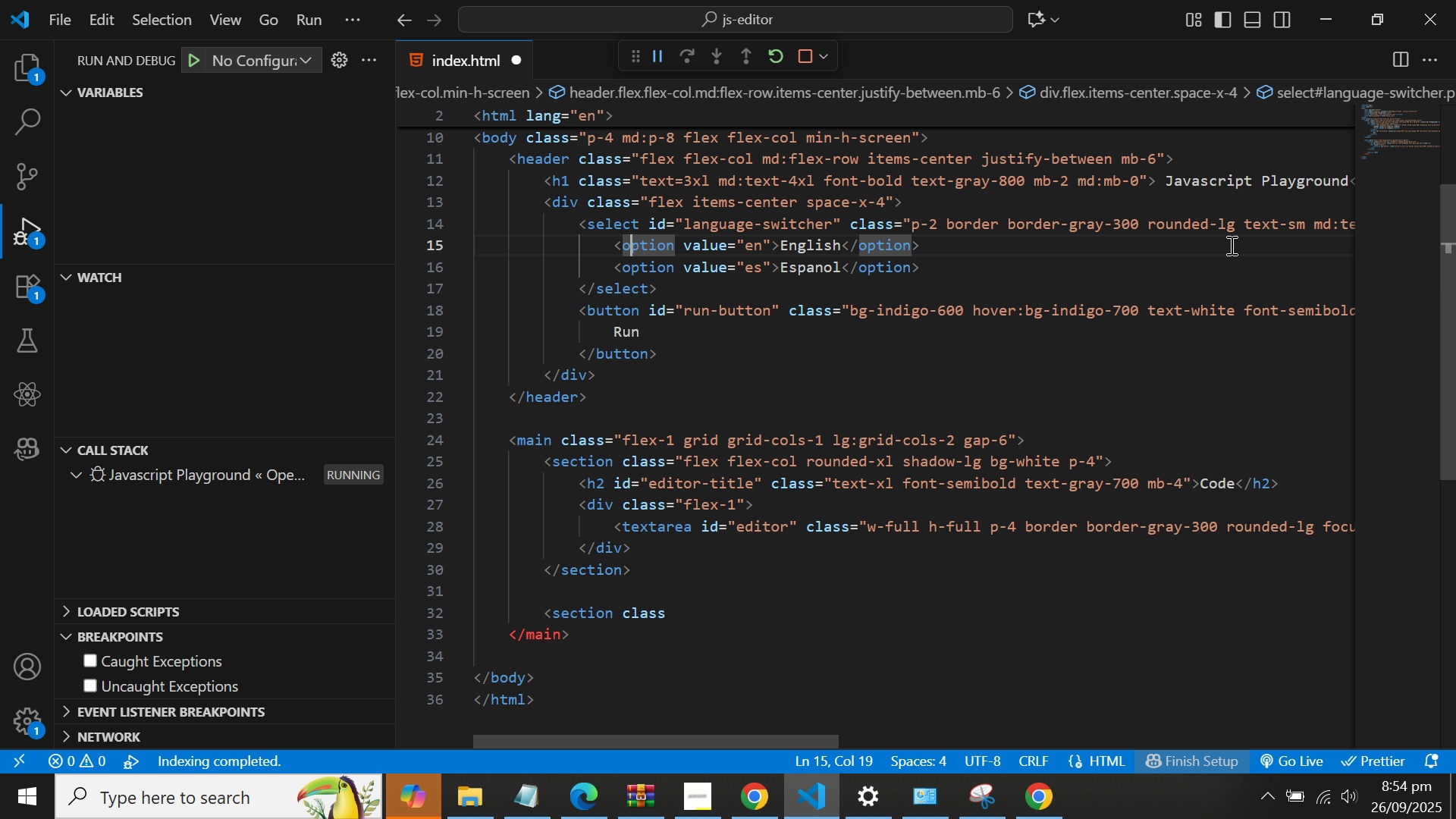 
hold_key(key=ArrowLeft, duration=1.15)
 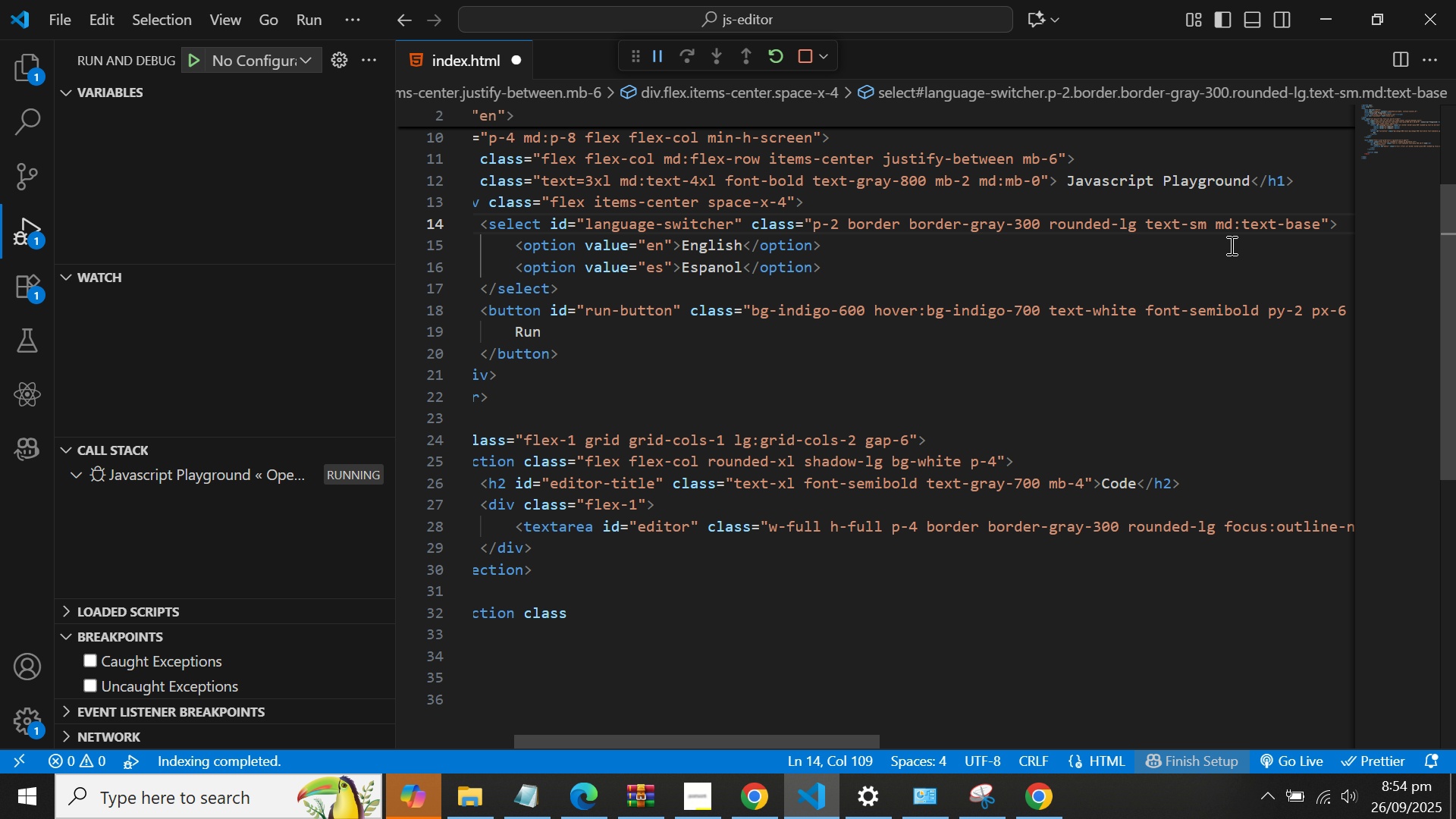 
key(Control+S)
 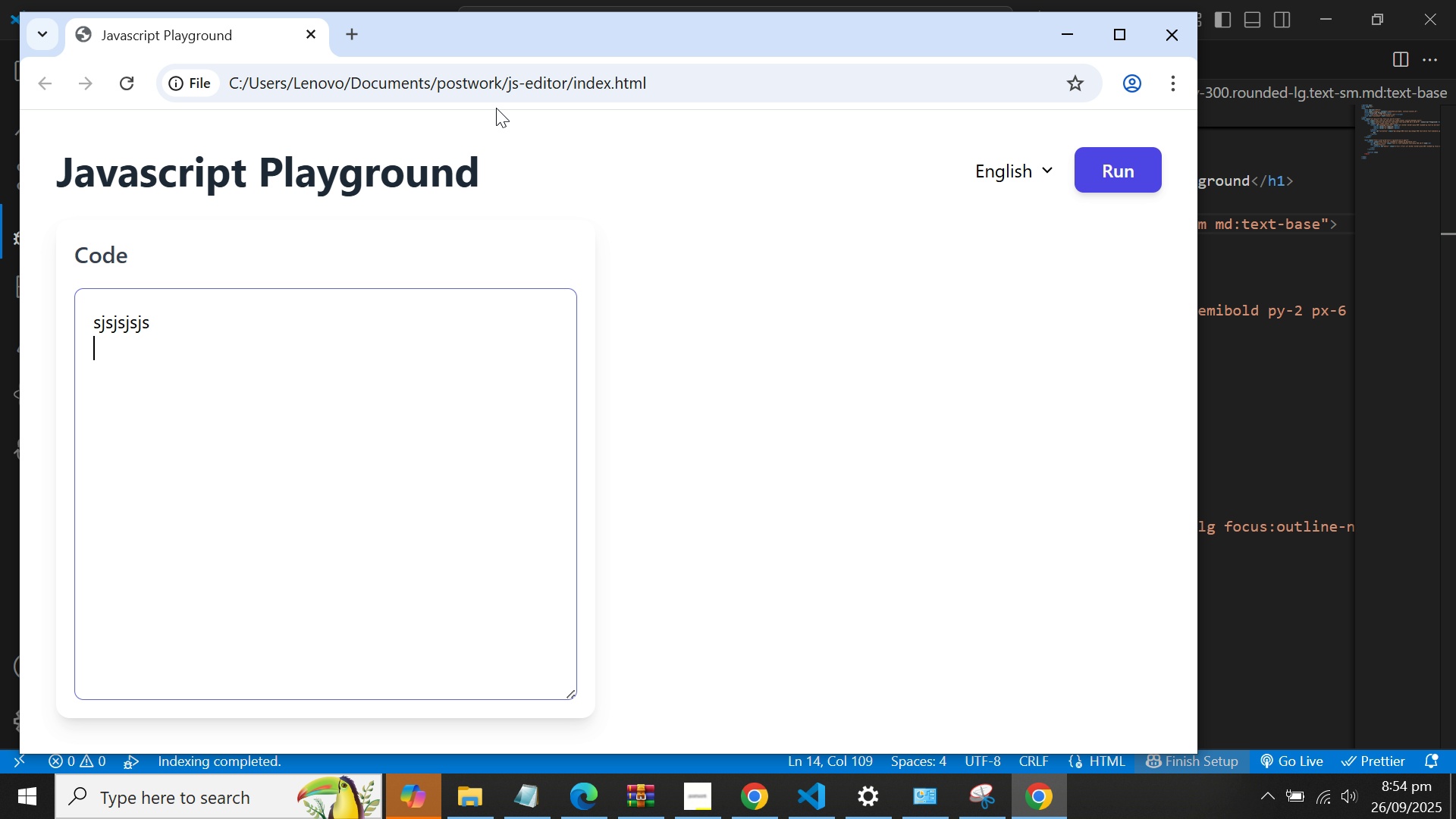 
left_click([113, 84])
 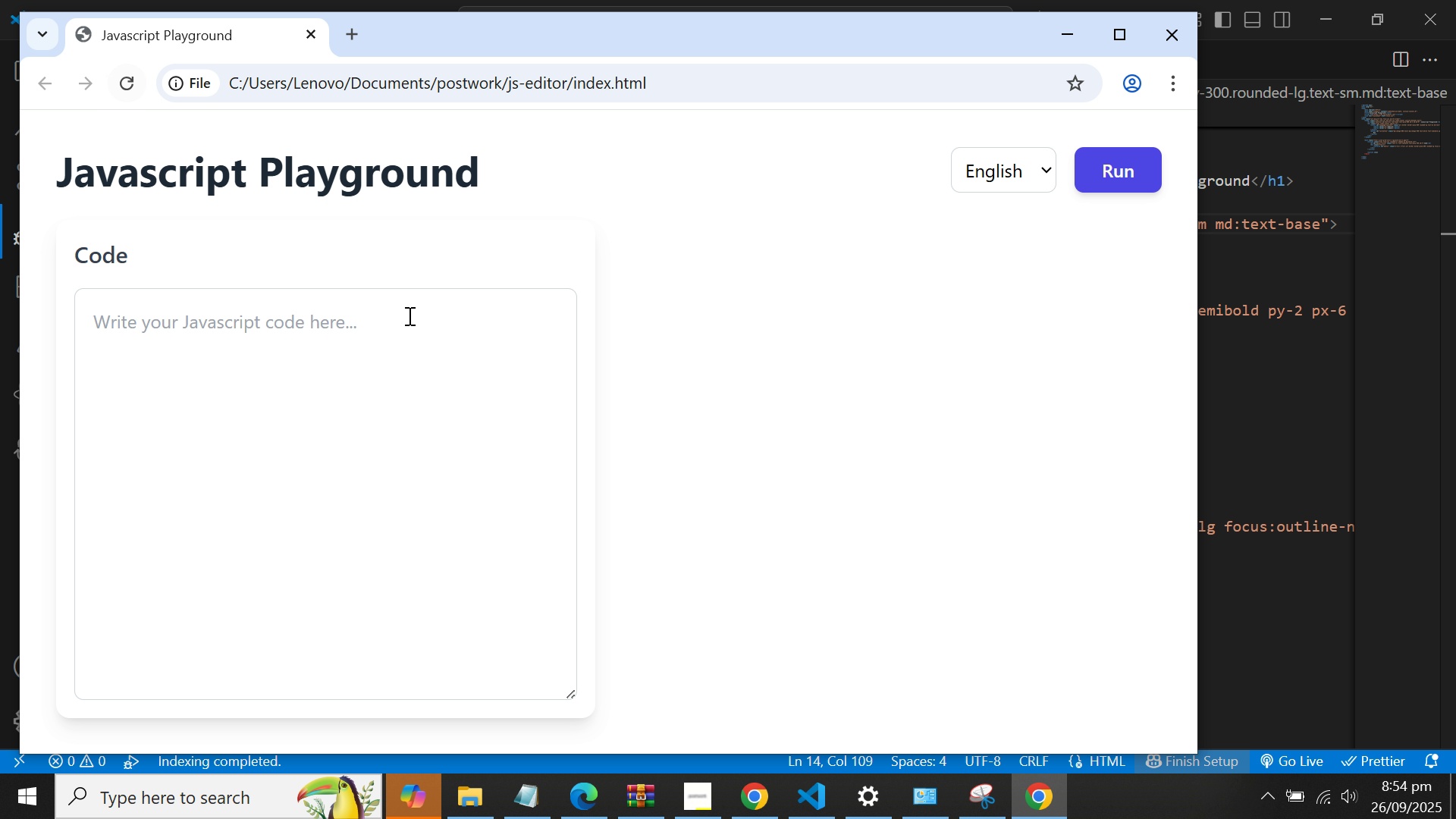 
left_click_drag(start_coordinate=[445, 402], to_coordinate=[445, 407])
 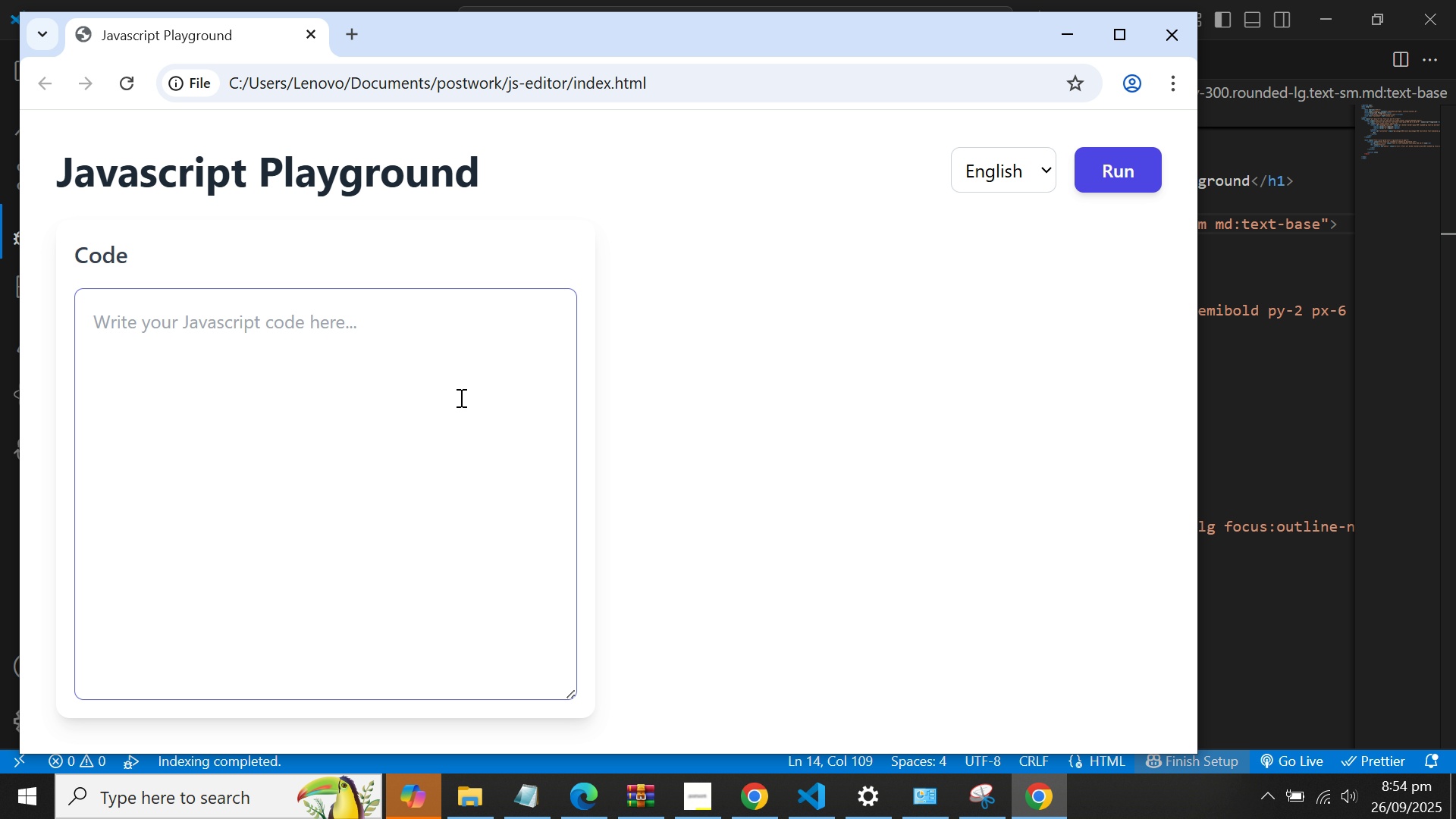 
double_click([460, 398])
 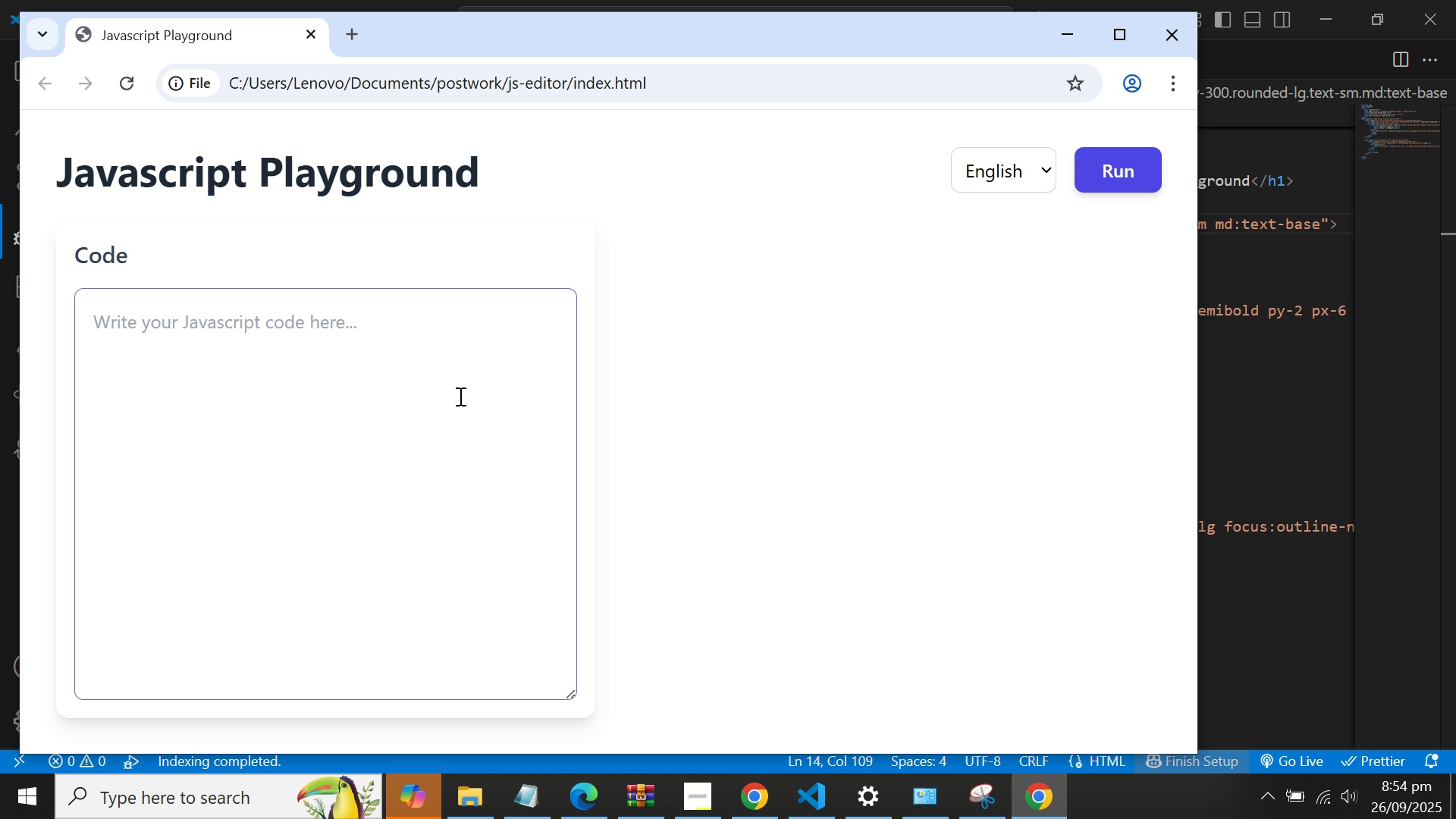 
left_click_drag(start_coordinate=[455, 400], to_coordinate=[450, 416])
 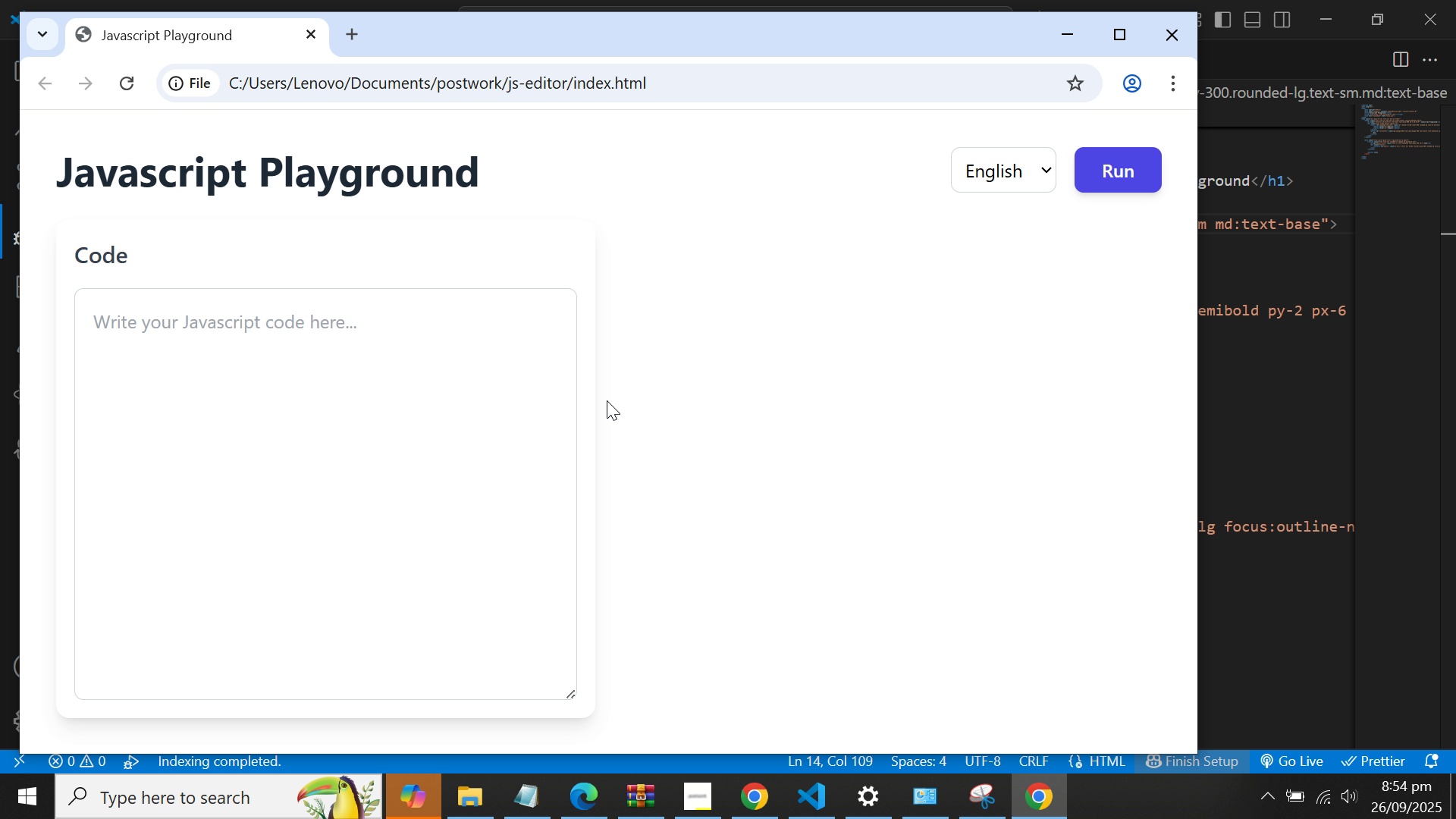 
double_click([607, 400])
 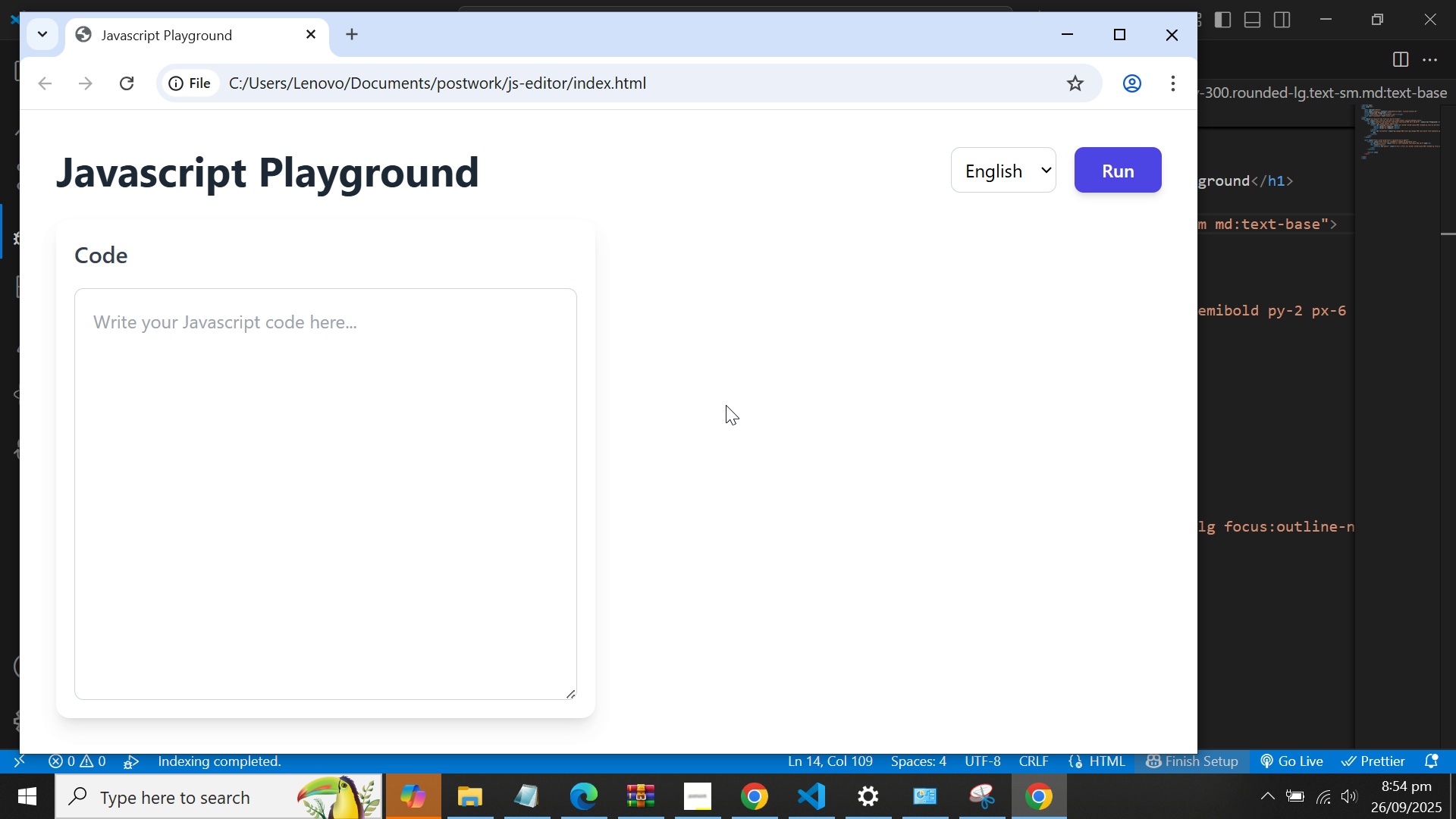 
left_click_drag(start_coordinate=[723, 403], to_coordinate=[730, 412])
 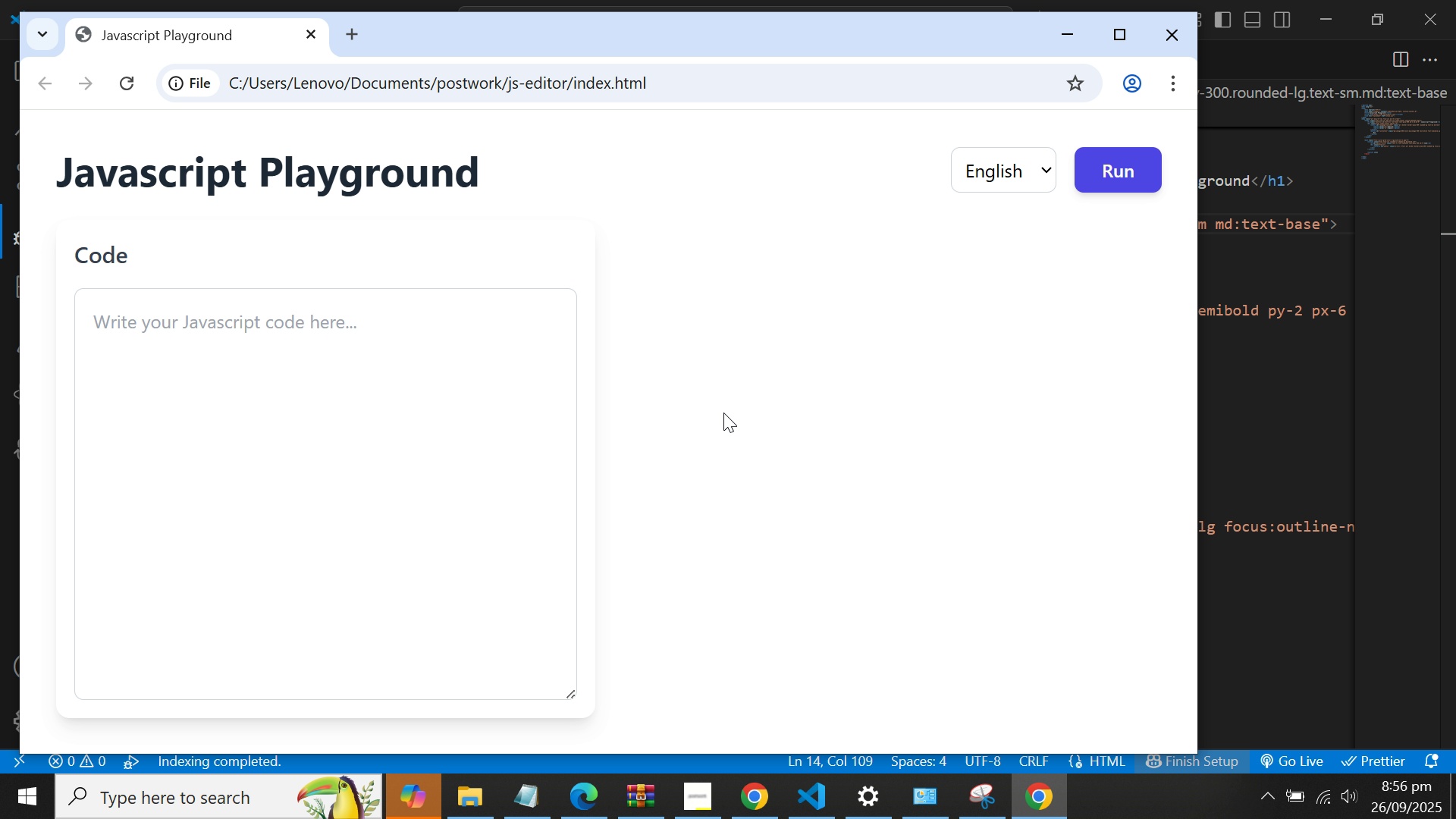 
wait(123.58)
 